 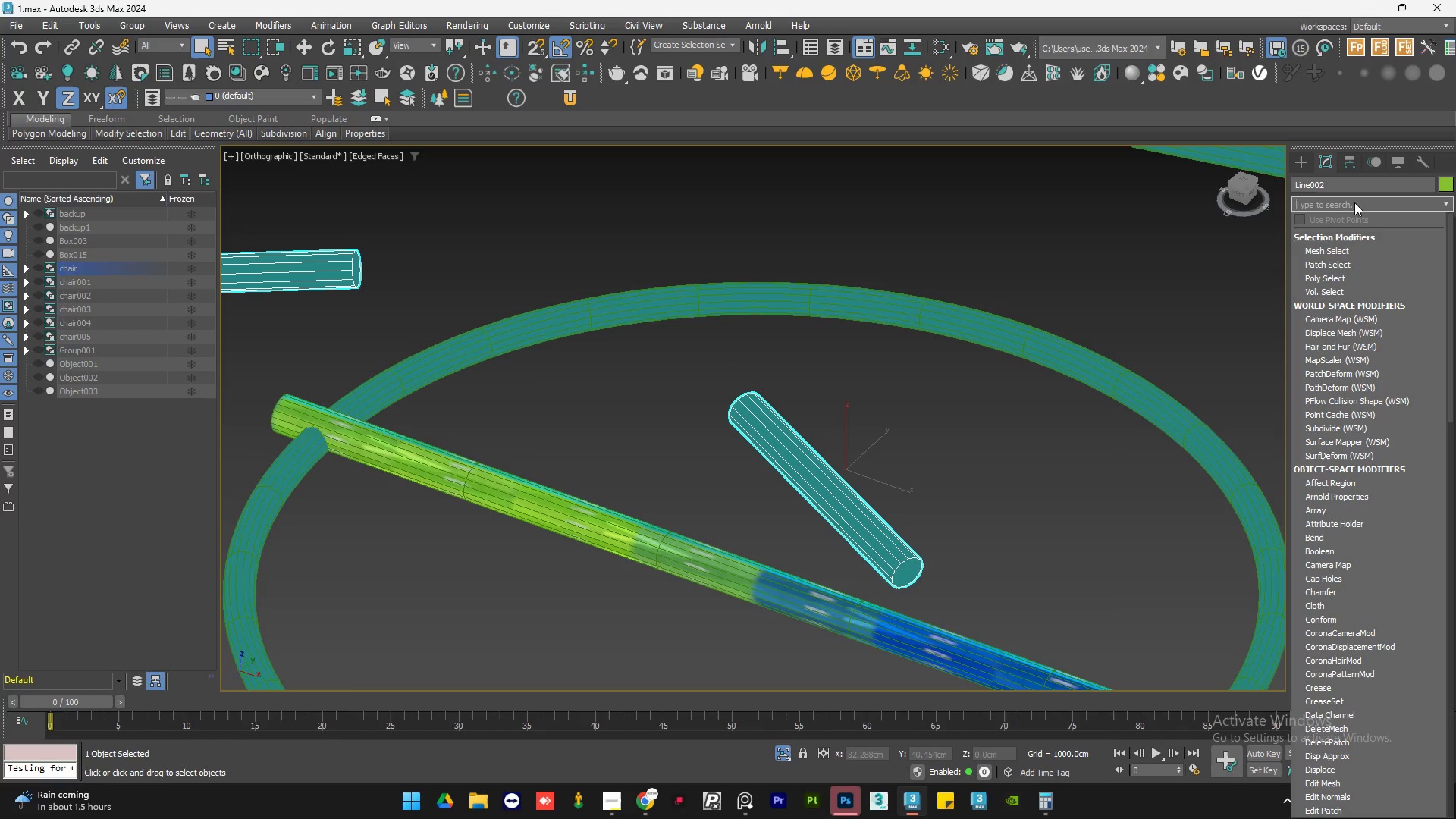 
type(uv)
 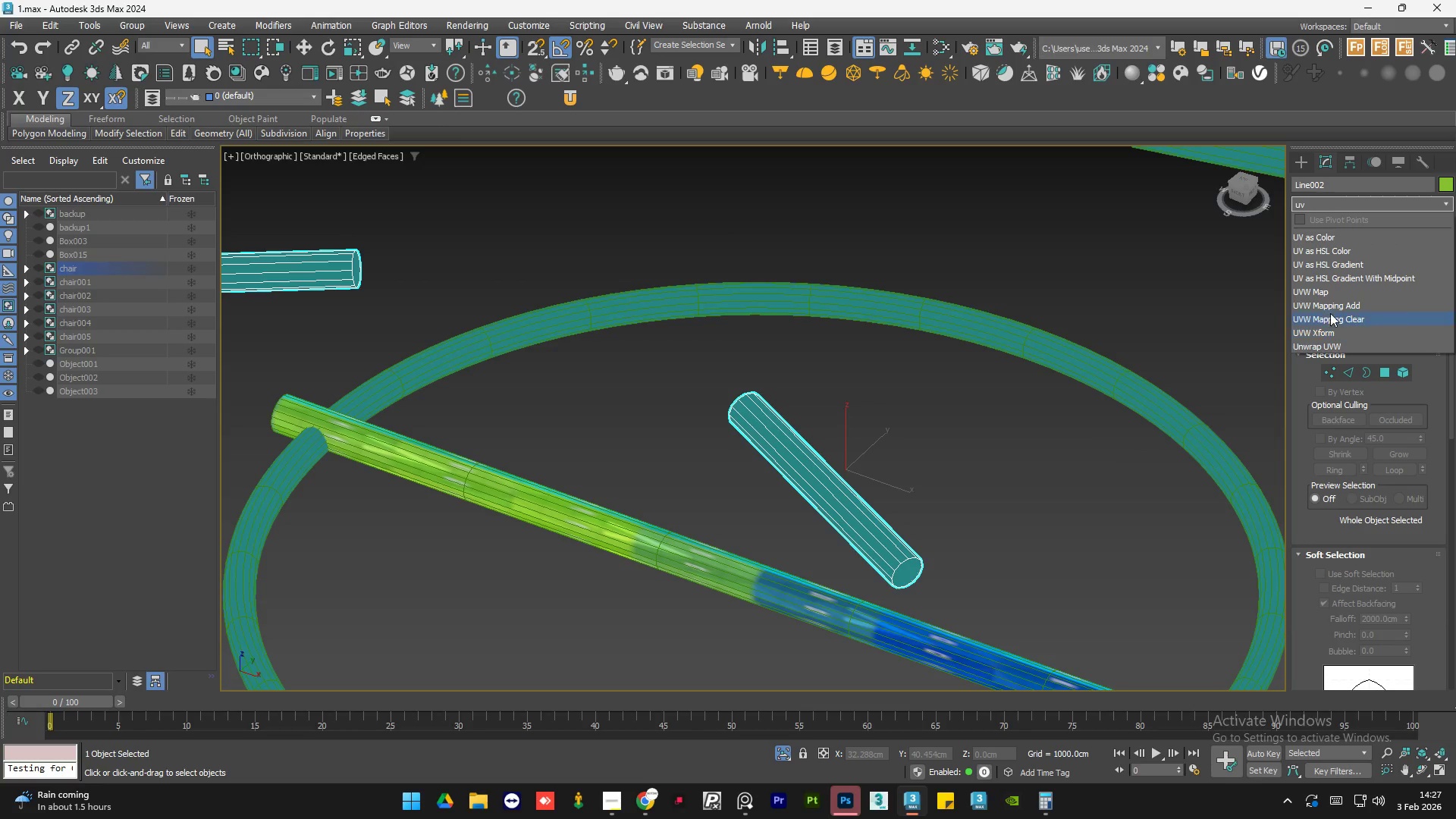 
left_click([1340, 293])
 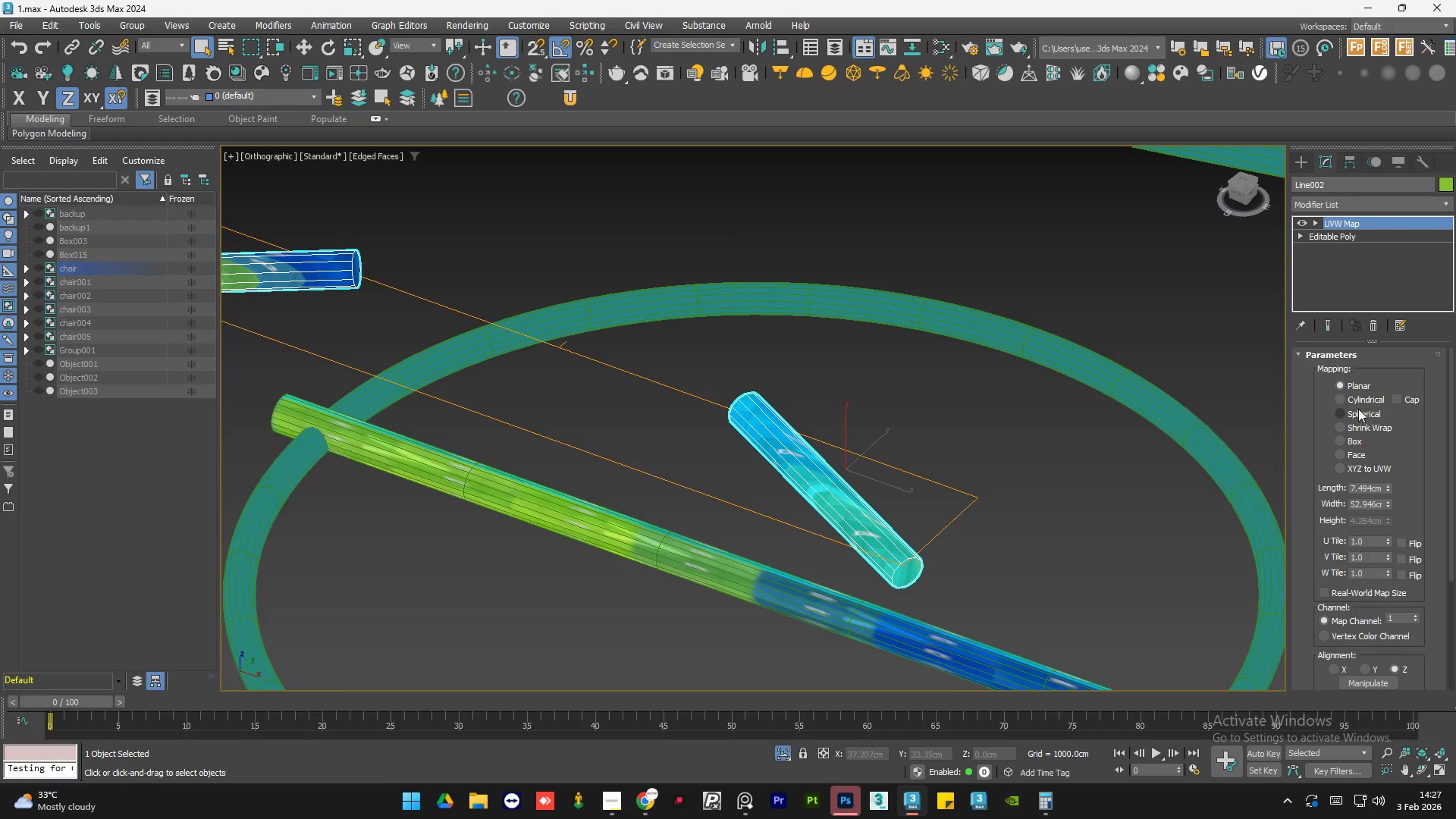 
left_click([1349, 395])
 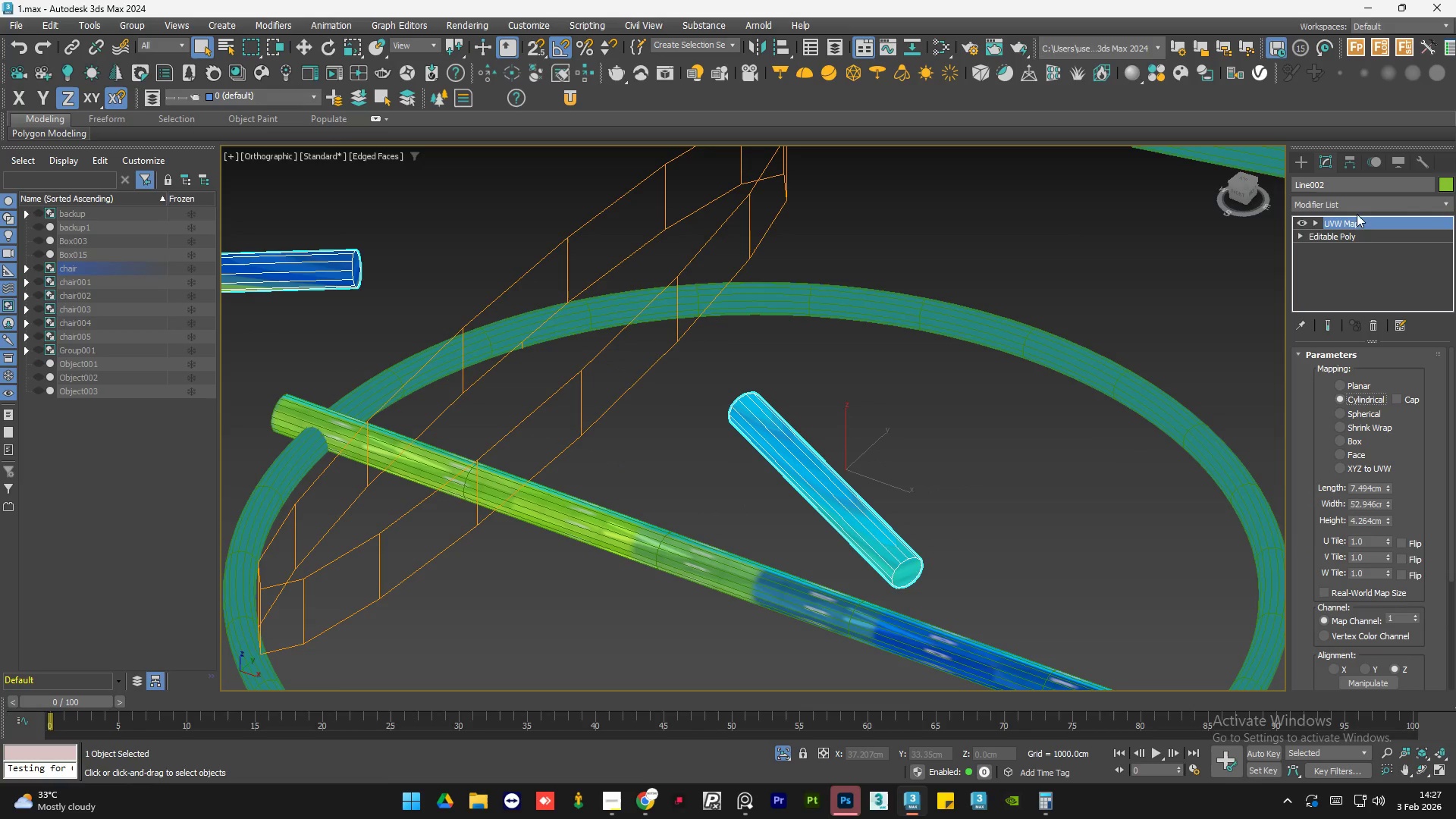 
right_click([1363, 224])
 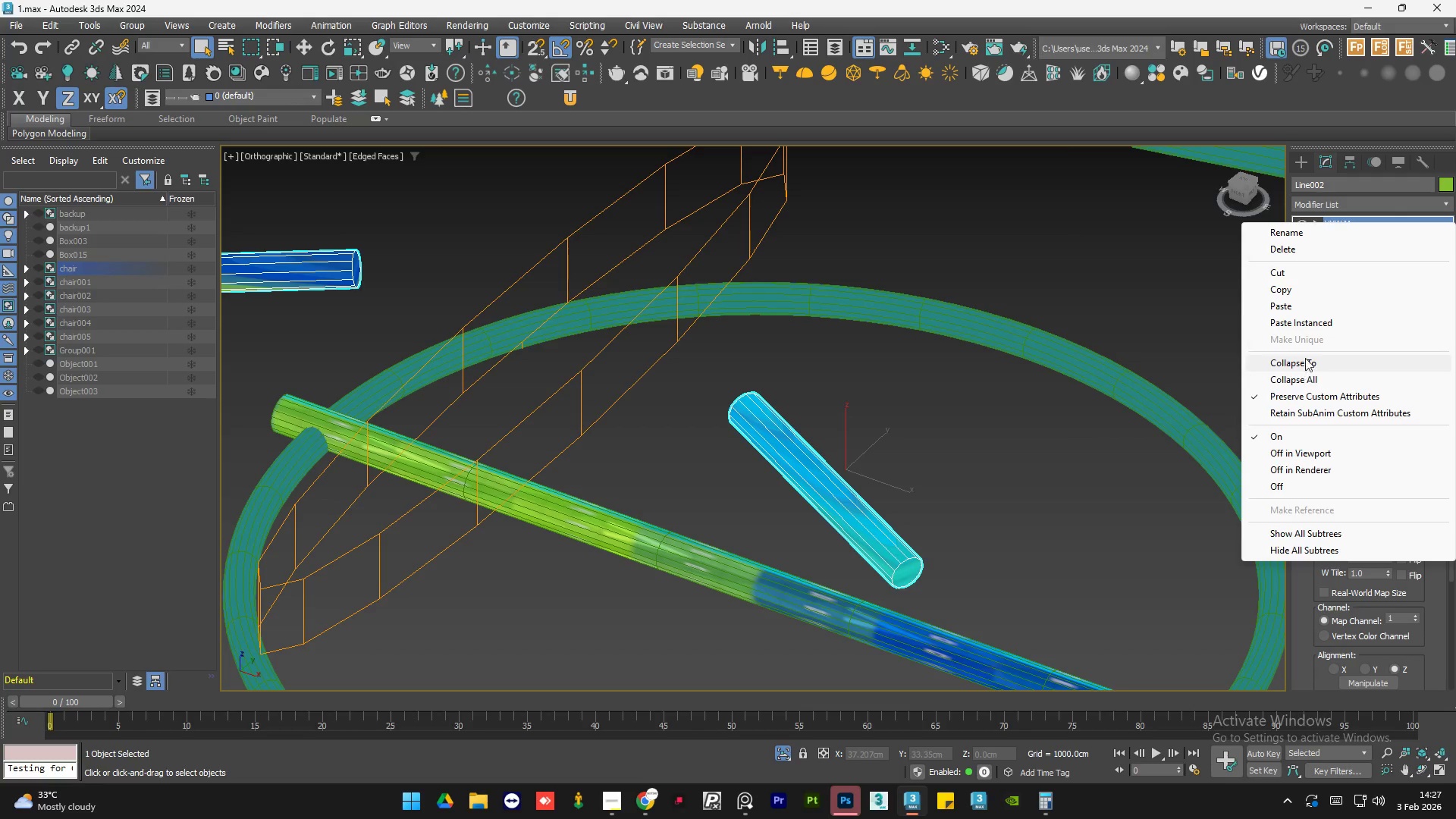 
left_click([1301, 249])
 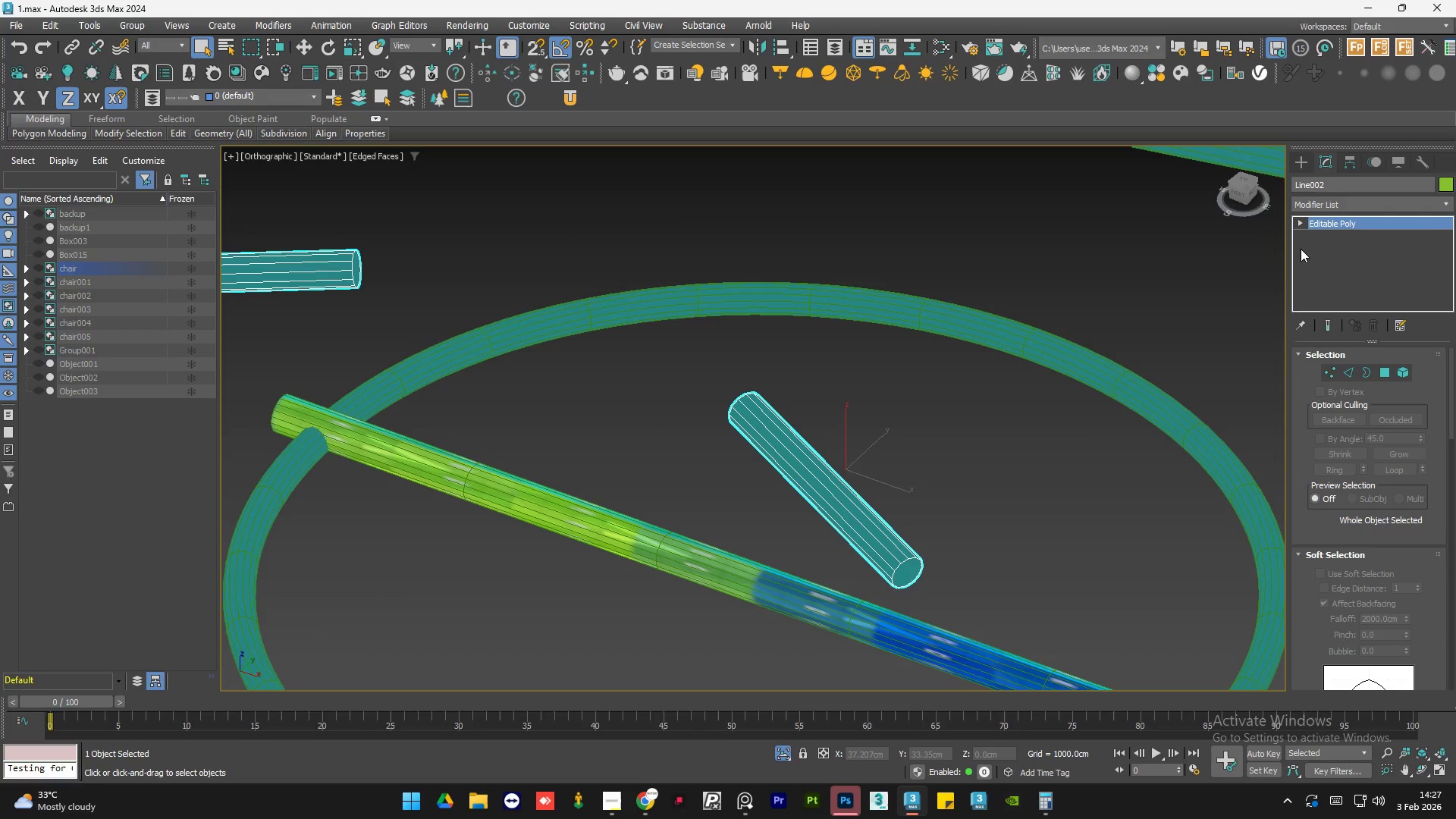 
wait(7.14)
 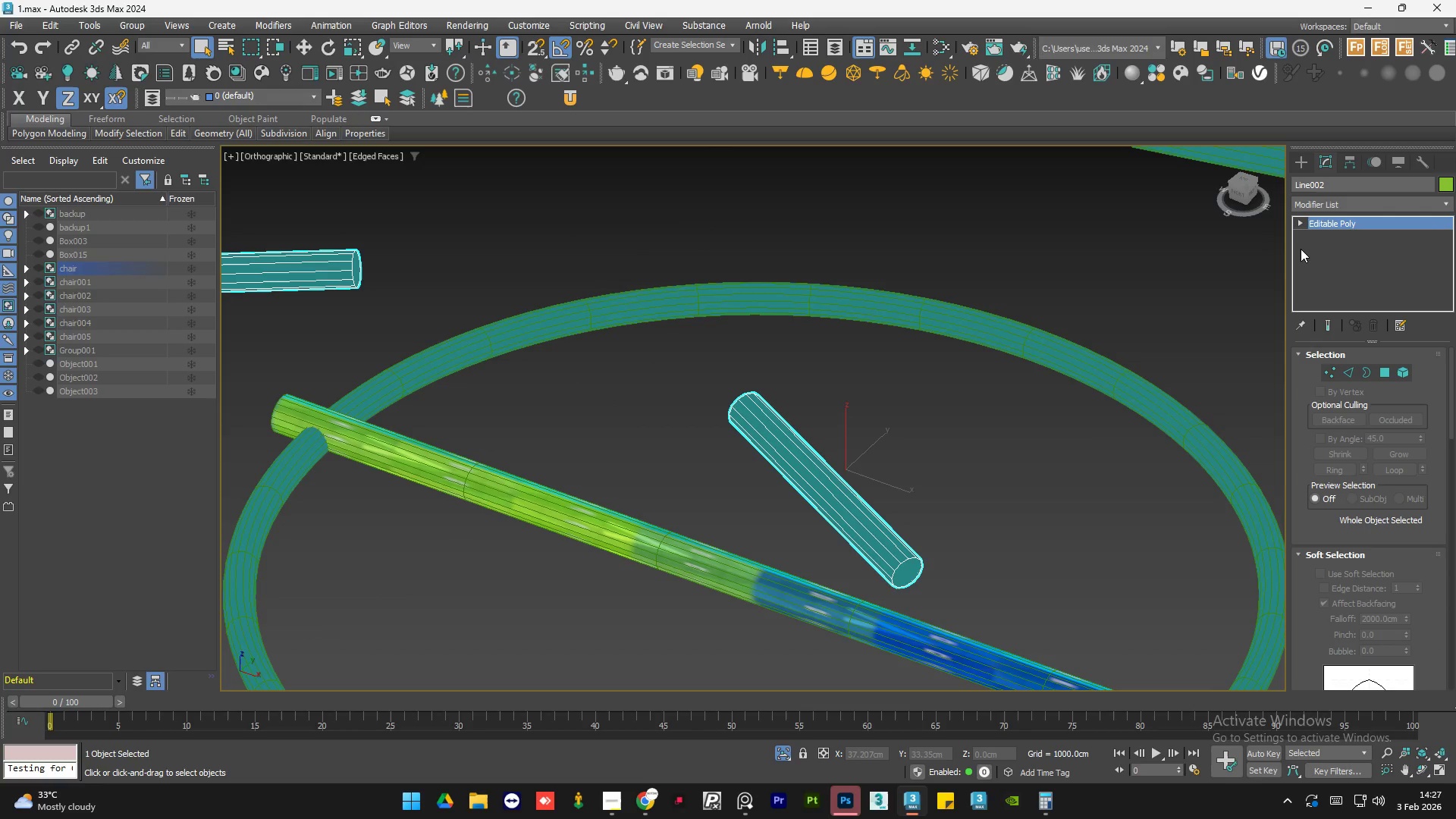 
left_click([1352, 202])
 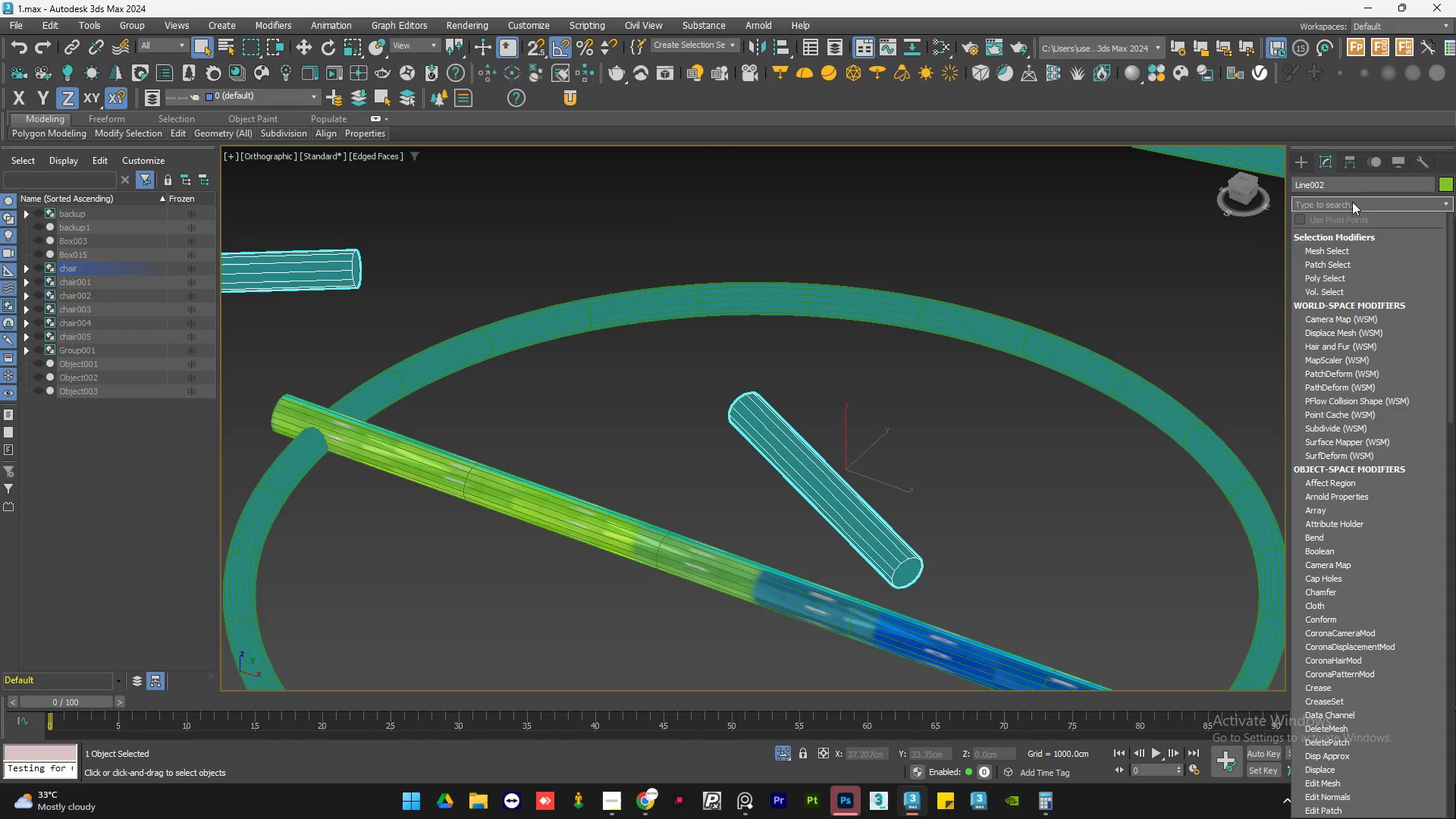 
type(un)
 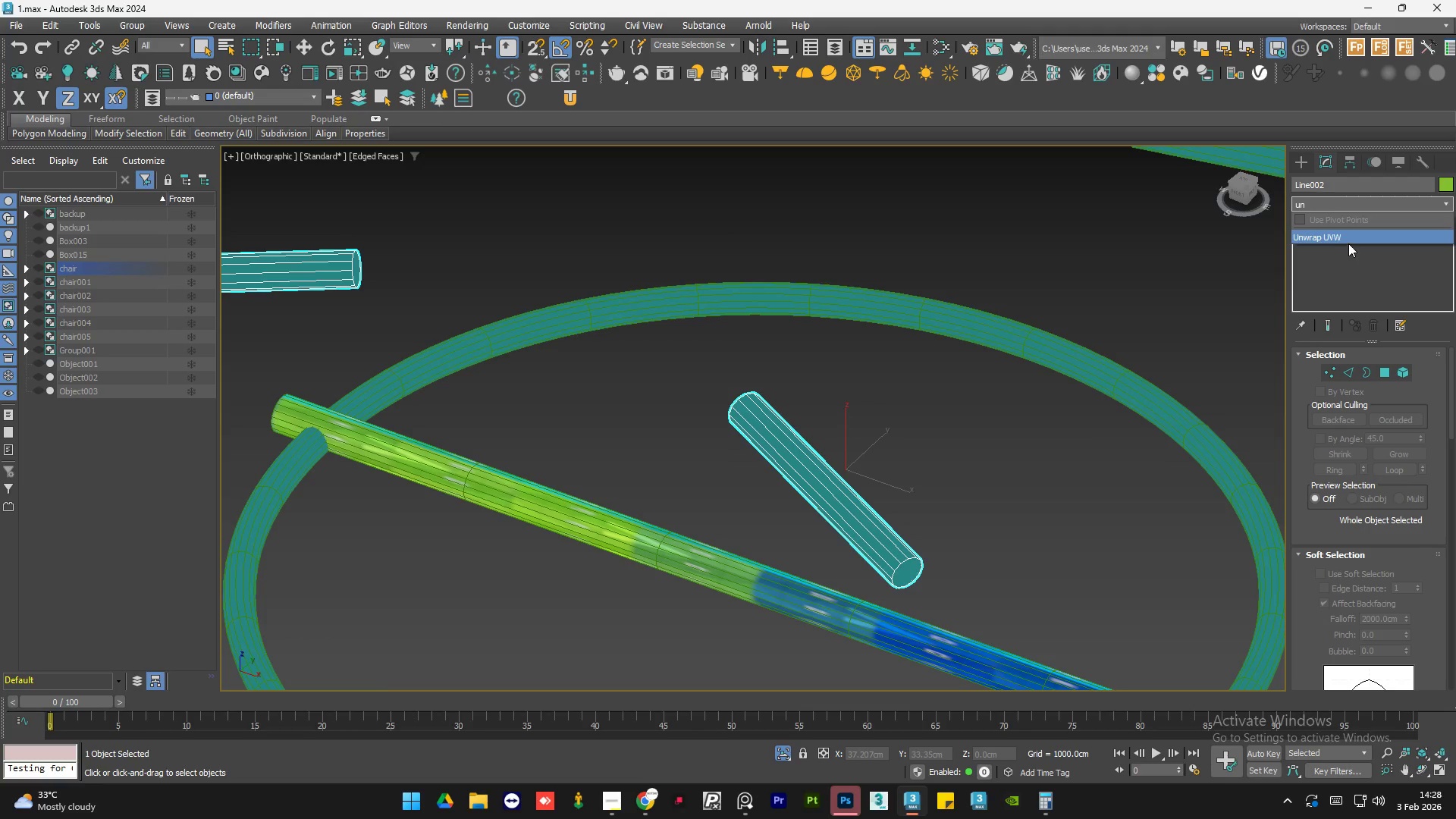 
left_click([1354, 237])
 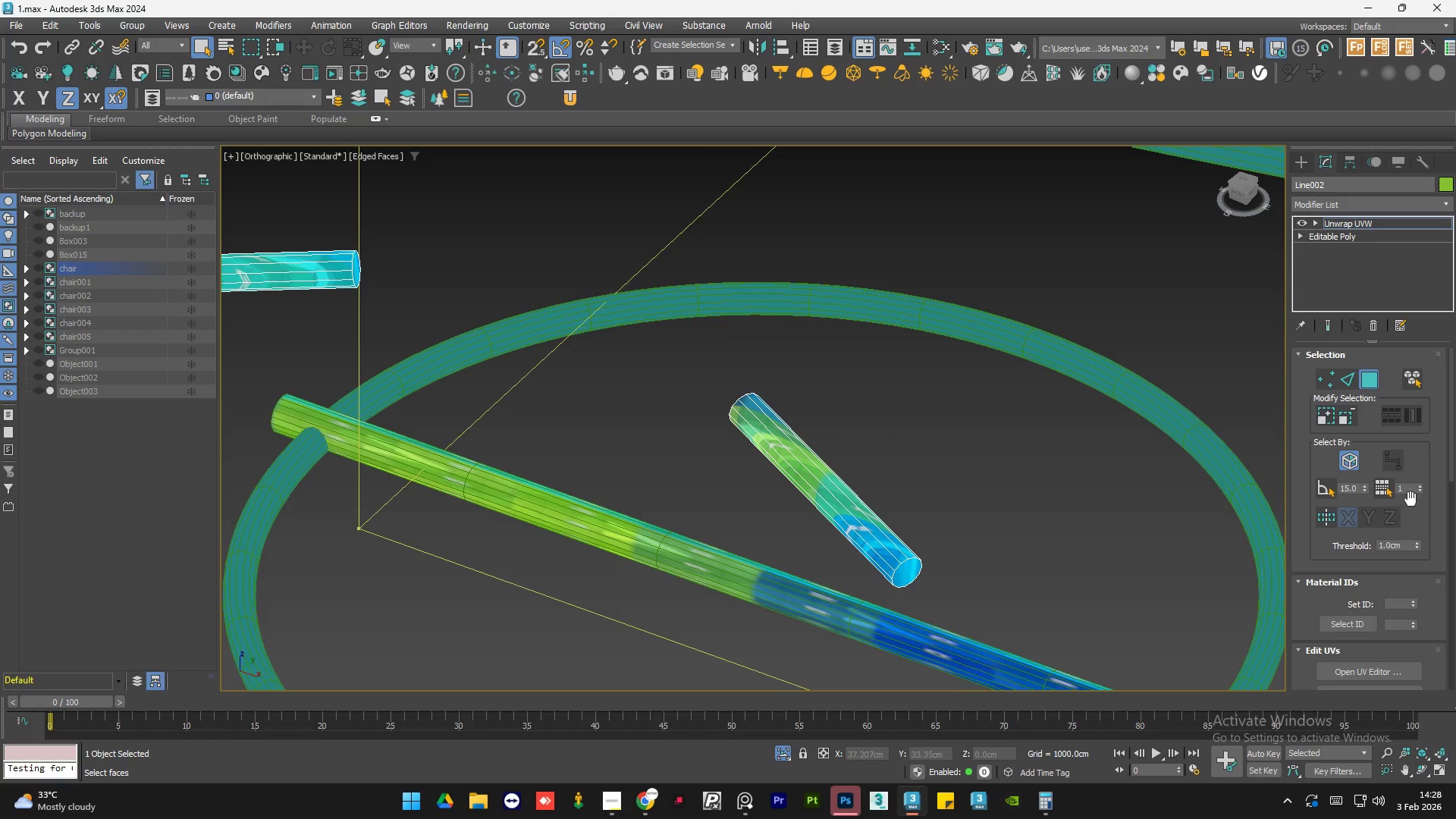 
key(Control+A)
 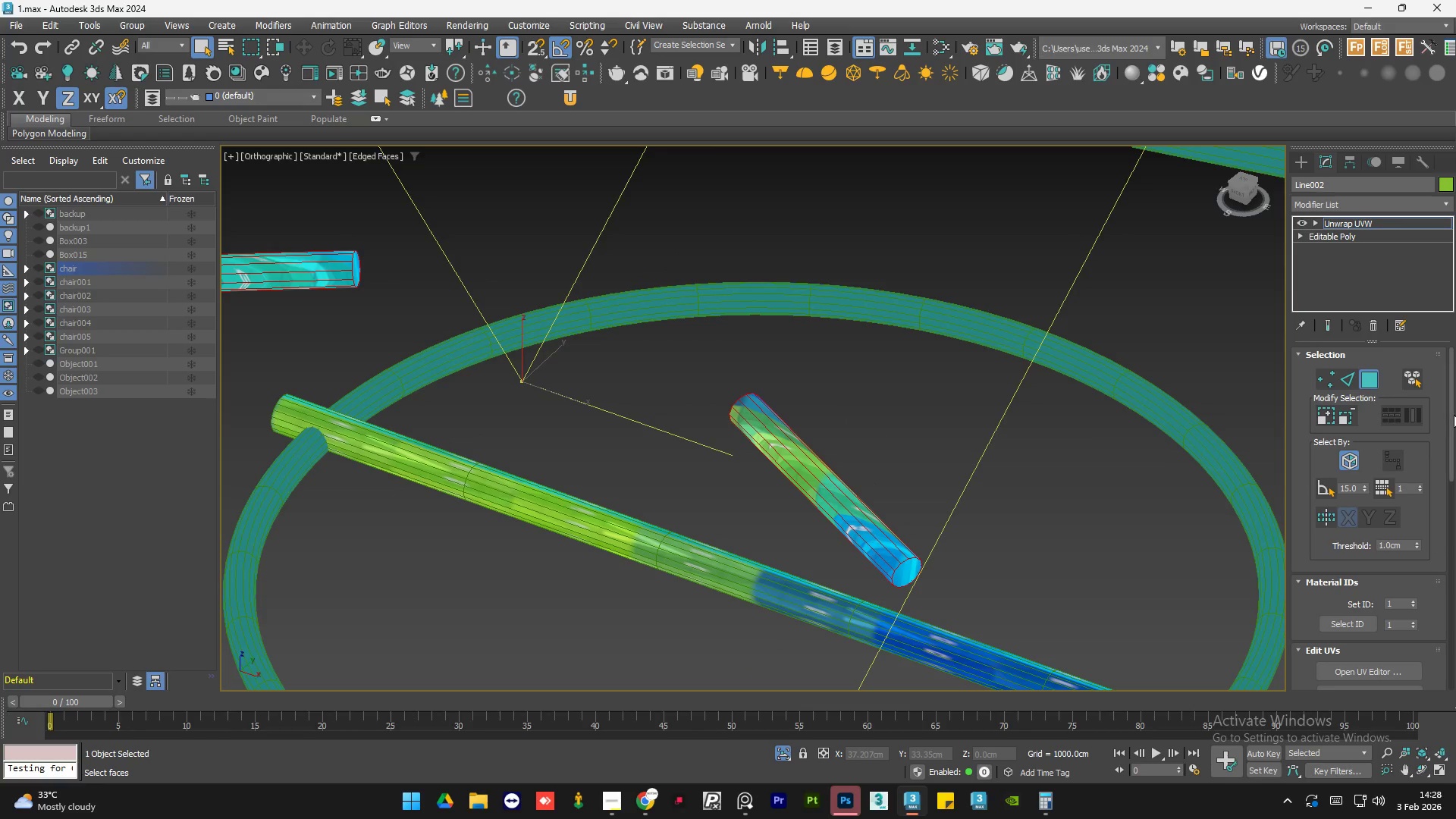 
left_click_drag(start_coordinate=[1454, 415], to_coordinate=[1455, 616])
 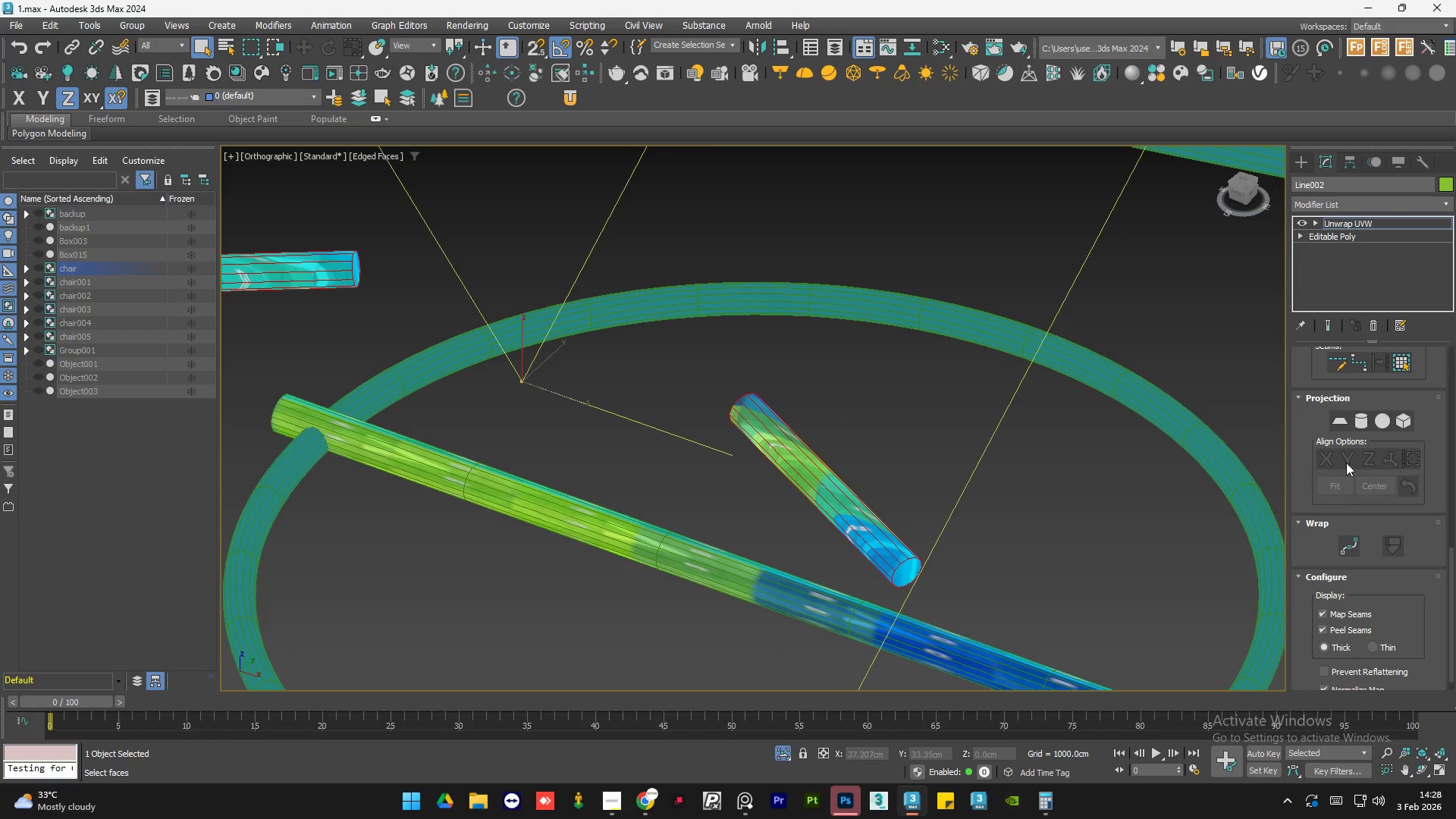 
mouse_move([1332, 413])
 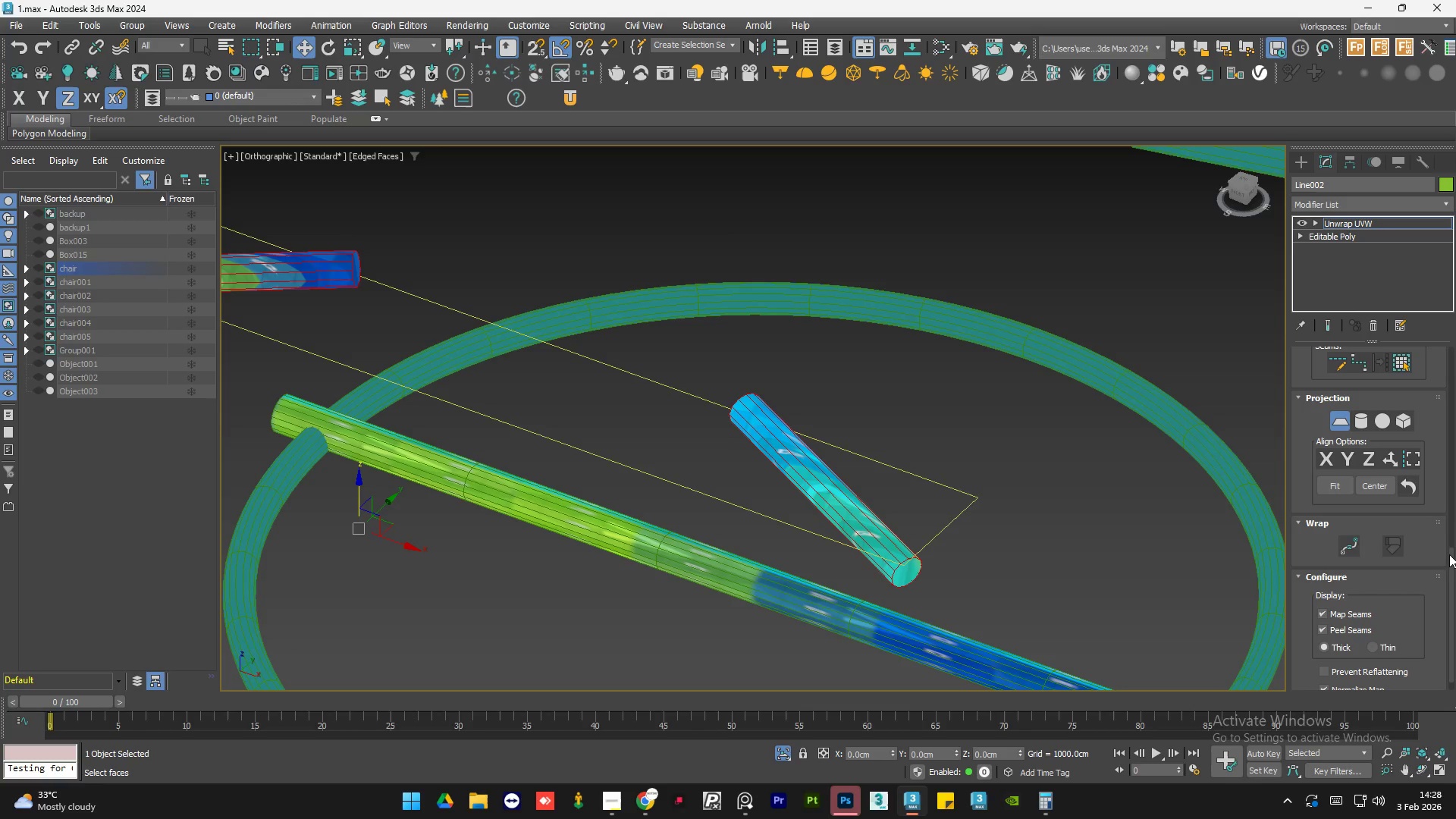 
left_click_drag(start_coordinate=[1451, 566], to_coordinate=[1455, 290])
 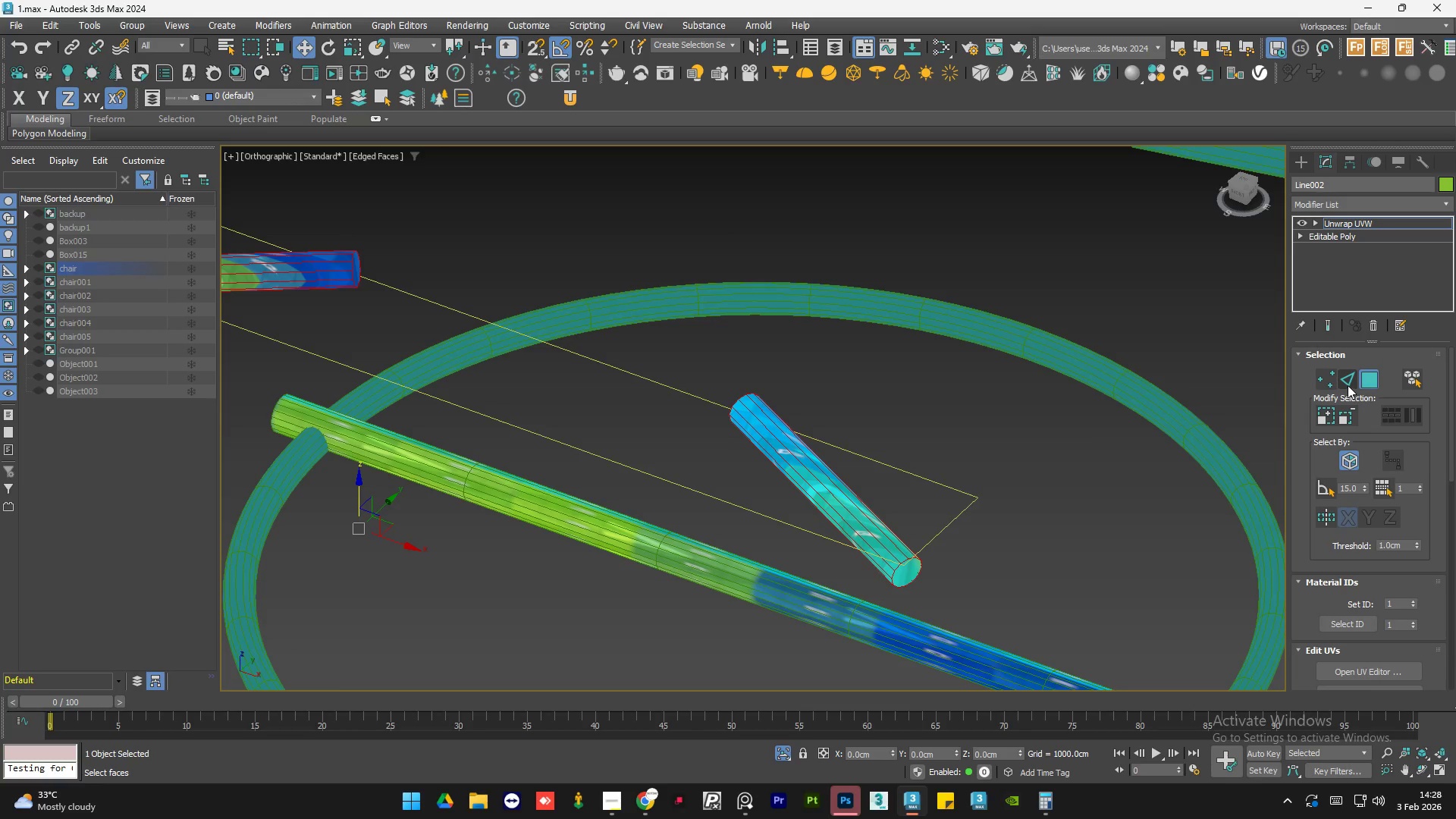 
left_click([1348, 385])
 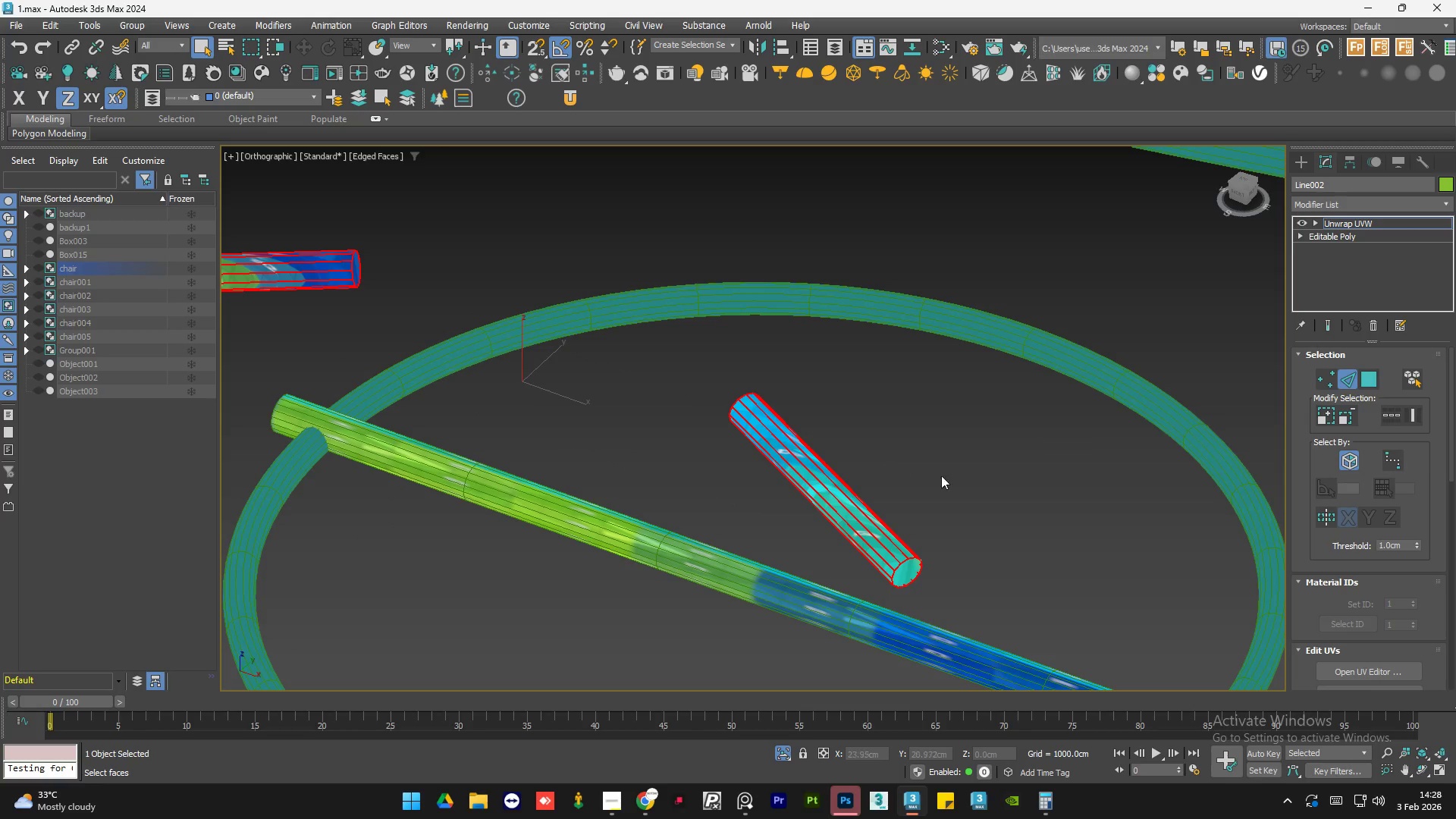 
scroll: coordinate [893, 570], scroll_direction: up, amount: 4.0
 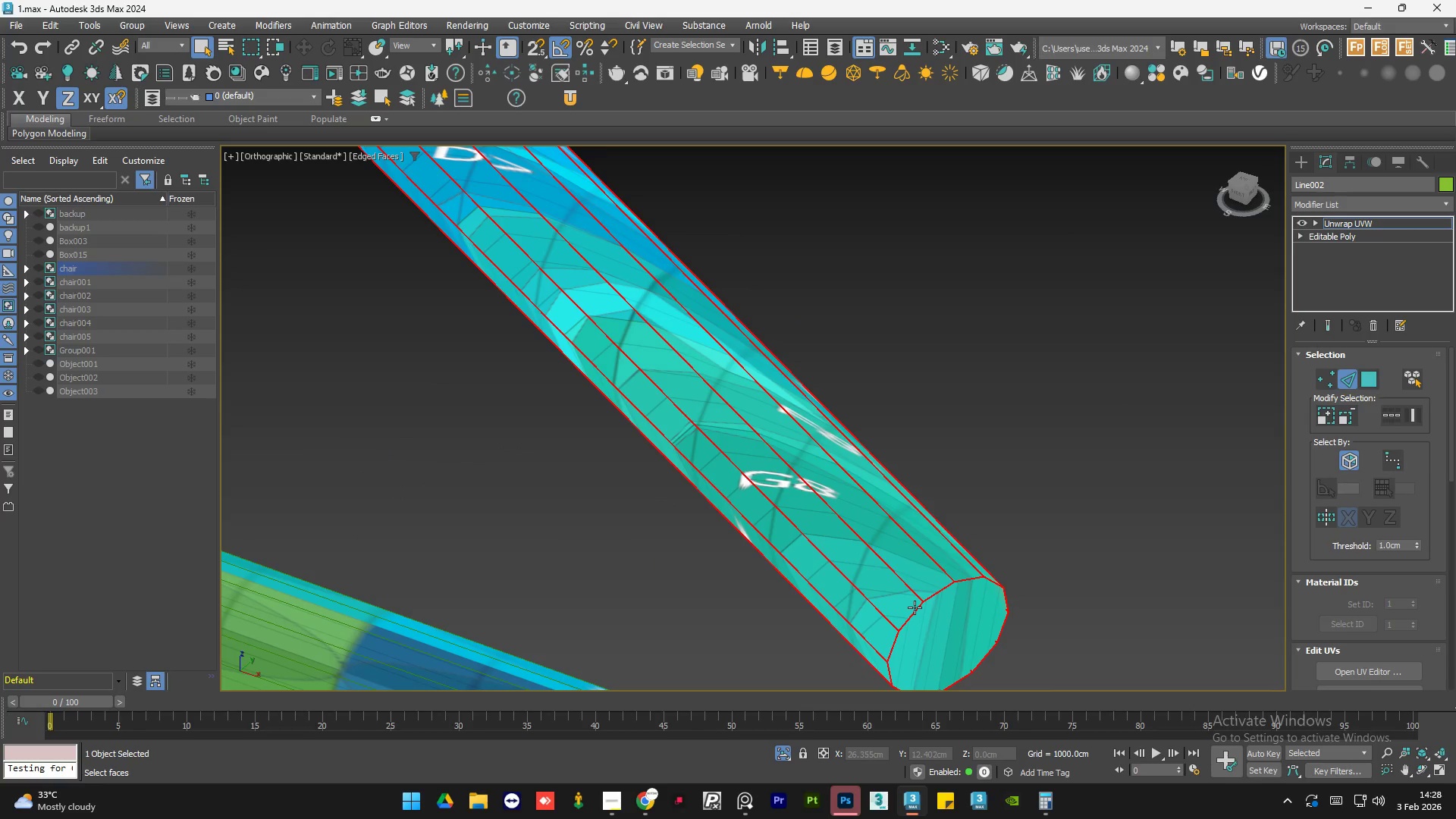 
double_click([915, 607])
 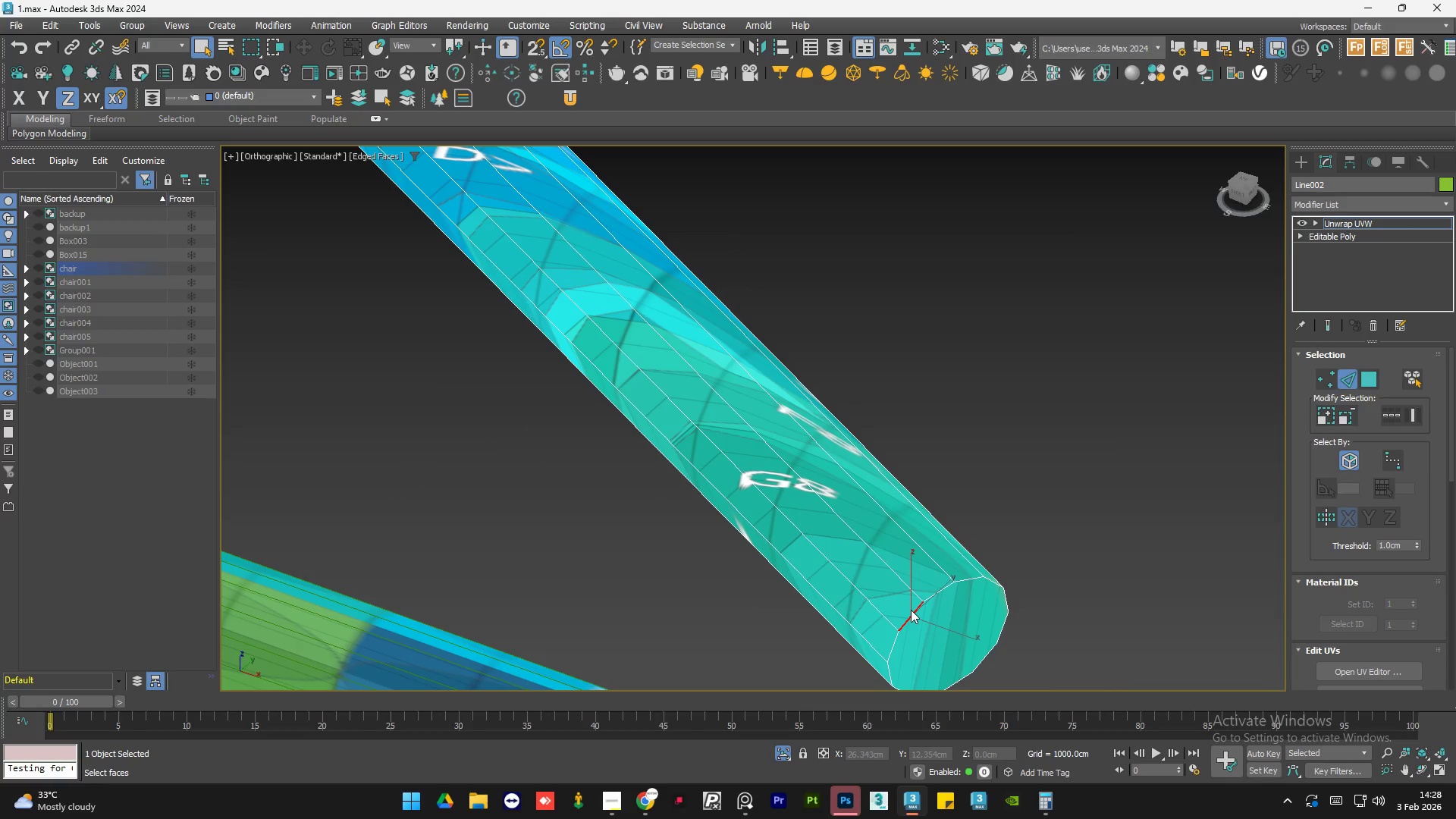 
double_click([911, 610])
 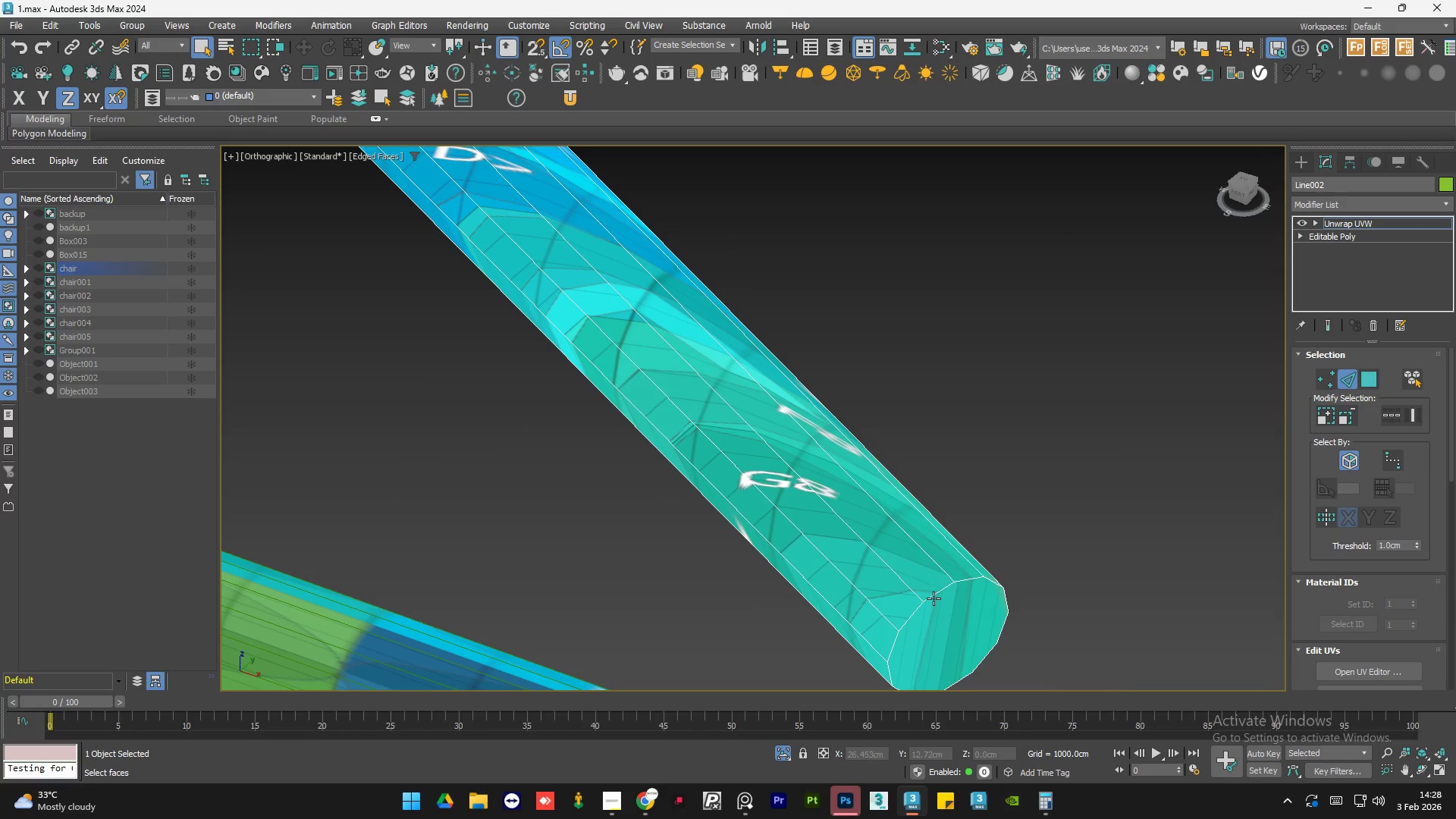 
double_click([934, 598])
 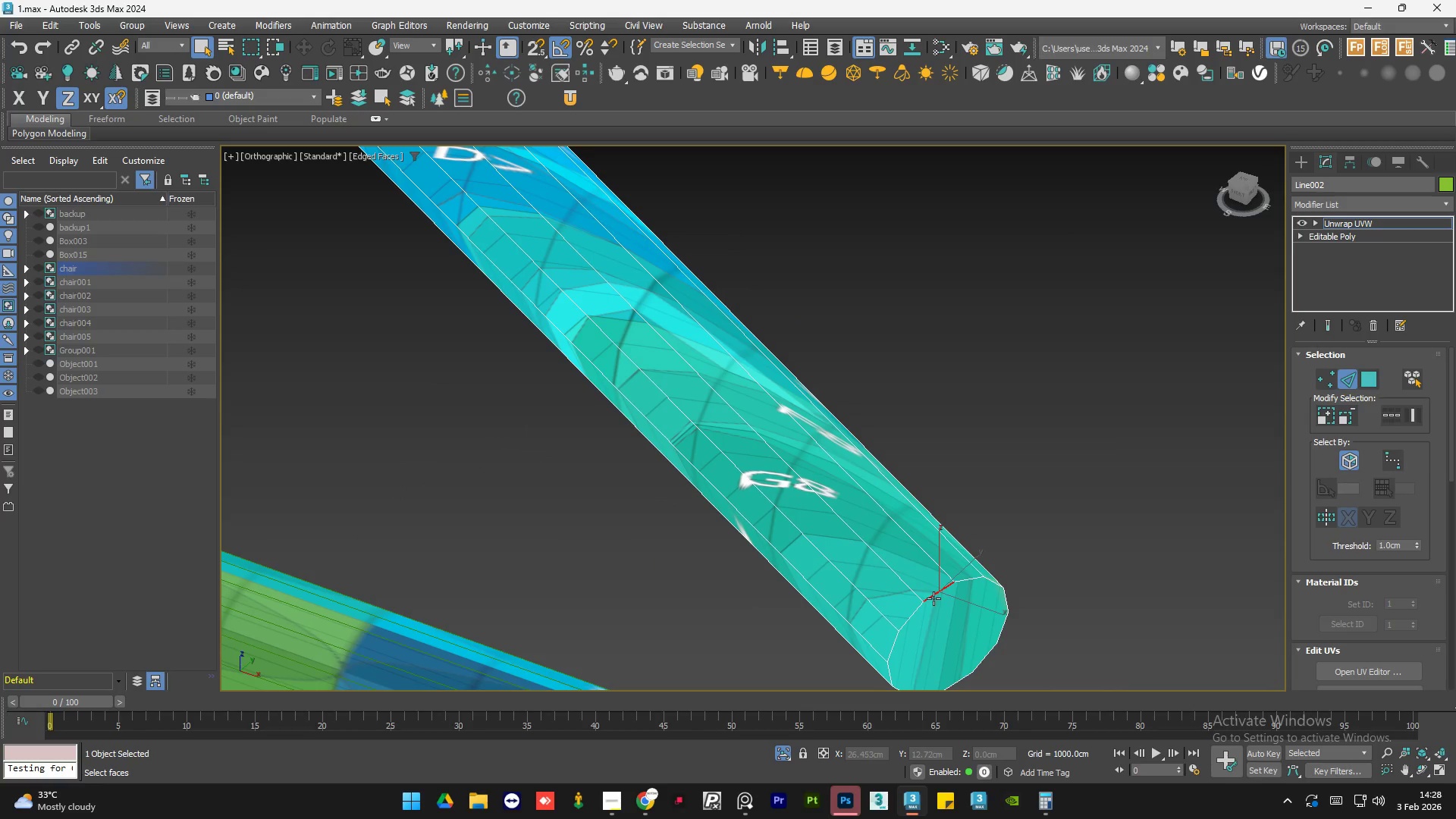 
hold_key(key=ControlLeft, duration=0.64)
double_click([920, 610])
 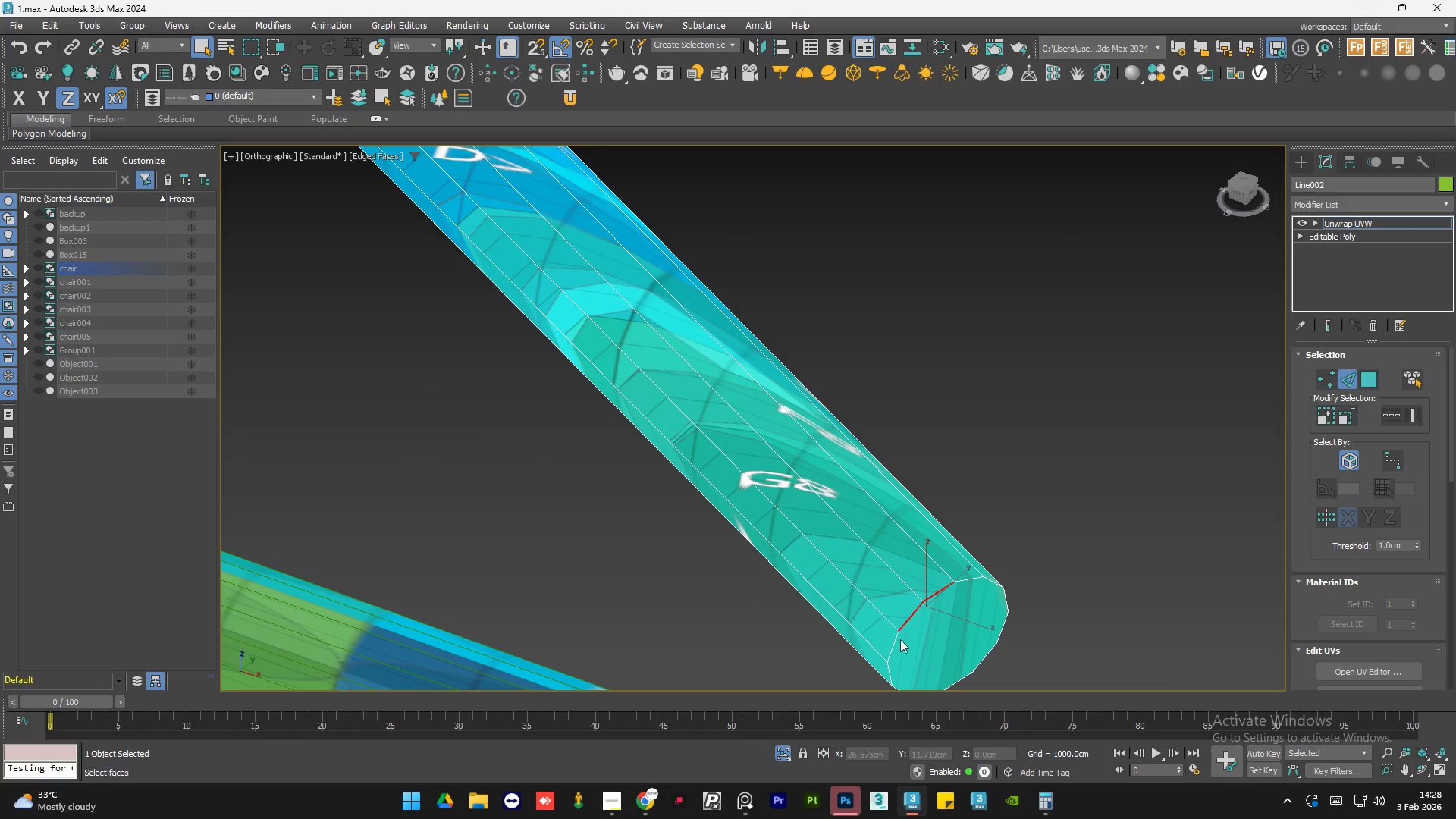 
hold_key(key=ControlLeft, duration=0.45)
left_click([893, 649])
 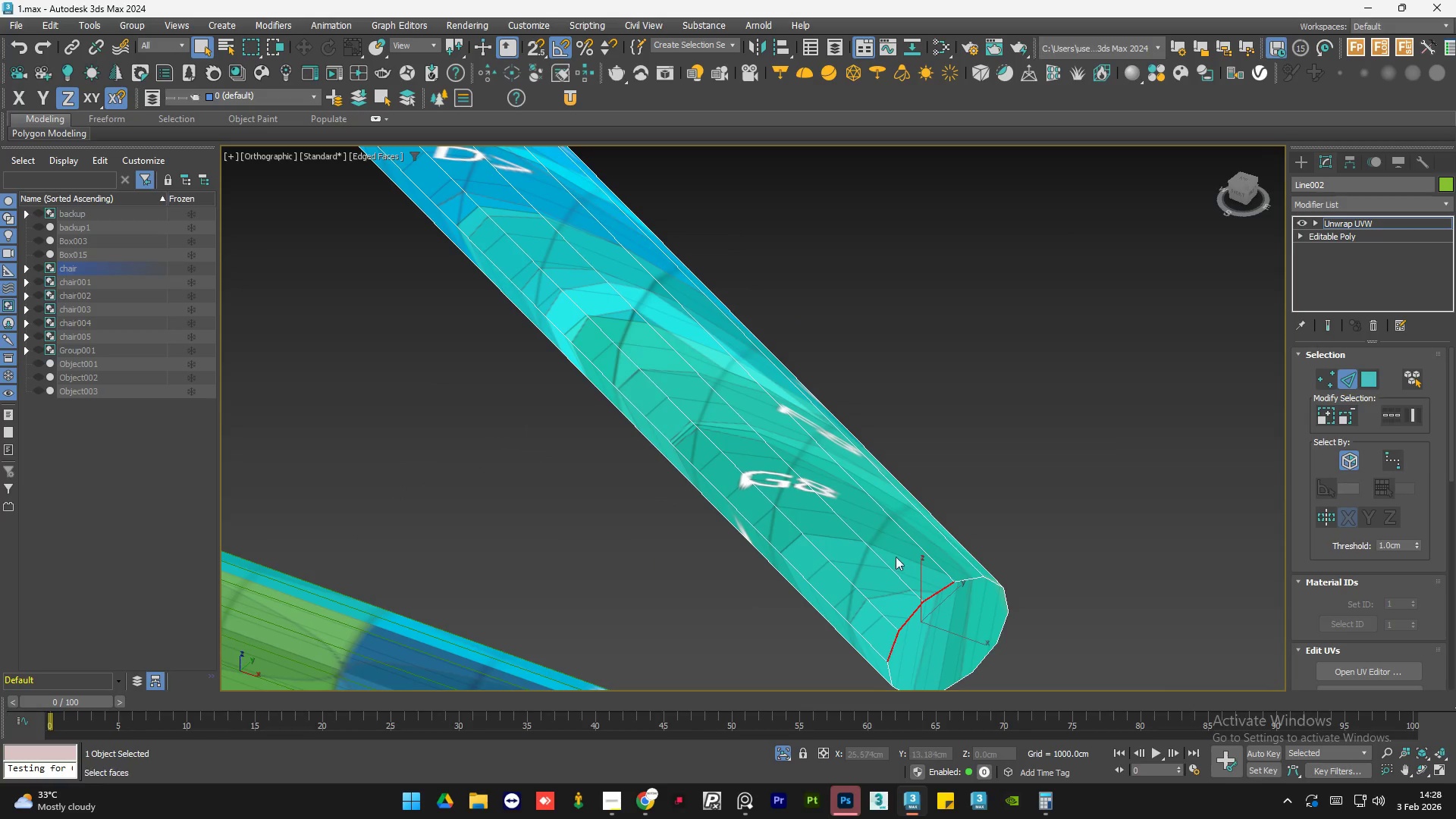 
hold_key(key=AltLeft, duration=0.84)
 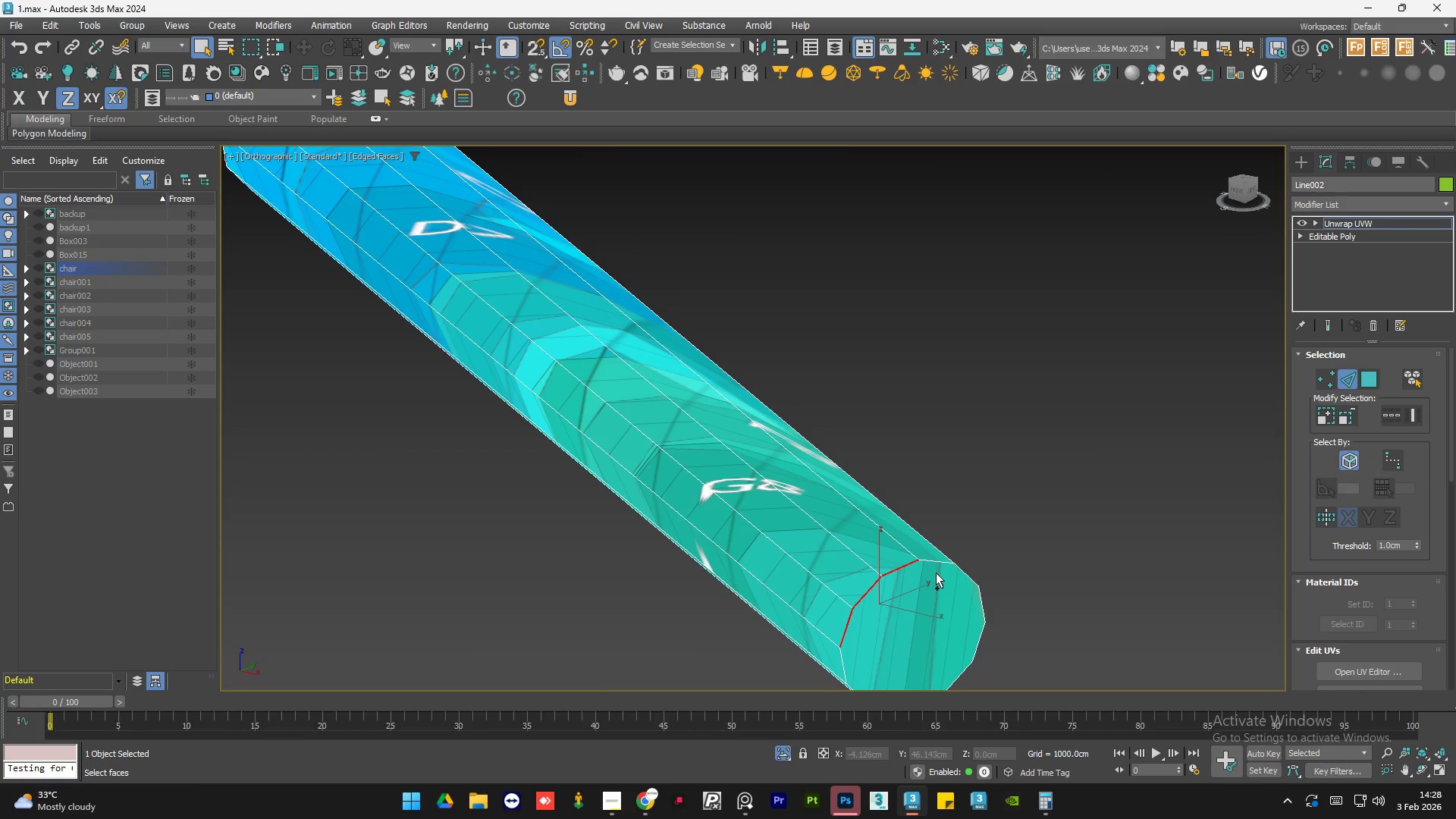 
scroll: coordinate [896, 548], scroll_direction: down, amount: 2.0
 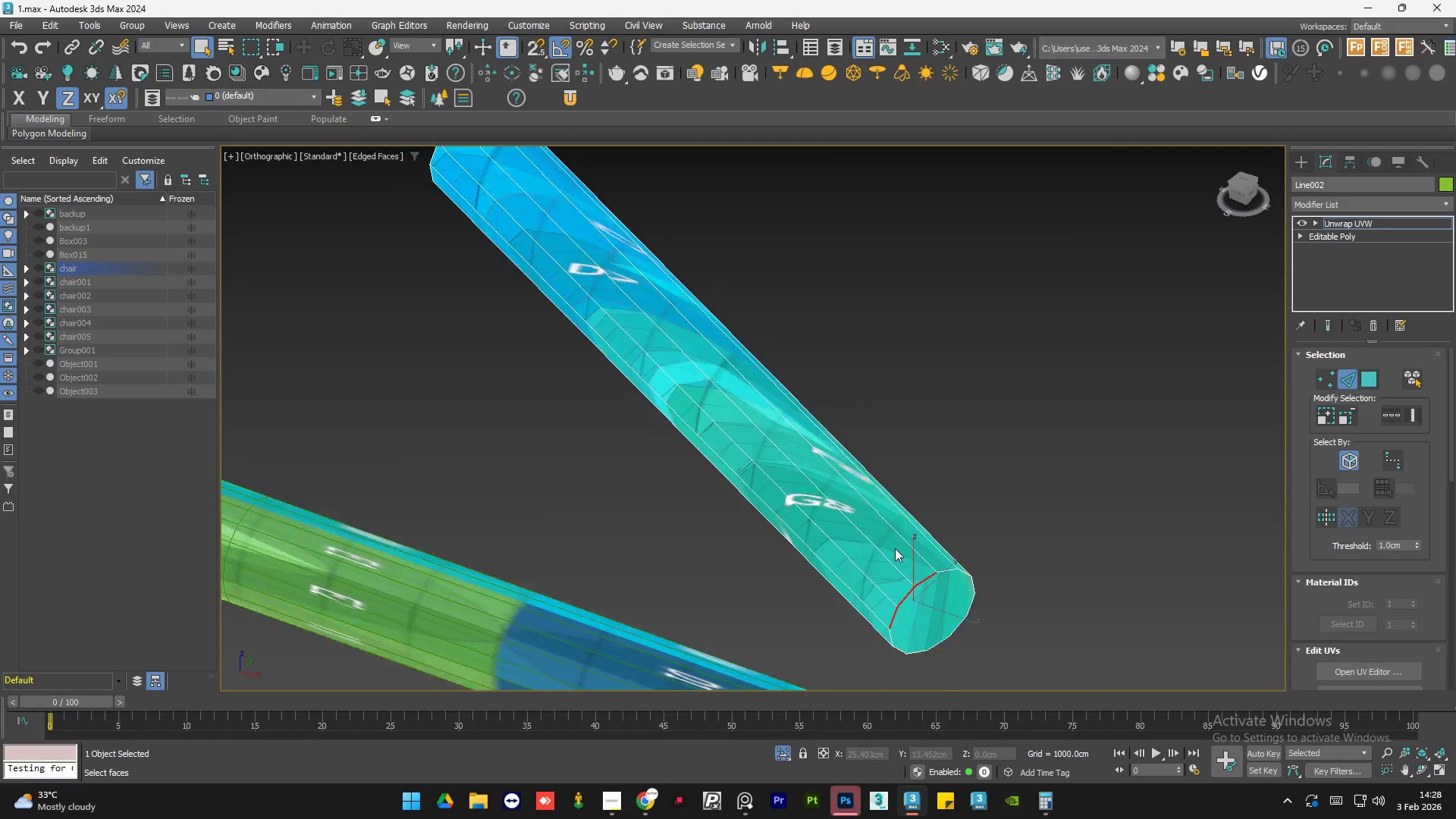 
hold_key(key=ControlLeft, duration=0.86)
 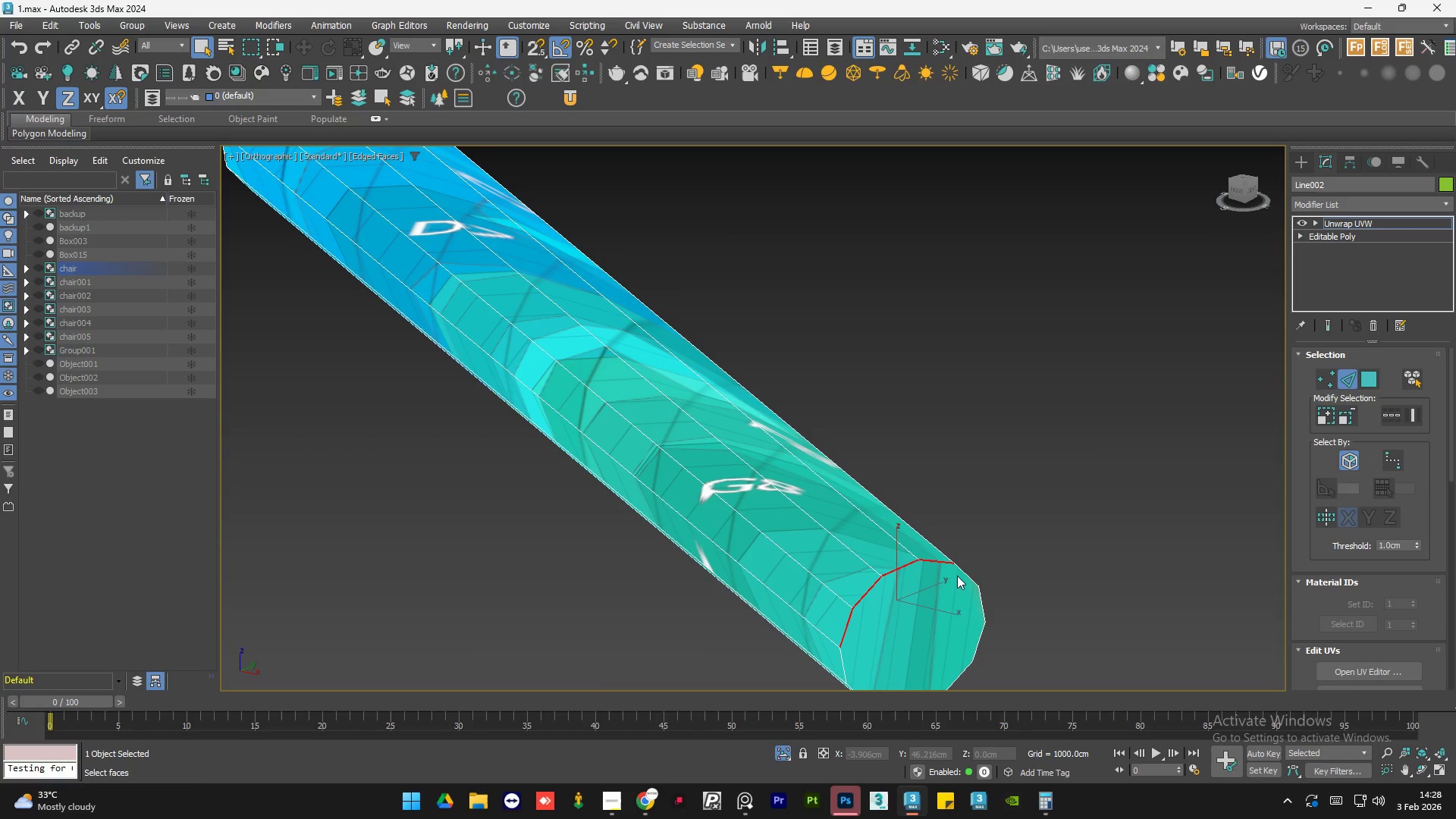 
scroll: coordinate [939, 579], scroll_direction: up, amount: 3.0
 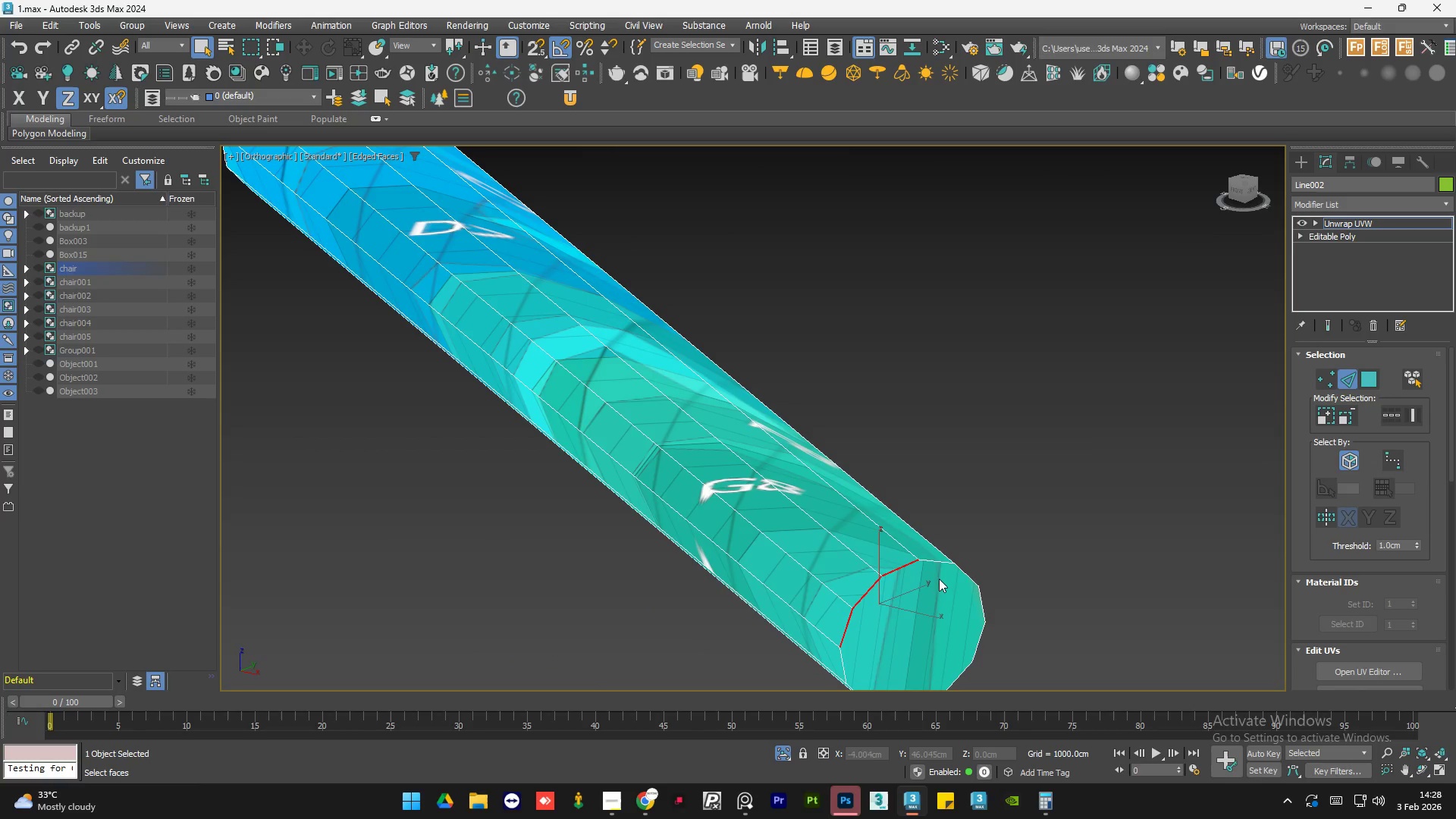 
hold_key(key=ControlLeft, duration=0.66)
left_click([965, 570])
 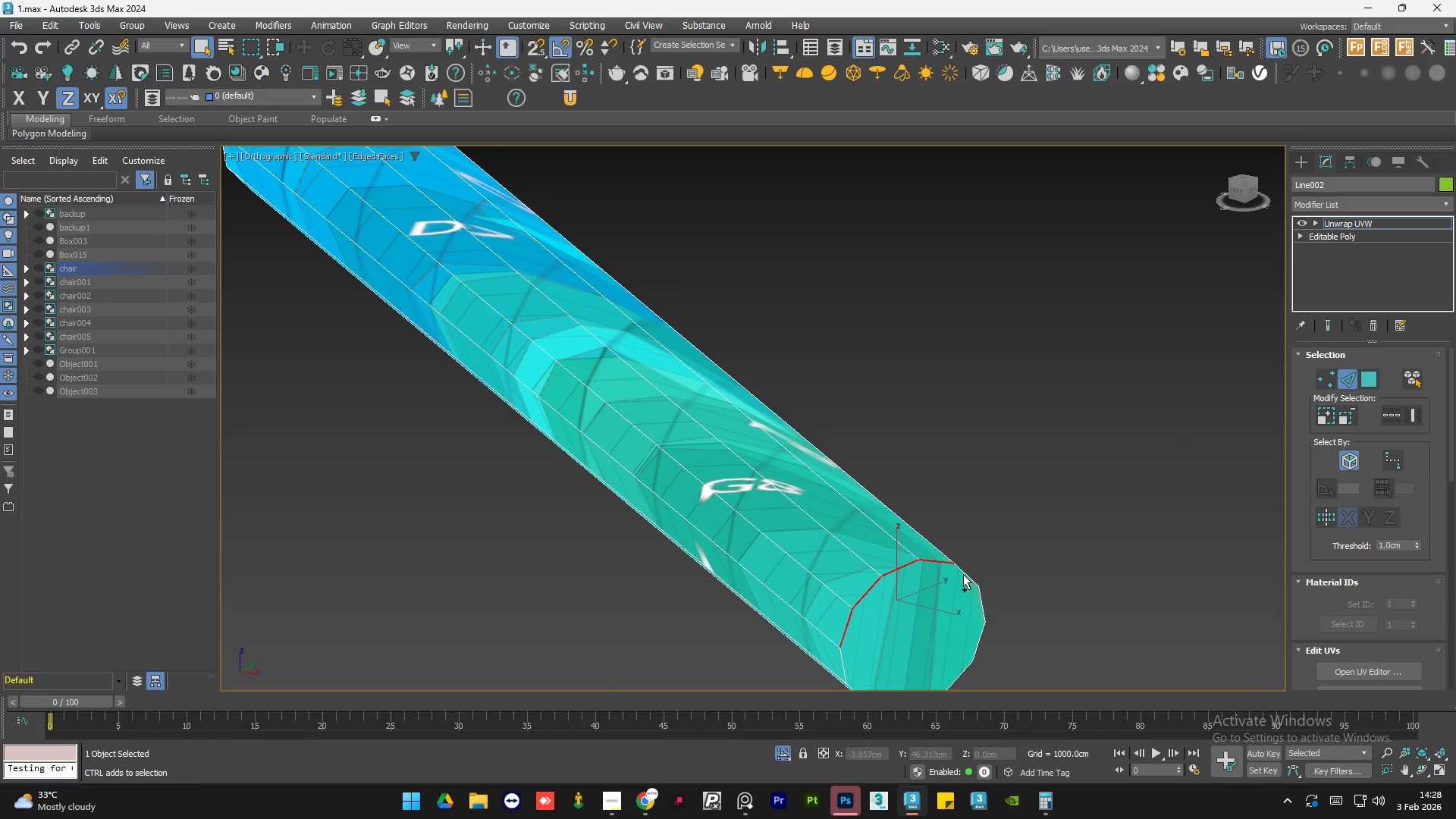 
hold_key(key=ControlLeft, duration=0.59)
left_click([963, 574])
 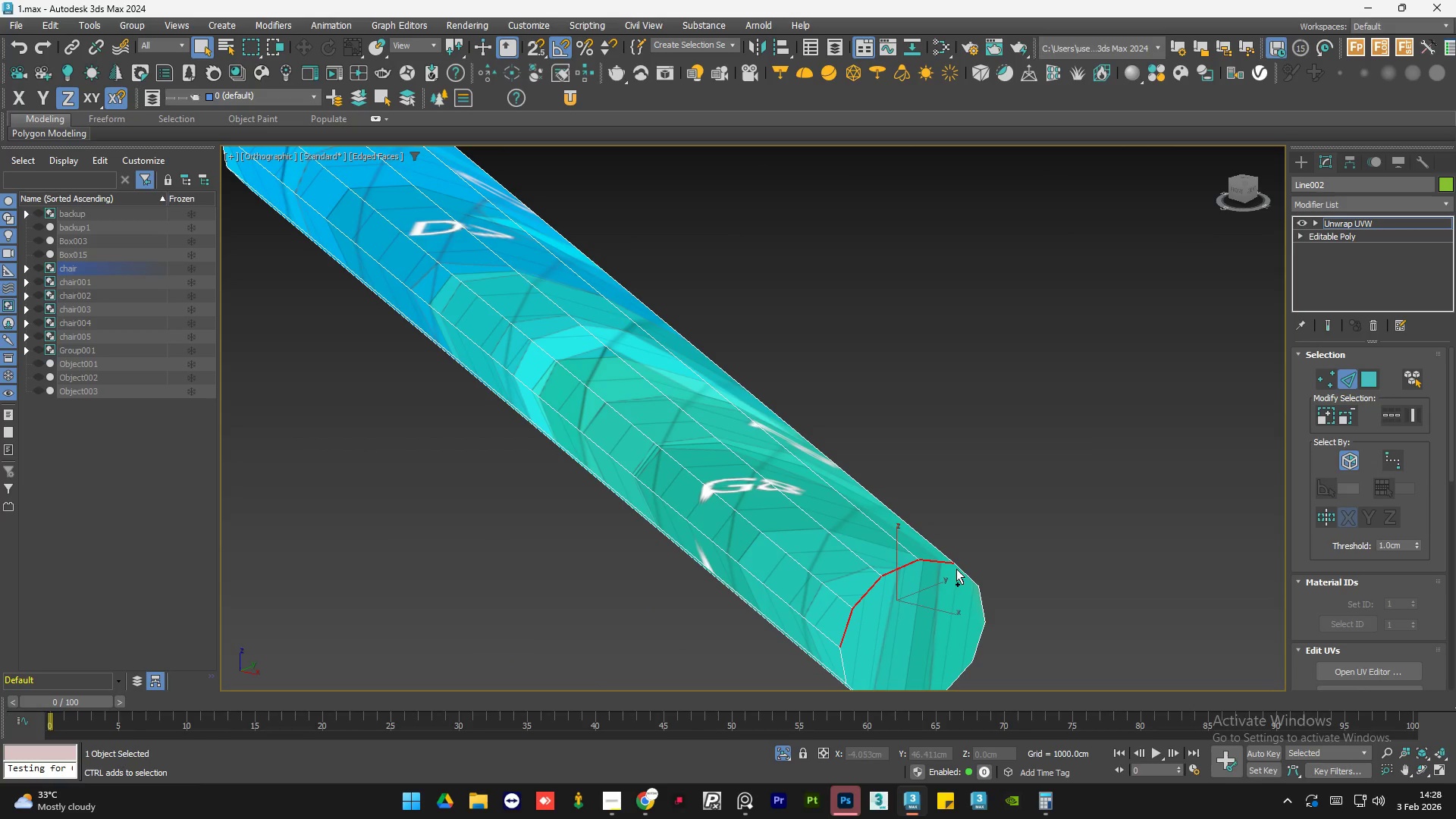 
scroll: coordinate [967, 580], scroll_direction: up, amount: 4.0
 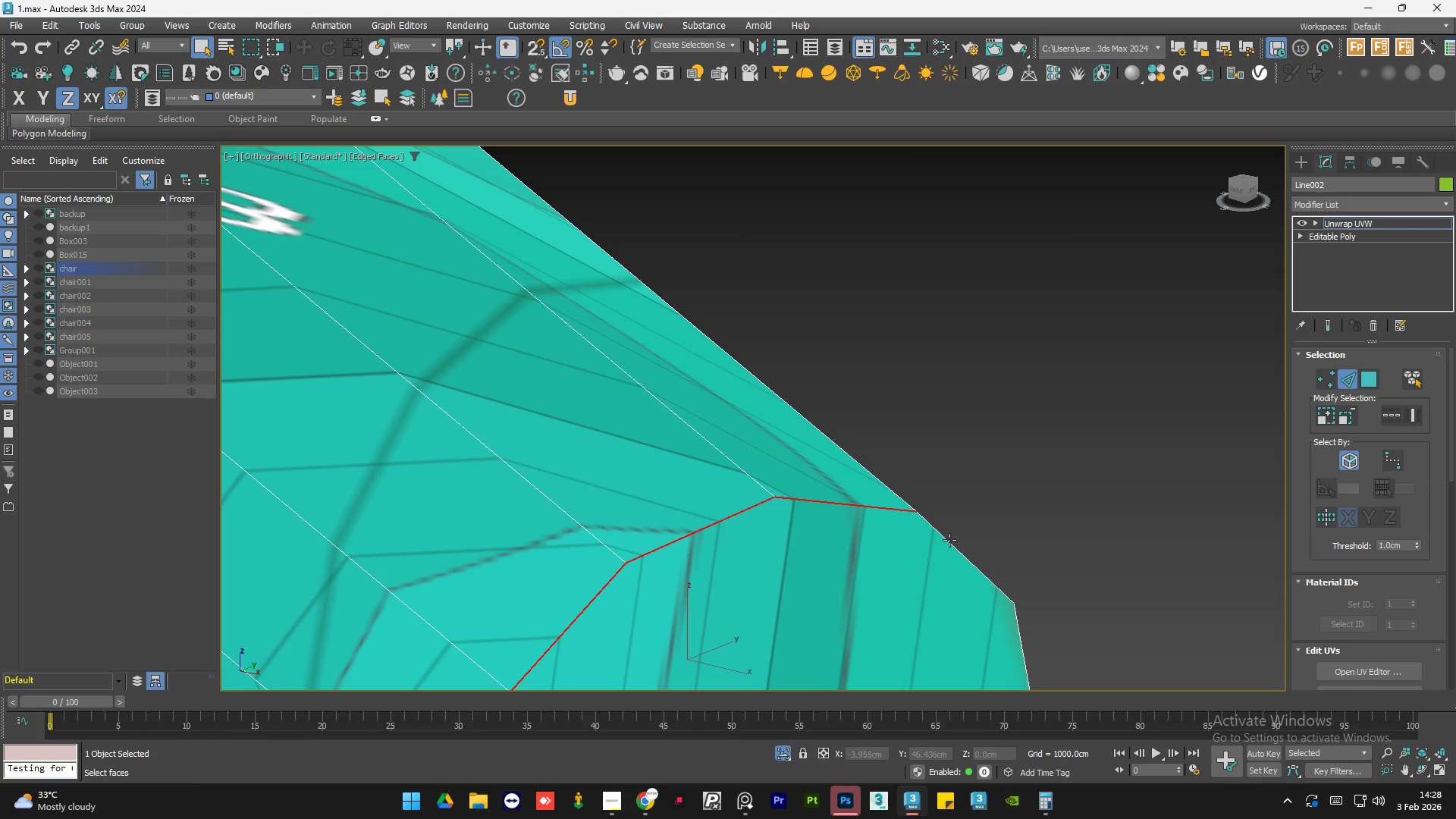 
hold_key(key=ControlLeft, duration=0.48)
left_click([949, 542])
 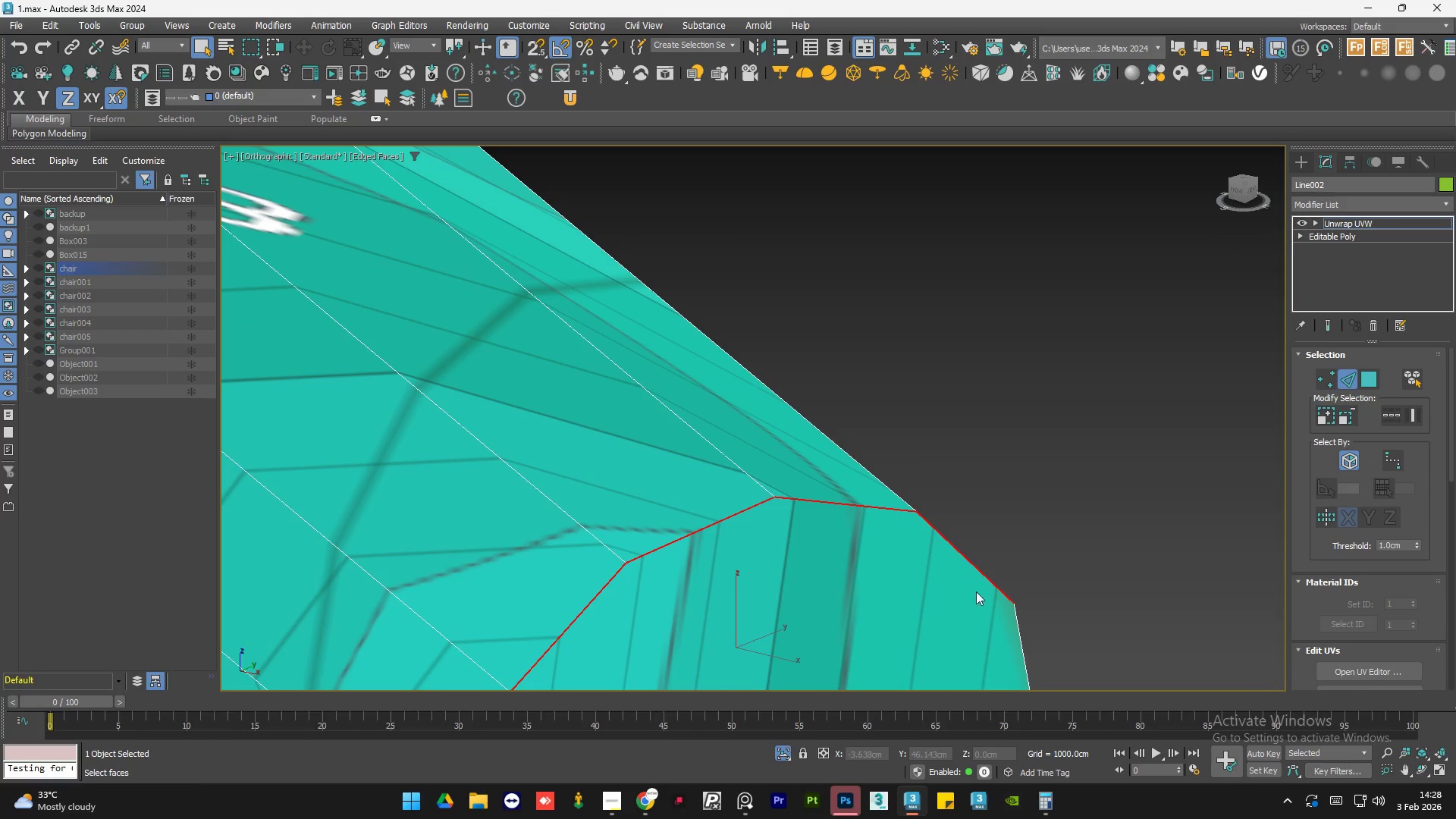 
hold_key(key=ControlLeft, duration=0.81)
left_click([1015, 624])
 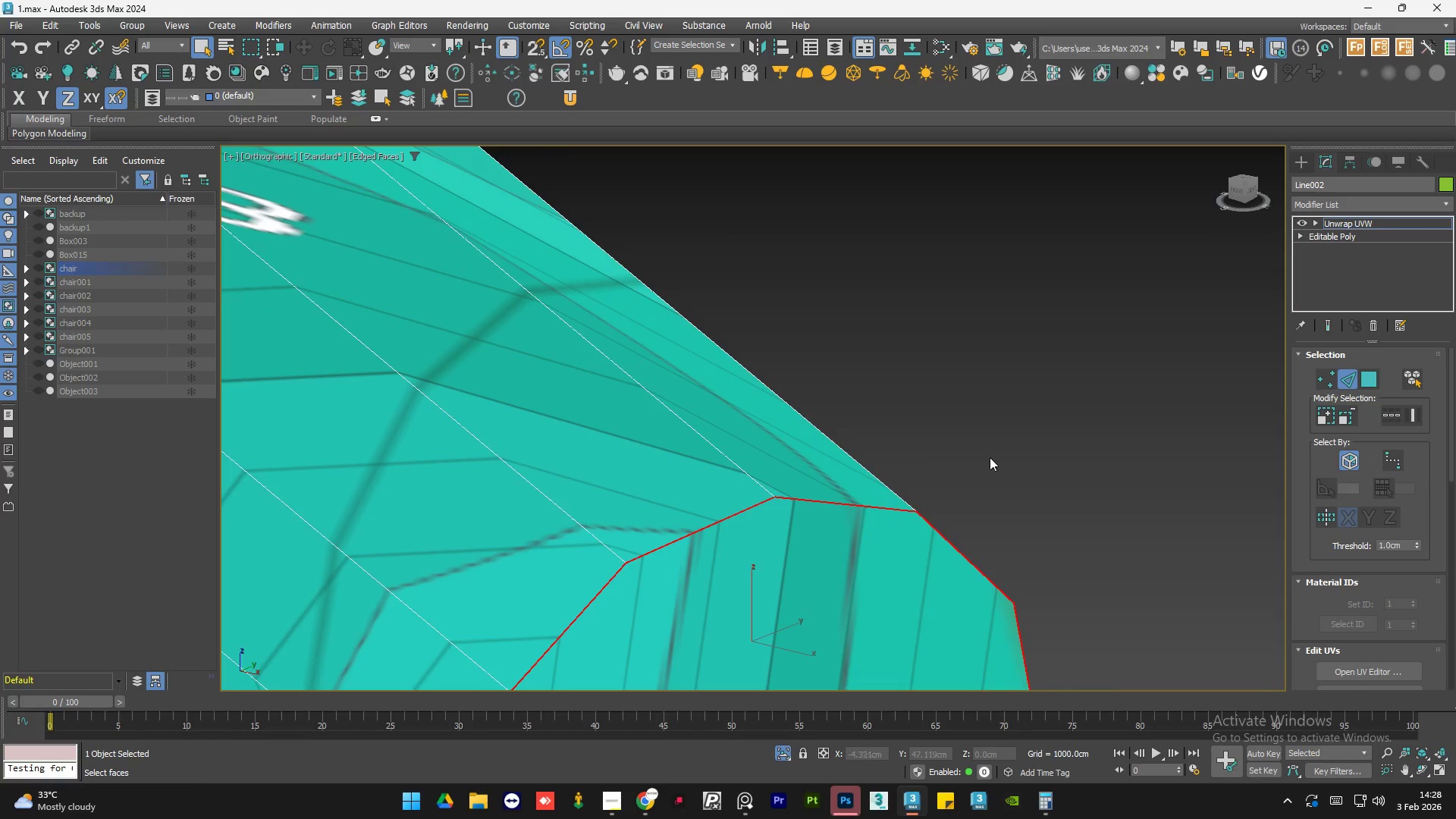 
hold_key(key=ControlLeft, duration=1.52)
left_click([996, 501])
 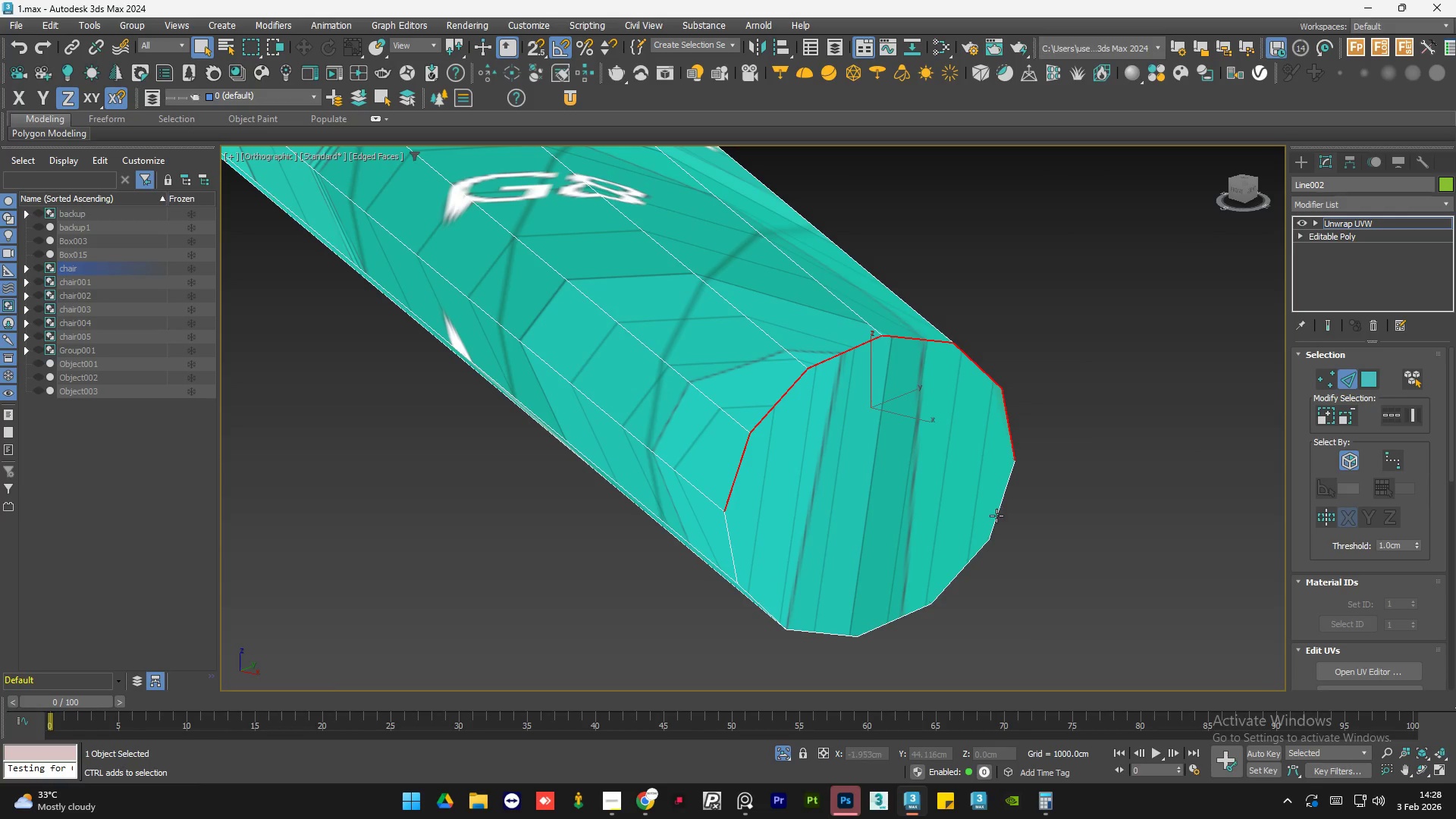 
scroll: coordinate [989, 537], scroll_direction: down, amount: 2.0
 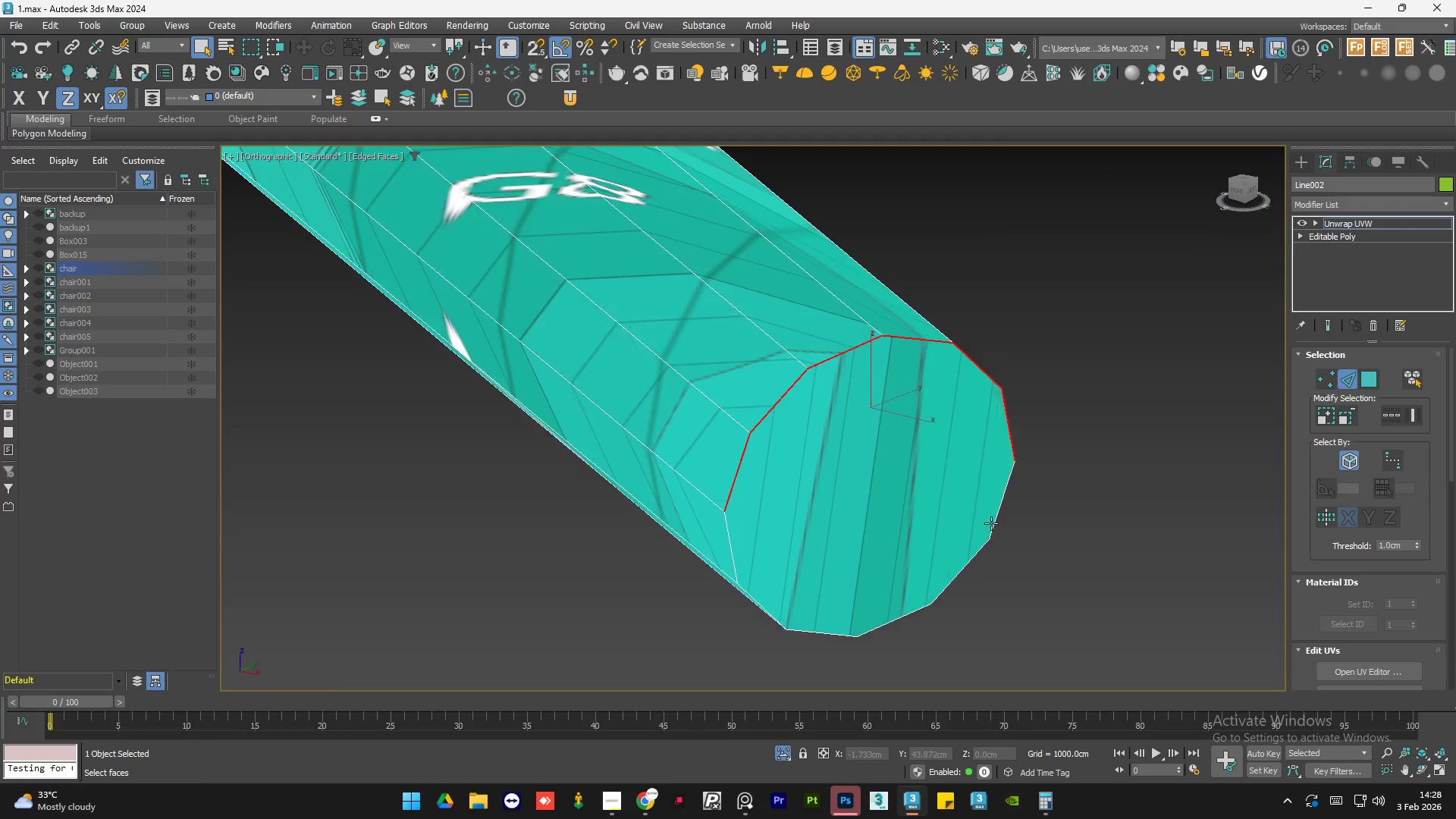 
double_click([996, 516])
 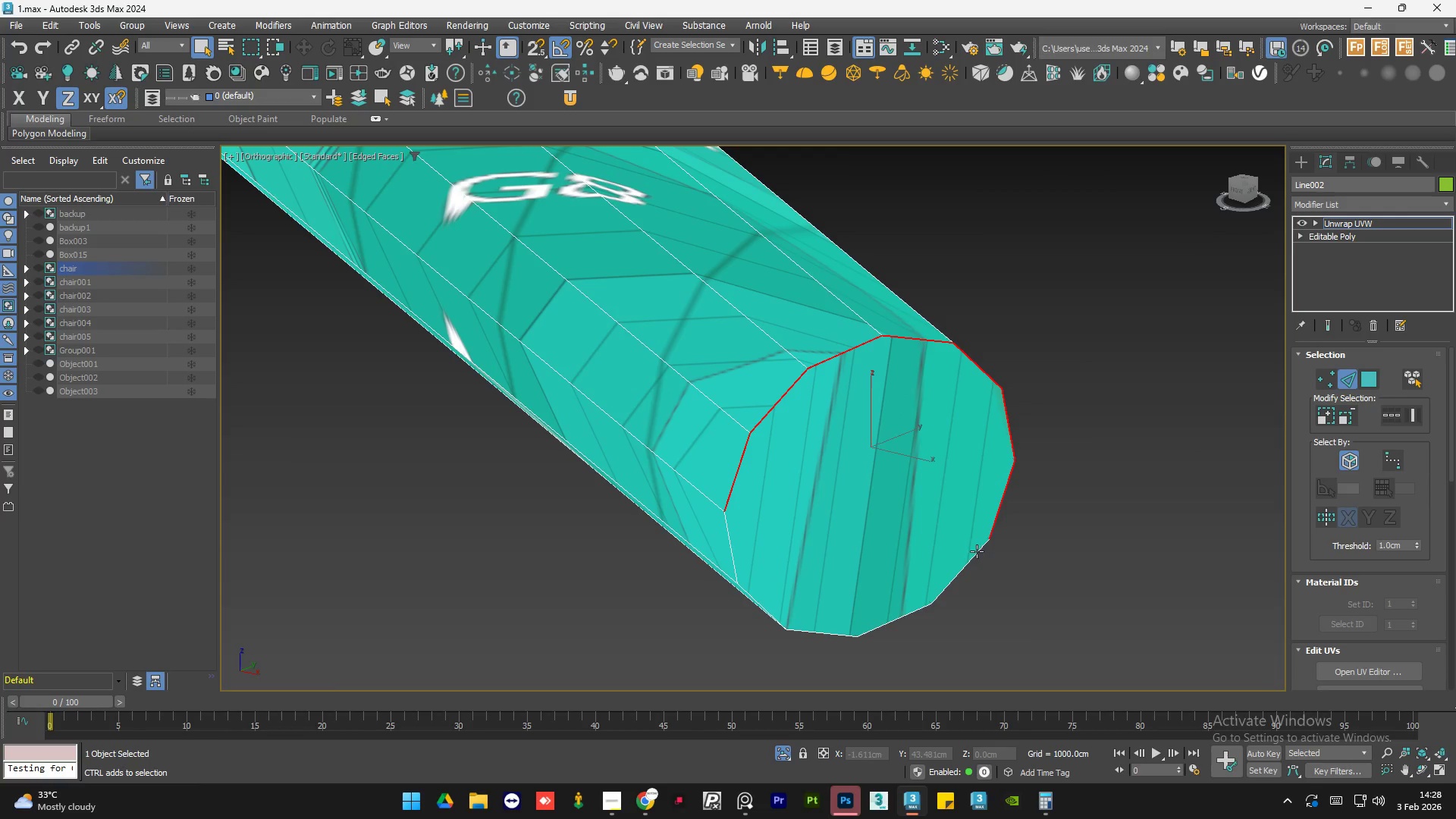 
left_click([974, 555])
 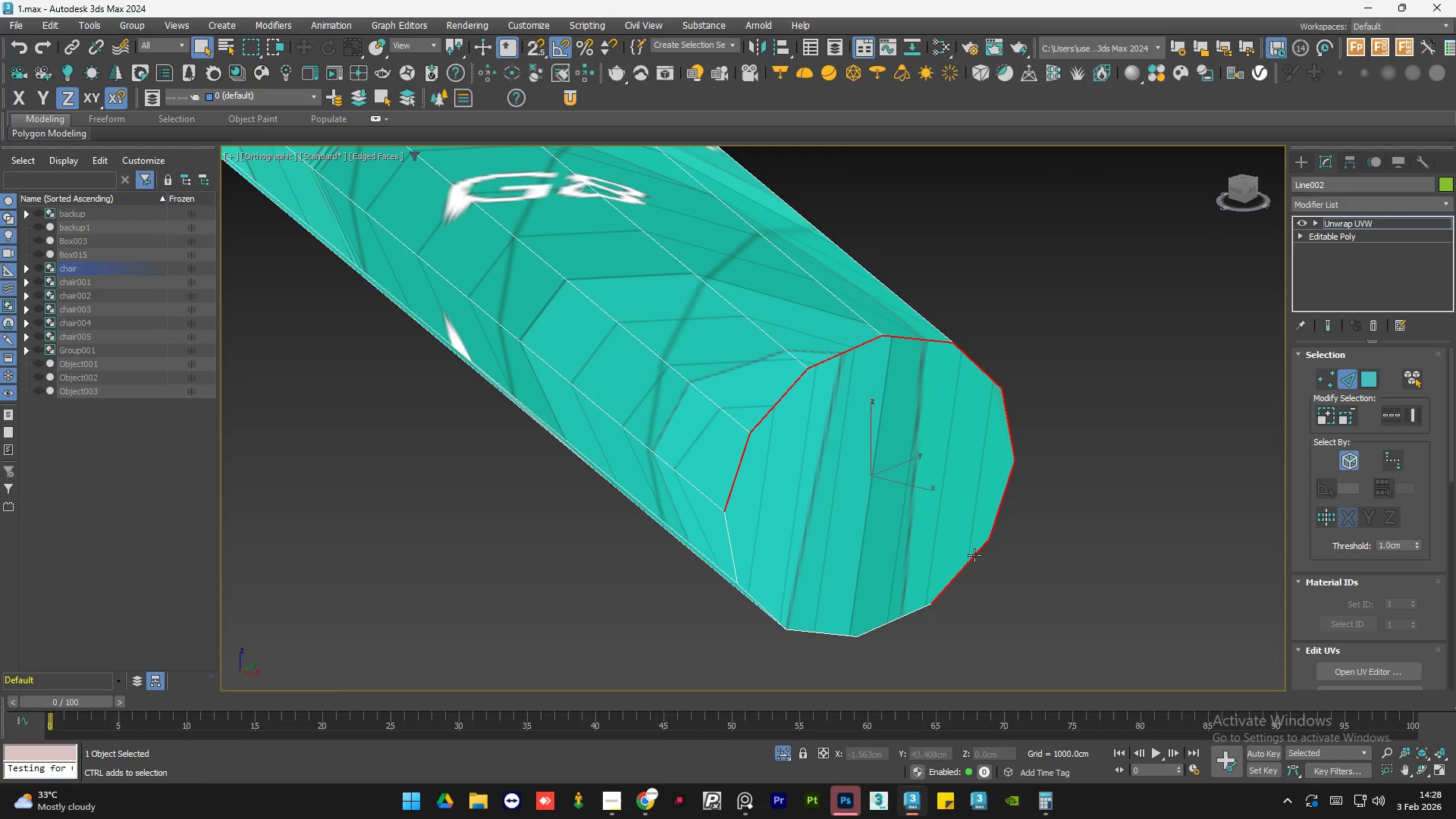 
hold_key(key=ControlLeft, duration=1.5)
left_click([921, 608])
 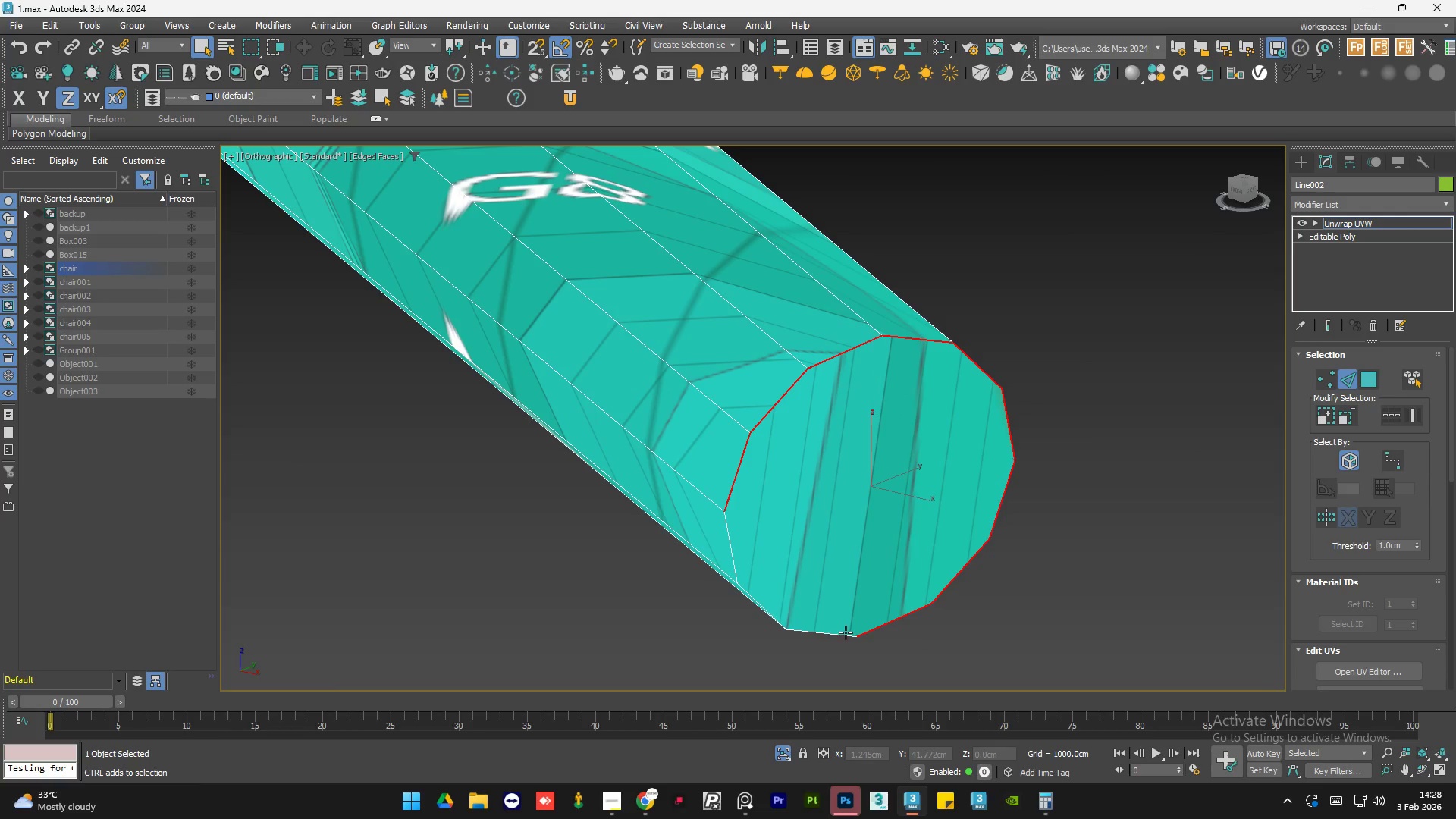 
left_click([839, 633])
 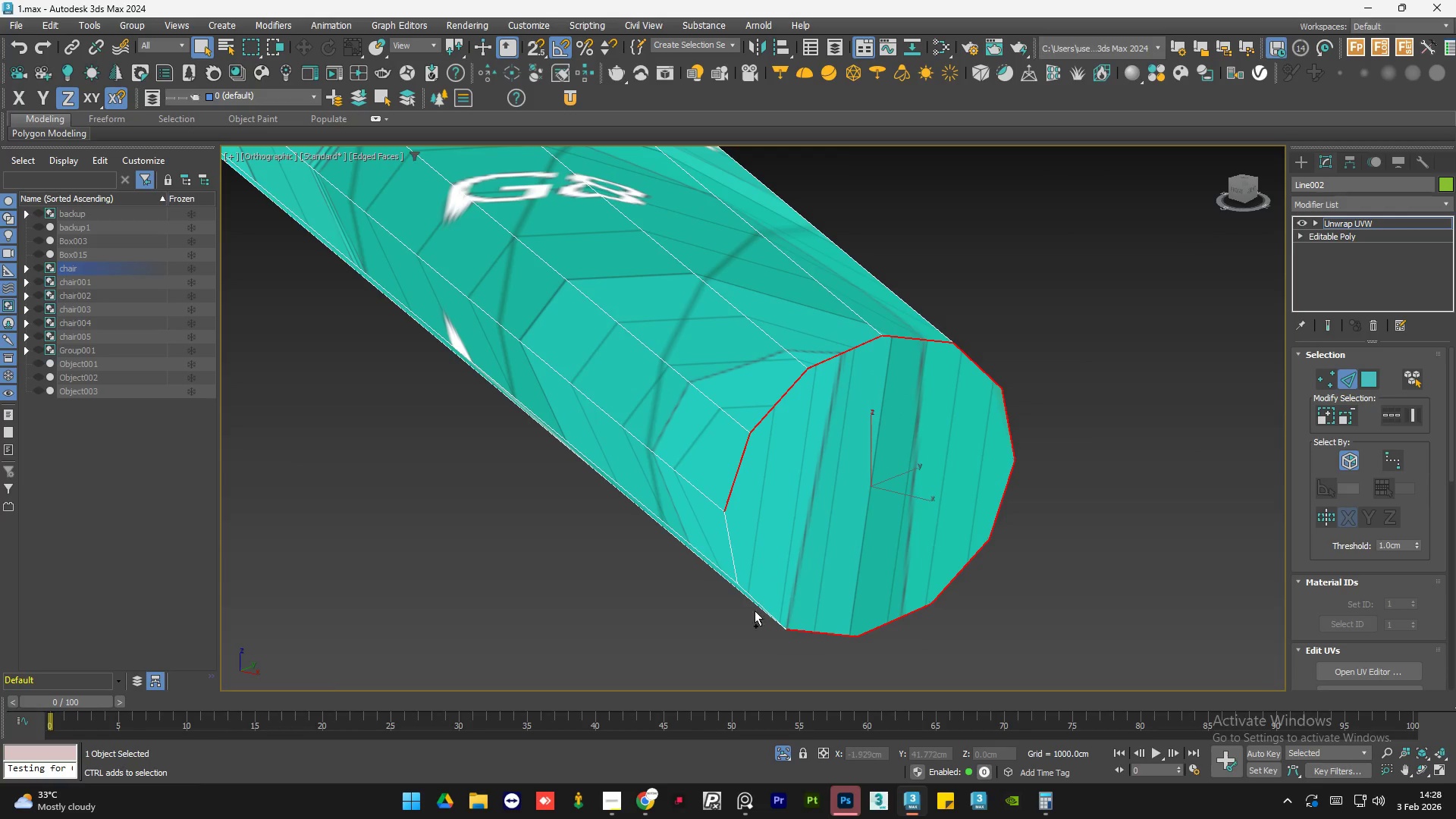 
hold_key(key=ControlLeft, duration=1.5)
left_click([760, 604])
 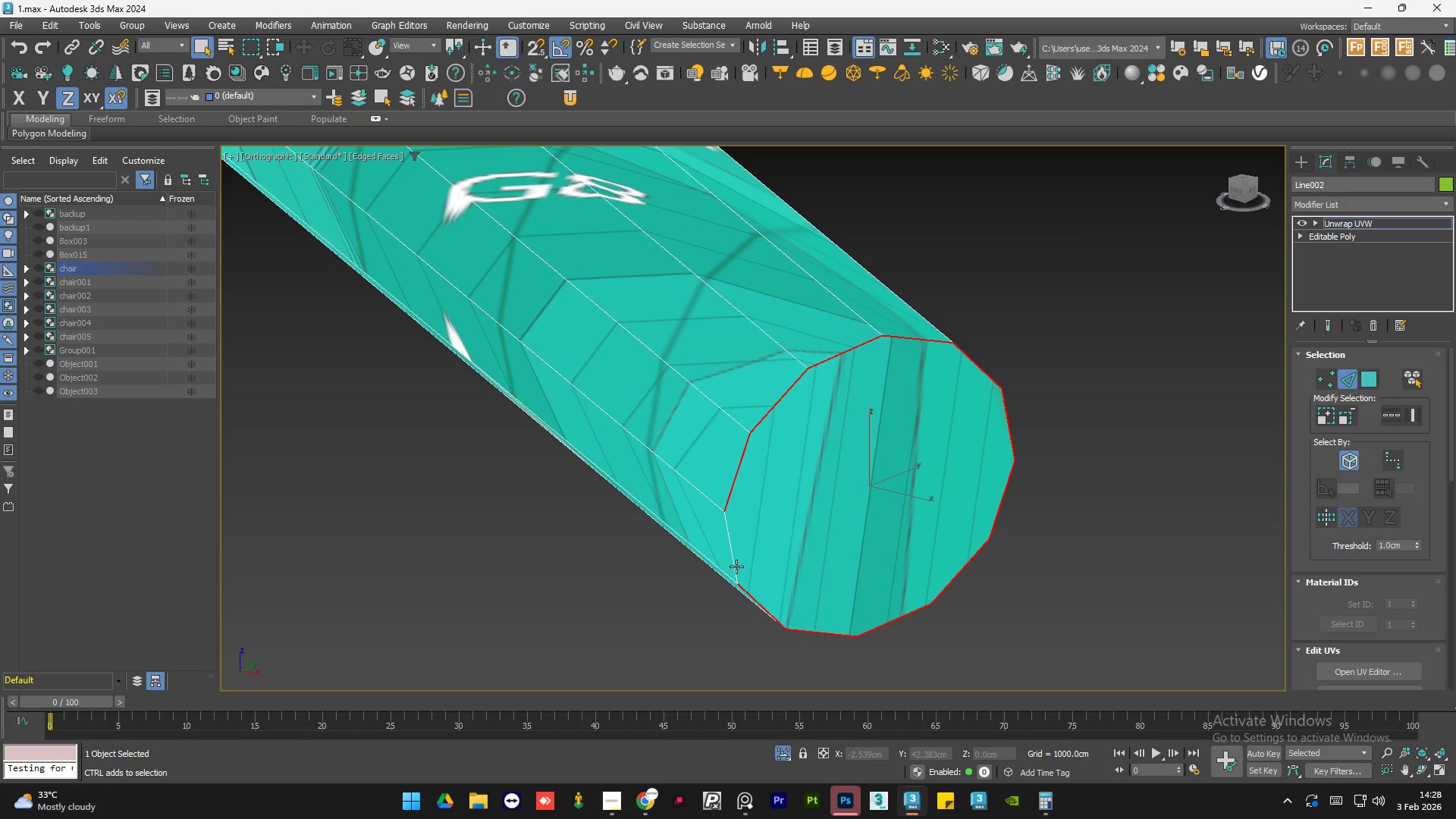 
left_click([733, 565])
 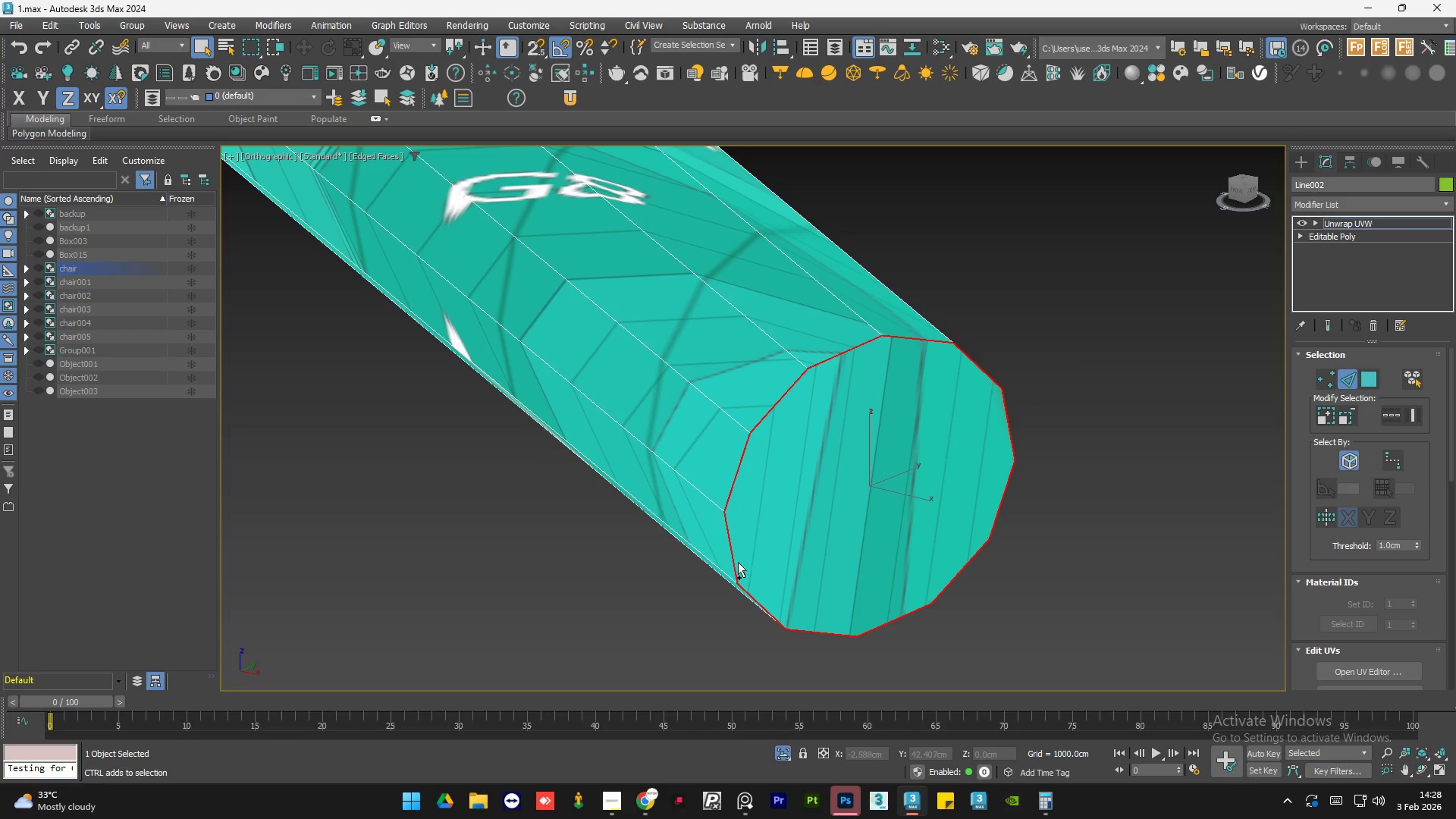 
key(Control+ControlLeft)
 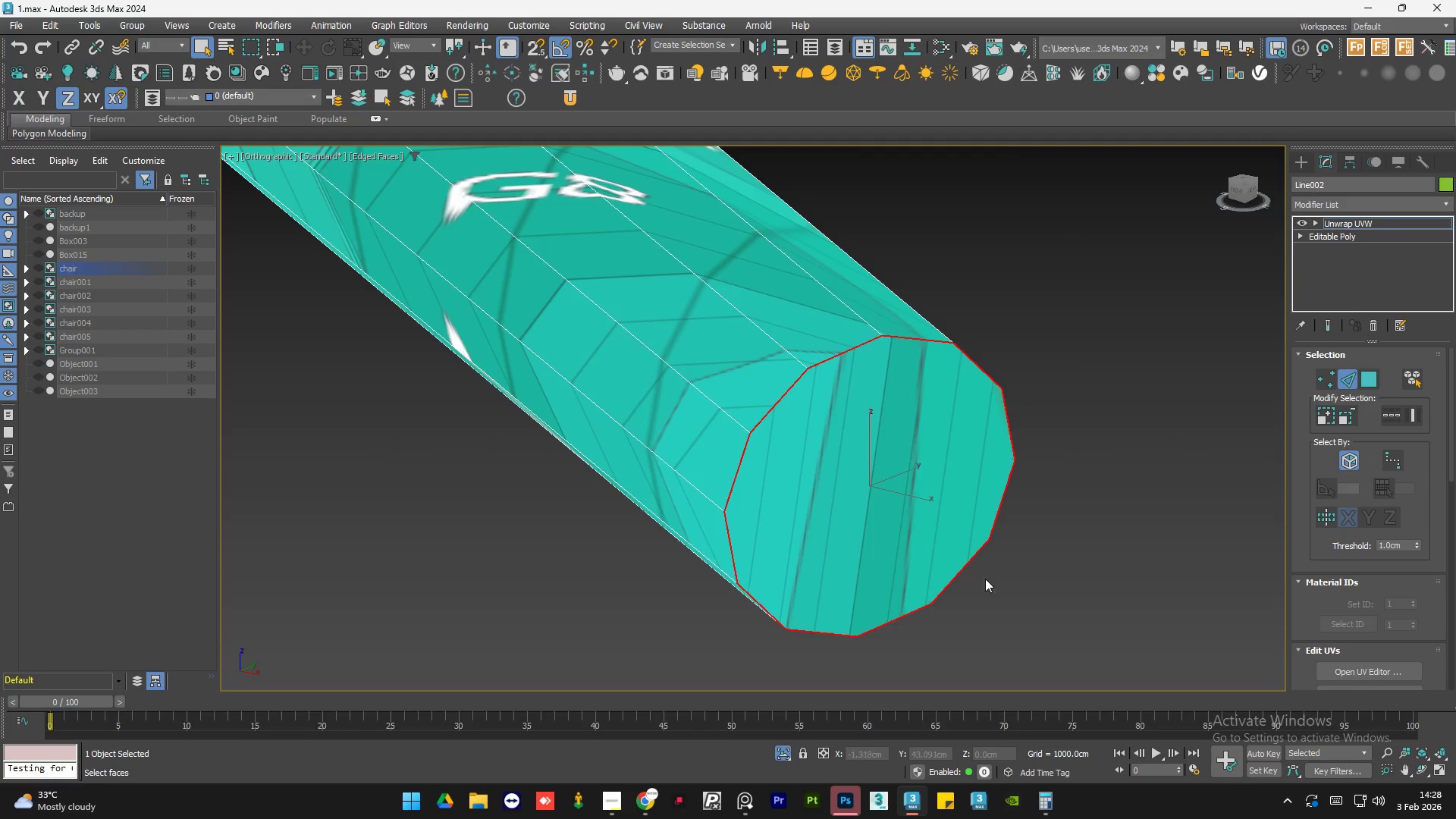 
hold_key(key=AltLeft, duration=0.91)
 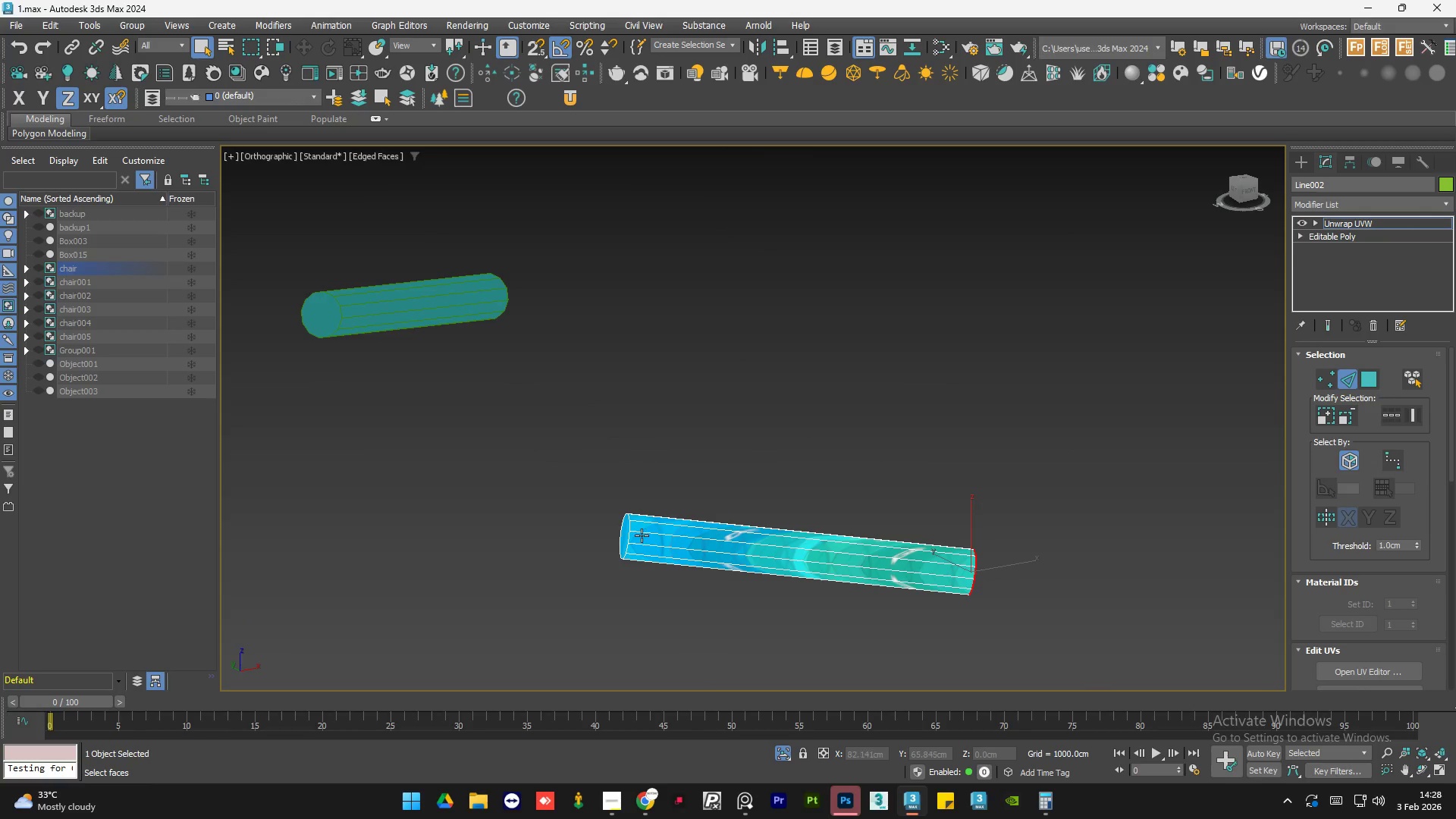 
scroll: coordinate [996, 581], scroll_direction: down, amount: 6.0
 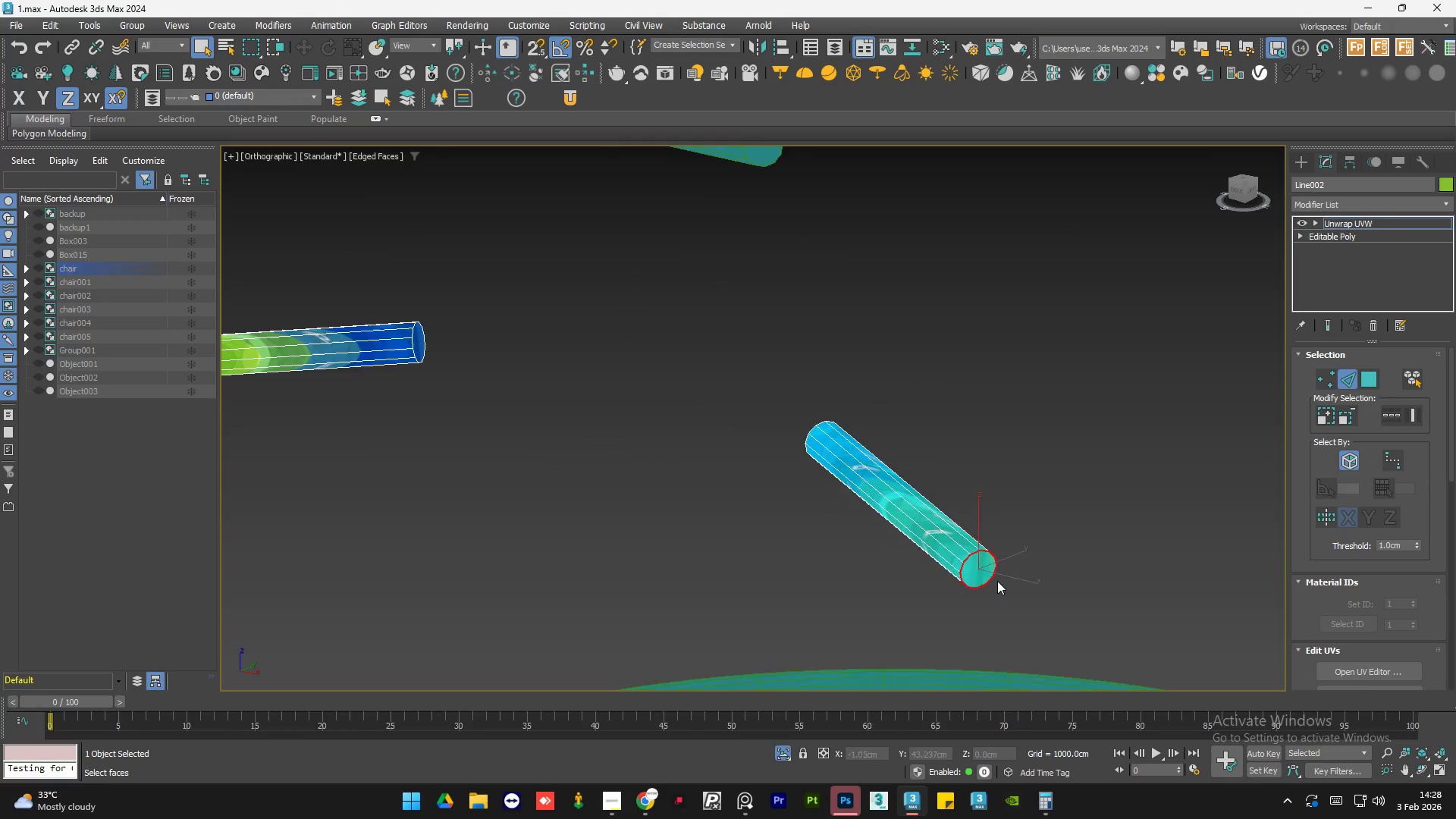 
scroll: coordinate [1040, 546], scroll_direction: up, amount: 1.0
 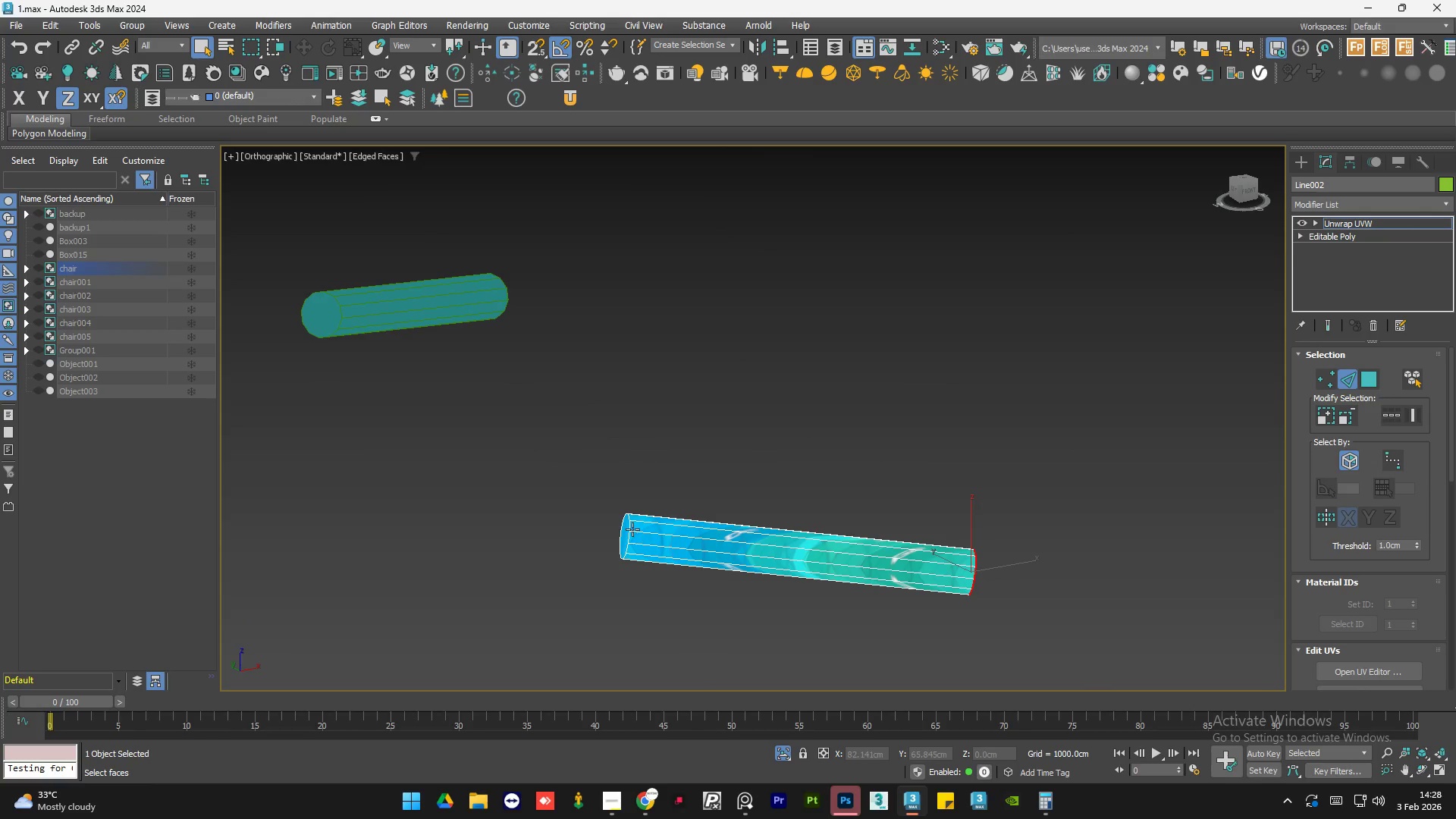 
hold_key(key=ControlLeft, duration=1.5)
left_click_drag(start_coordinate=[567, 456], to_coordinate=[639, 602])
 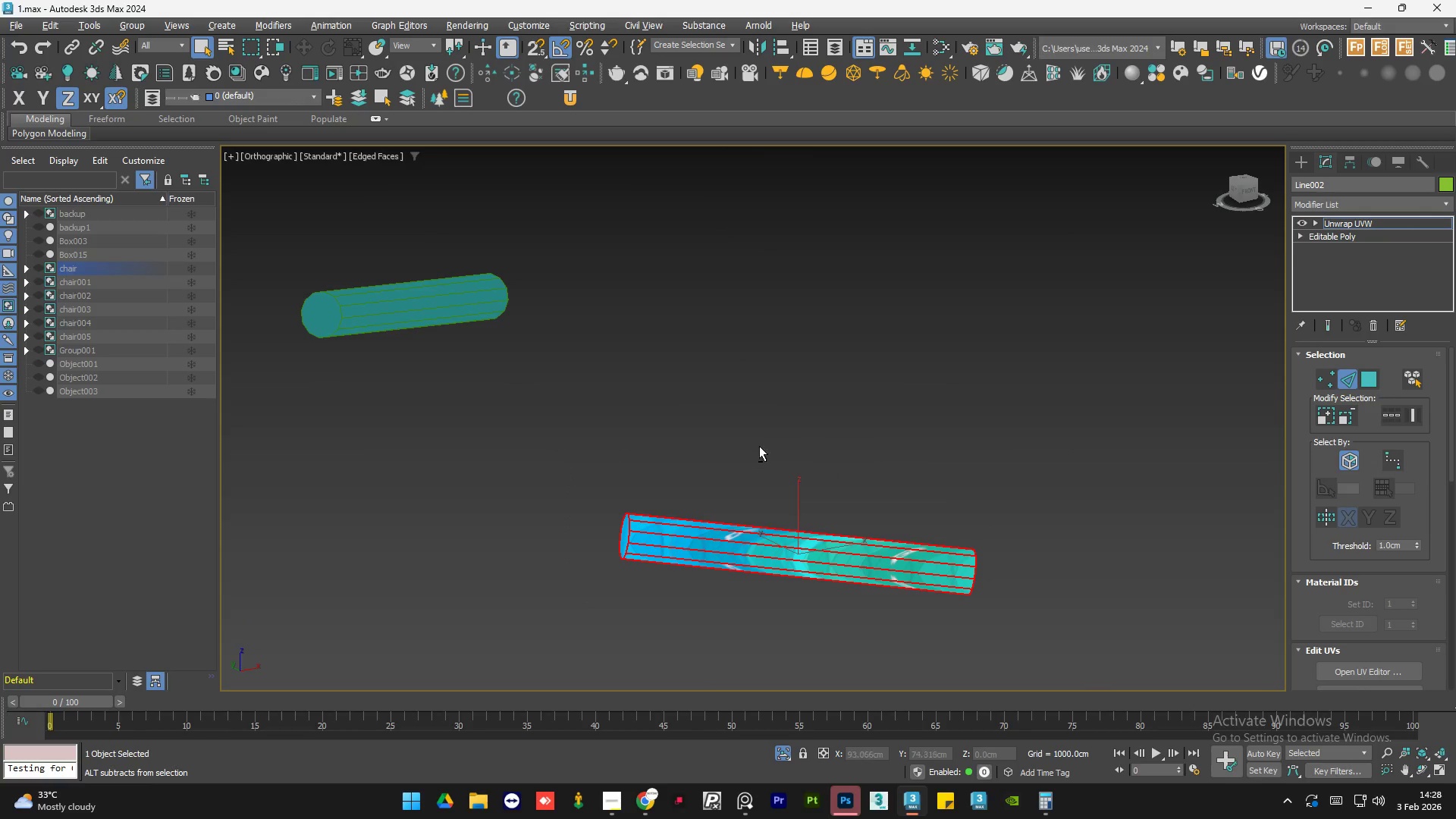 
key(Control+ControlLeft)
 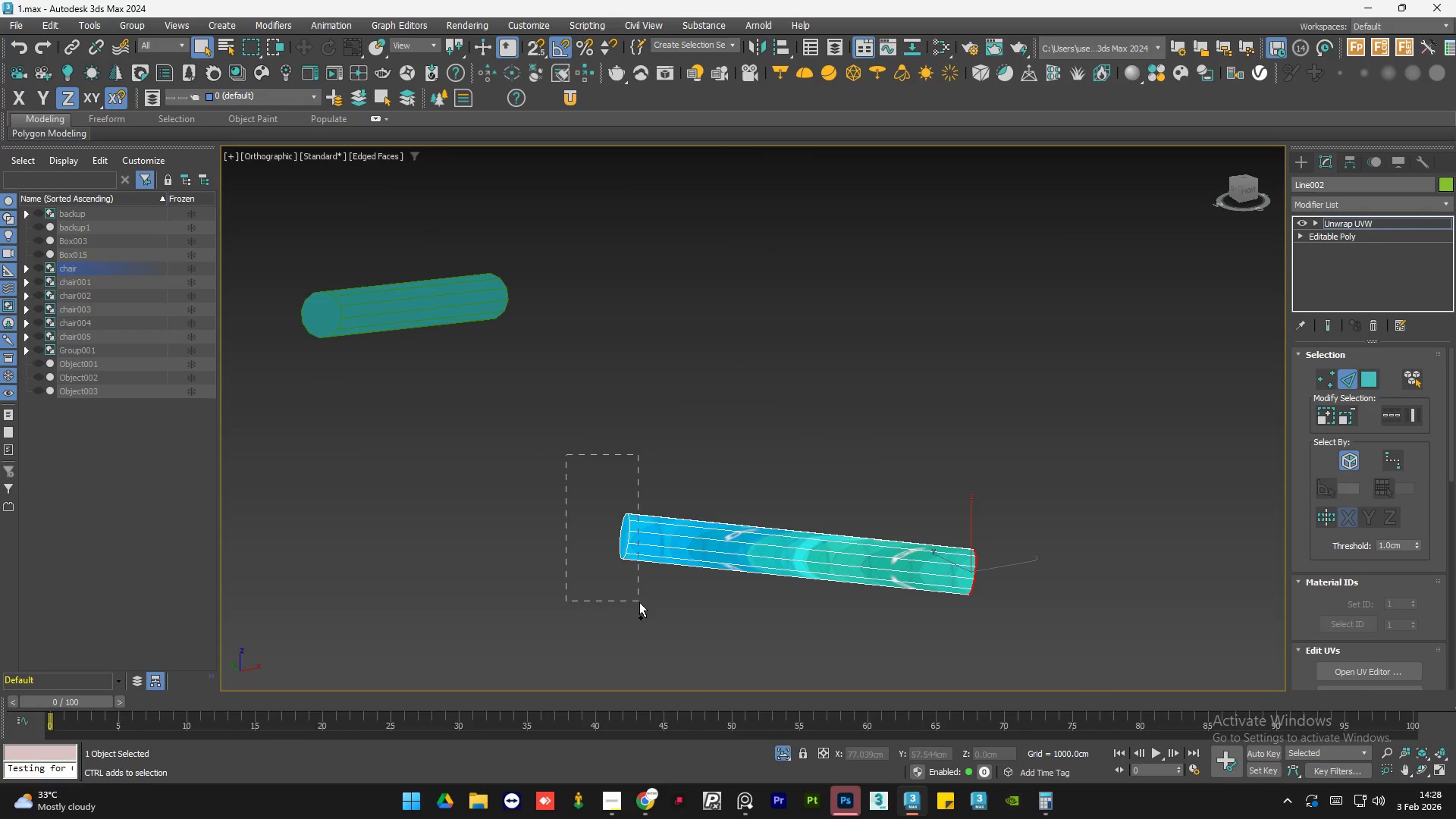 
key(Control+ControlLeft)
 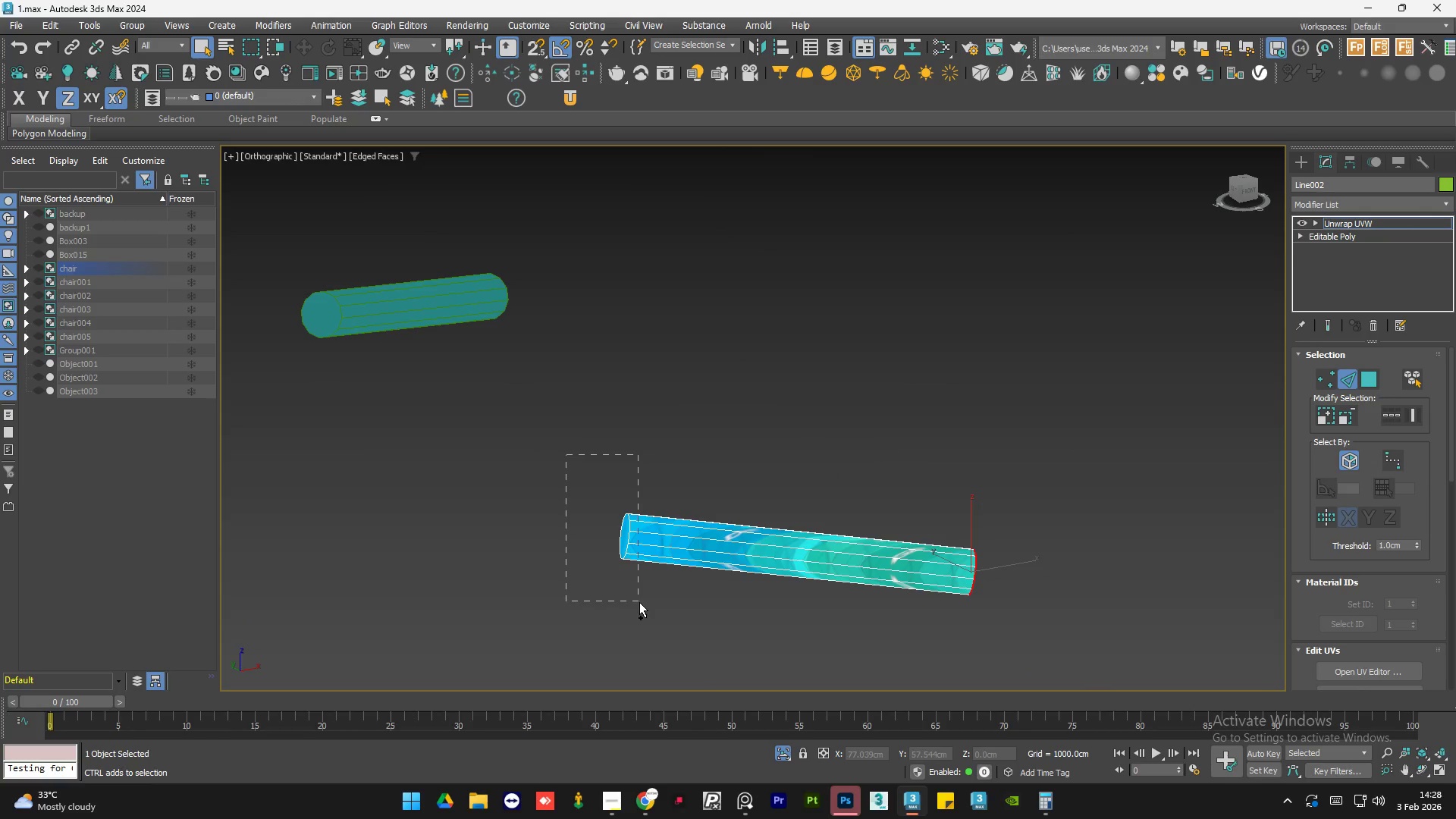 
key(Control+ControlLeft)
 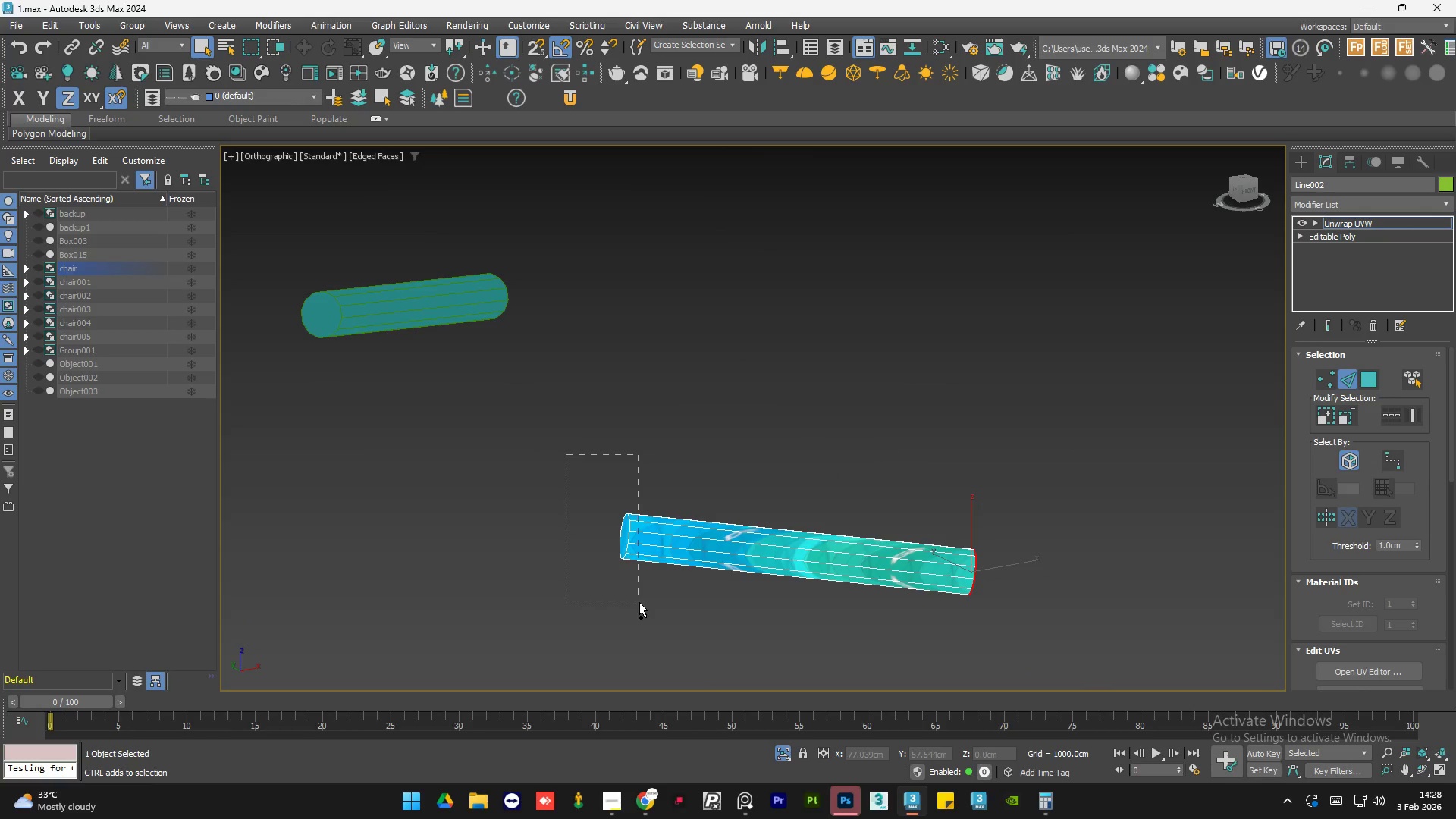 
key(Control+ControlLeft)
 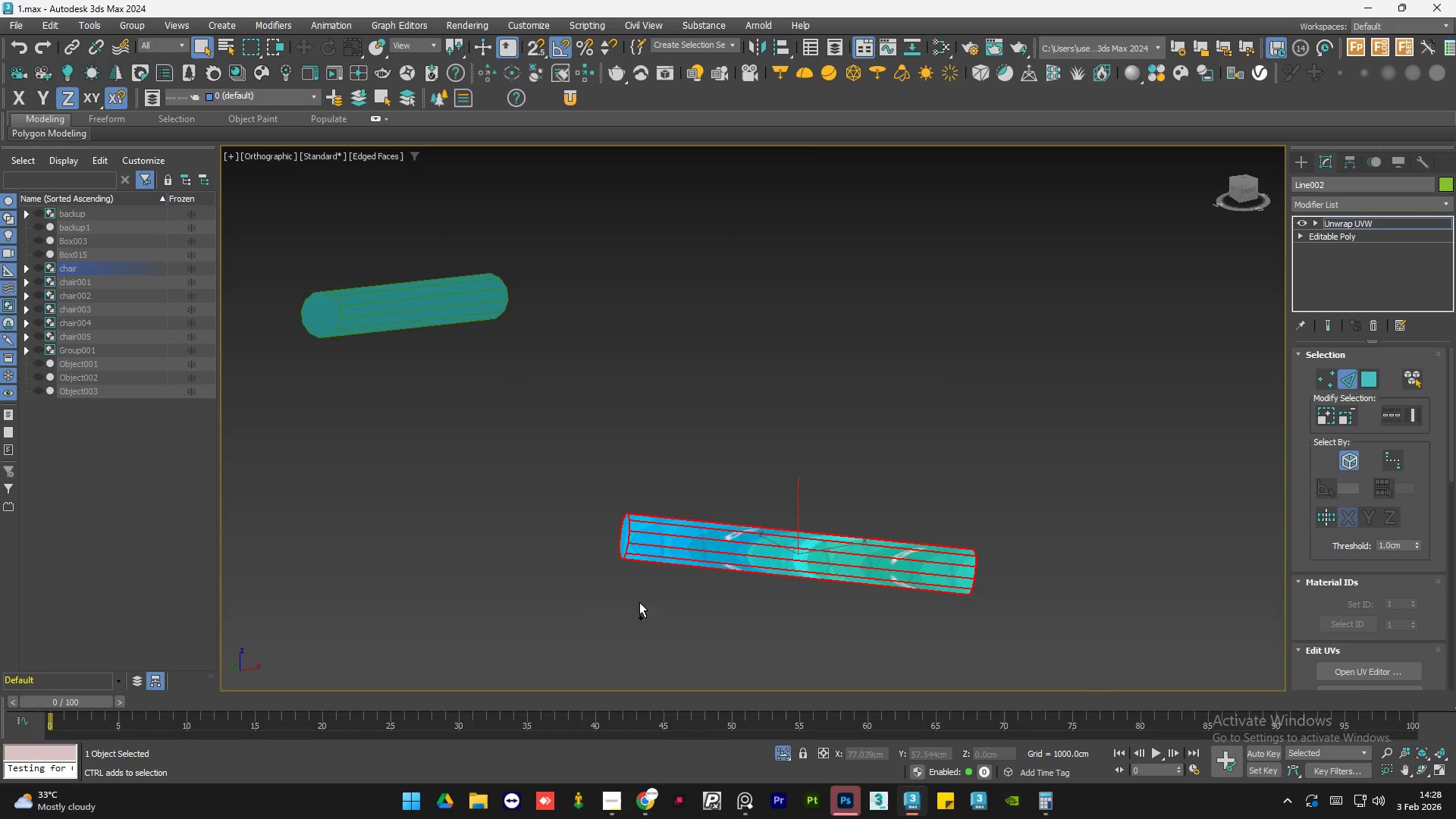 
key(Control+ControlLeft)
 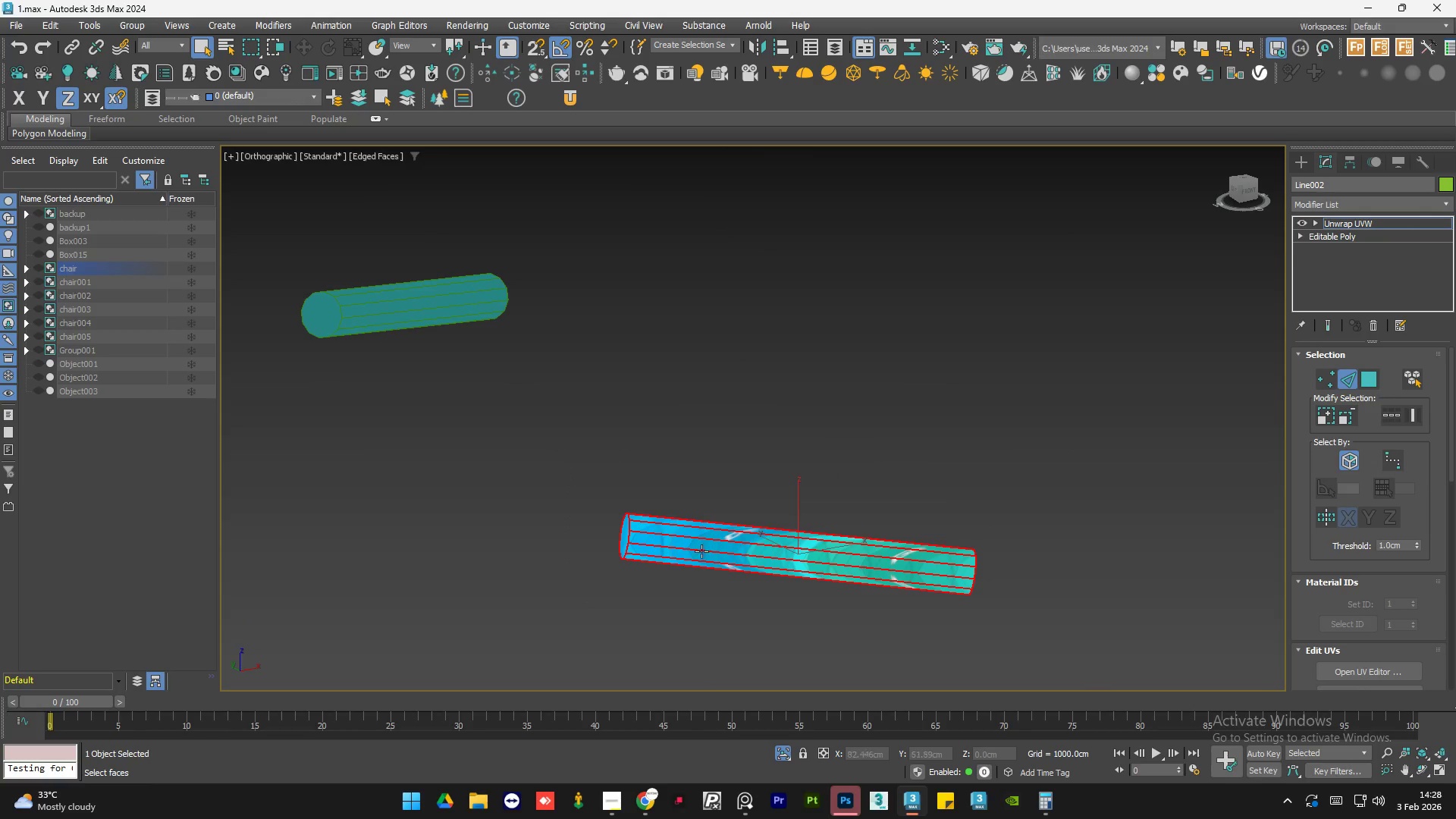 
hold_key(key=AltLeft, duration=0.5)
left_click_drag(start_coordinate=[759, 446], to_coordinate=[724, 651])
 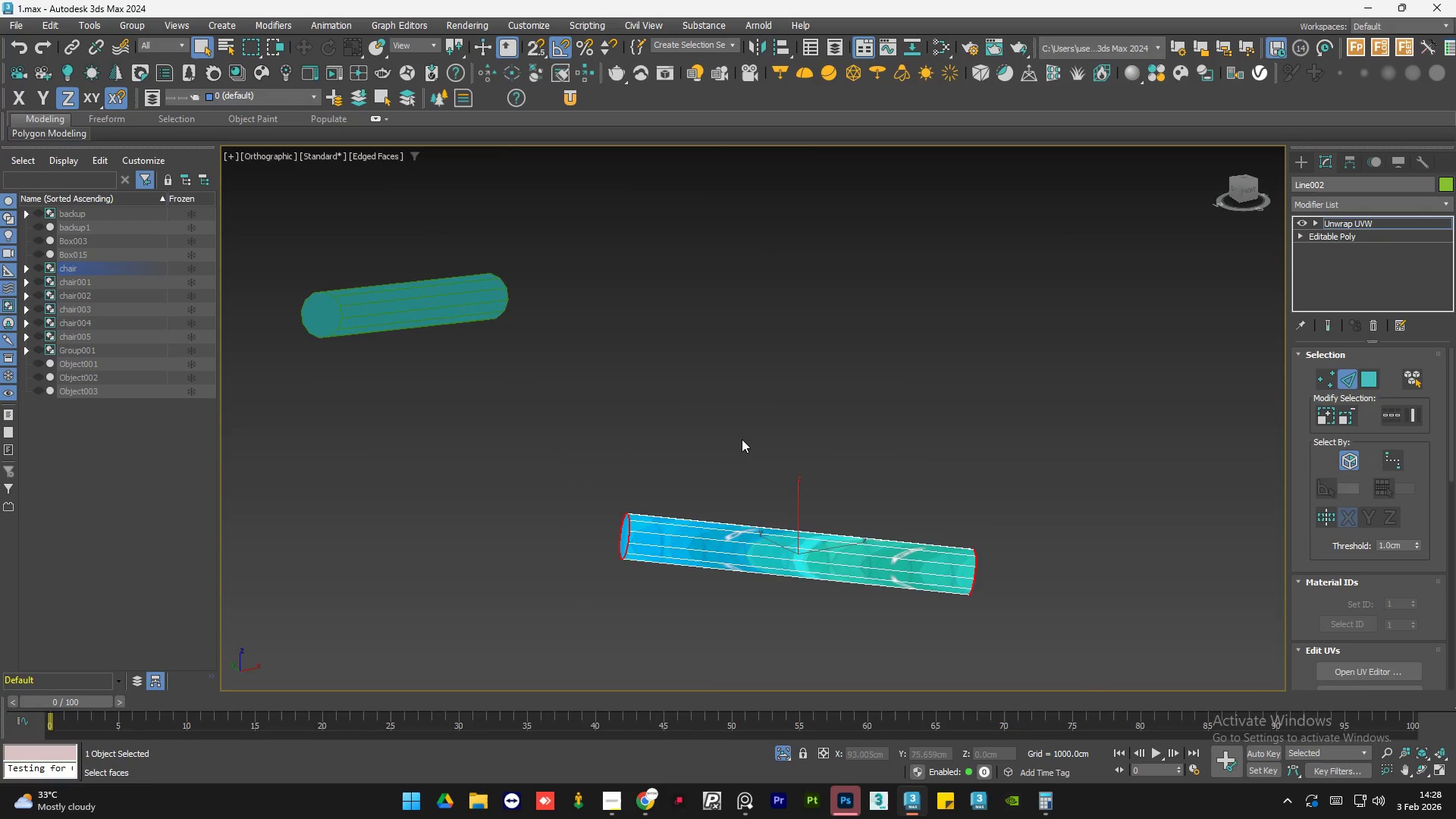 
hold_key(key=AltLeft, duration=0.81)
 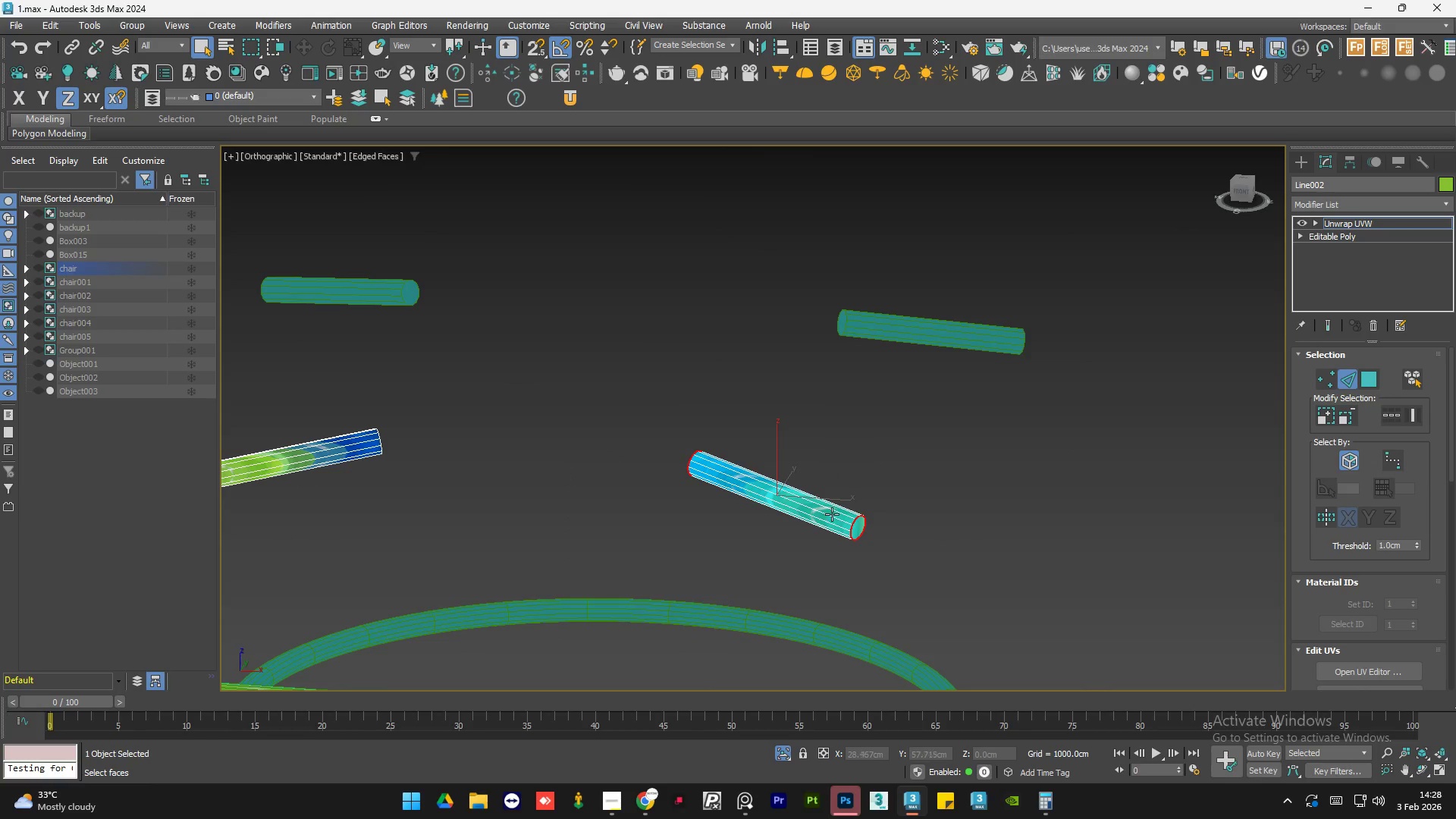 
scroll: coordinate [746, 438], scroll_direction: down, amount: 2.0
 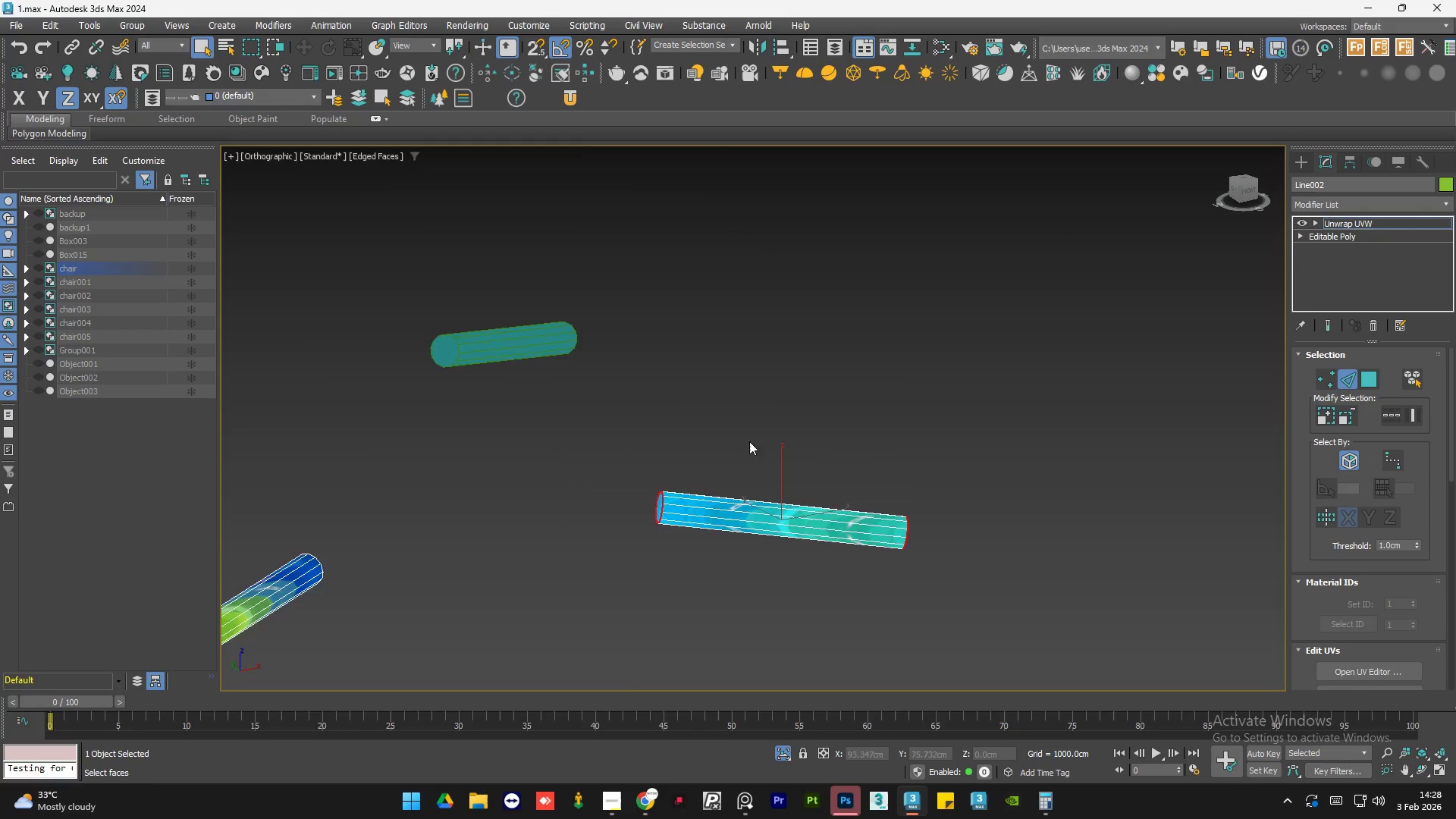 
scroll: coordinate [727, 501], scroll_direction: up, amount: 1.0
 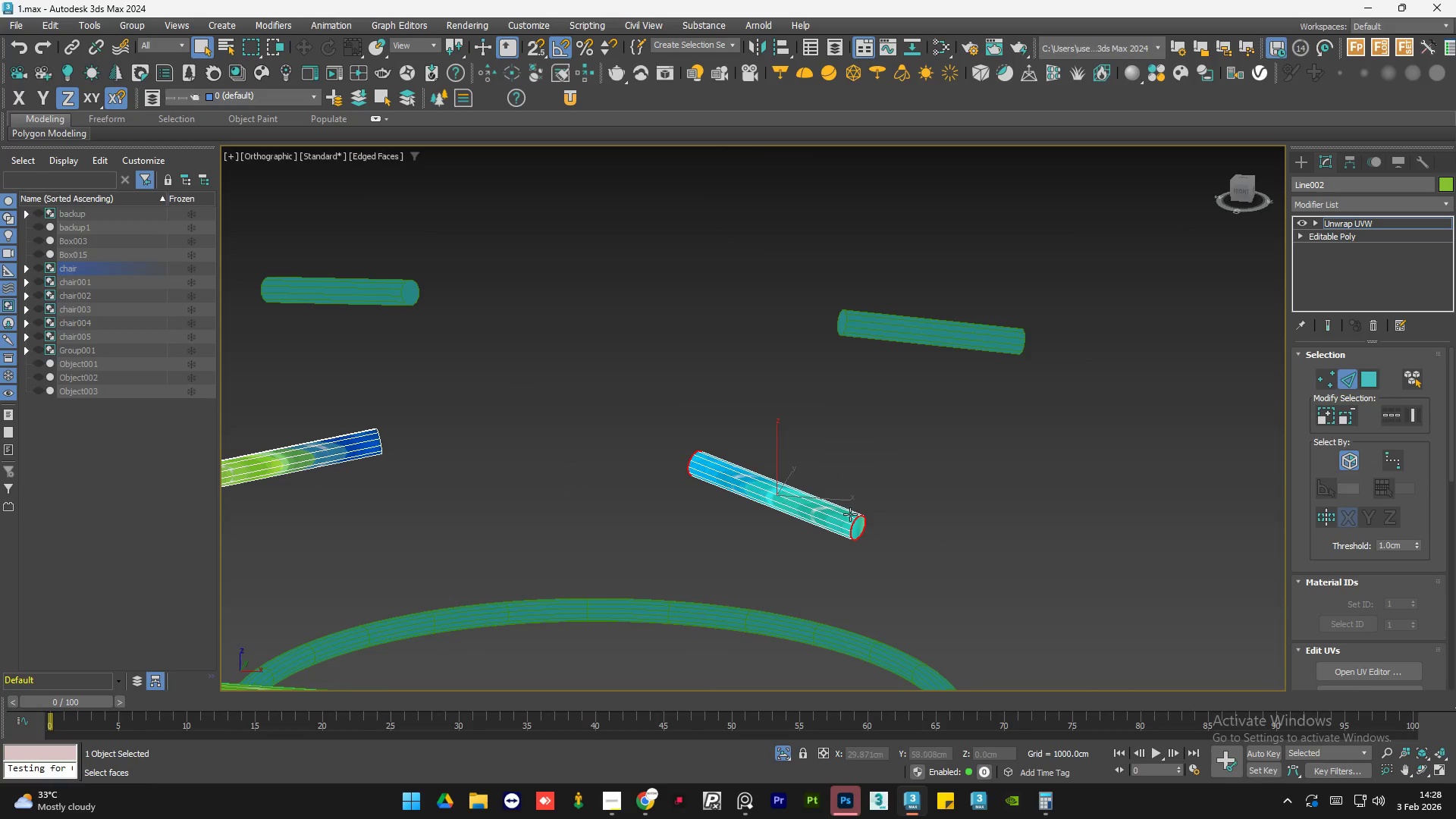 
hold_key(key=AltLeft, duration=0.55)
 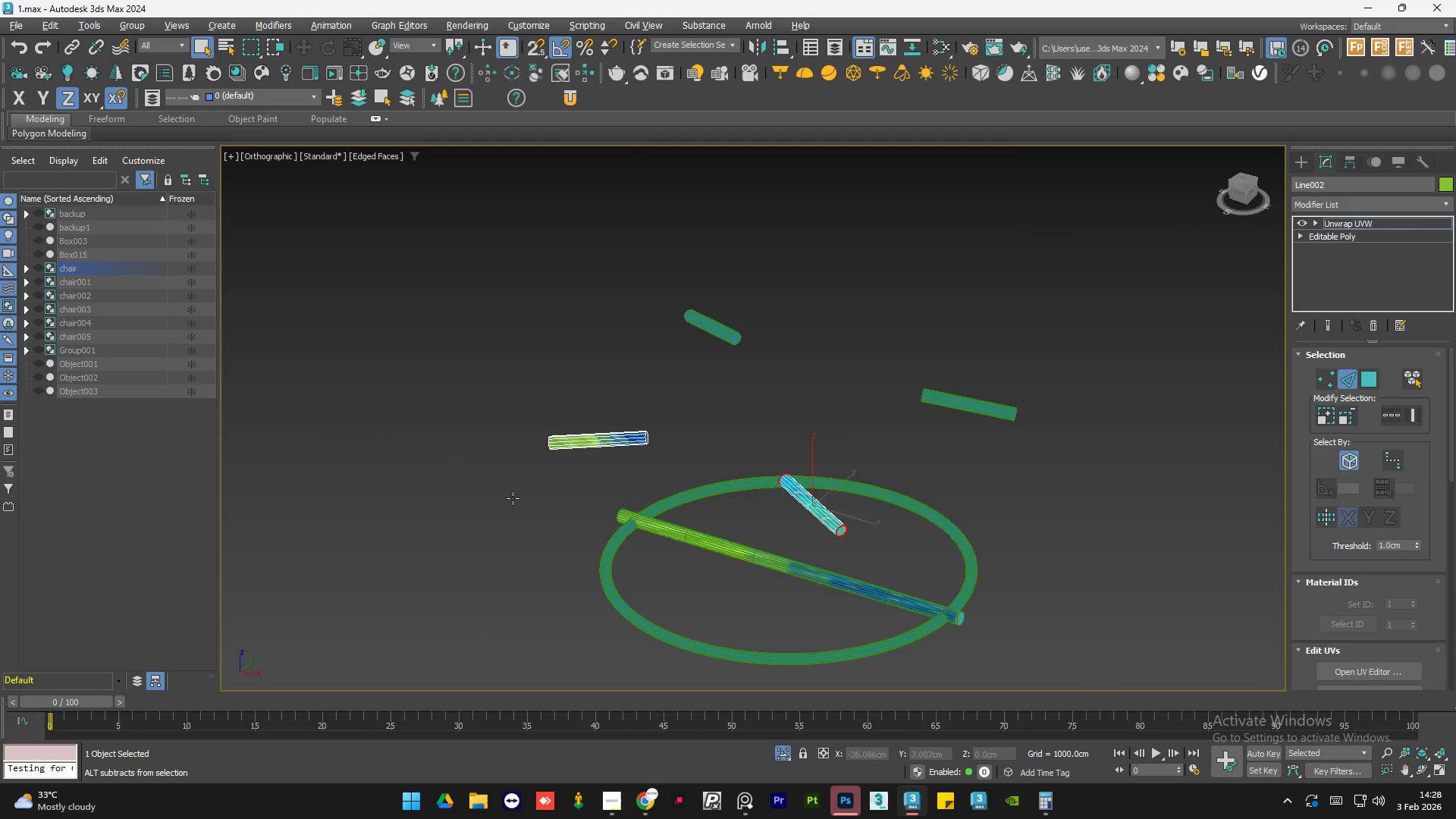 
scroll: coordinate [848, 515], scroll_direction: down, amount: 2.0
 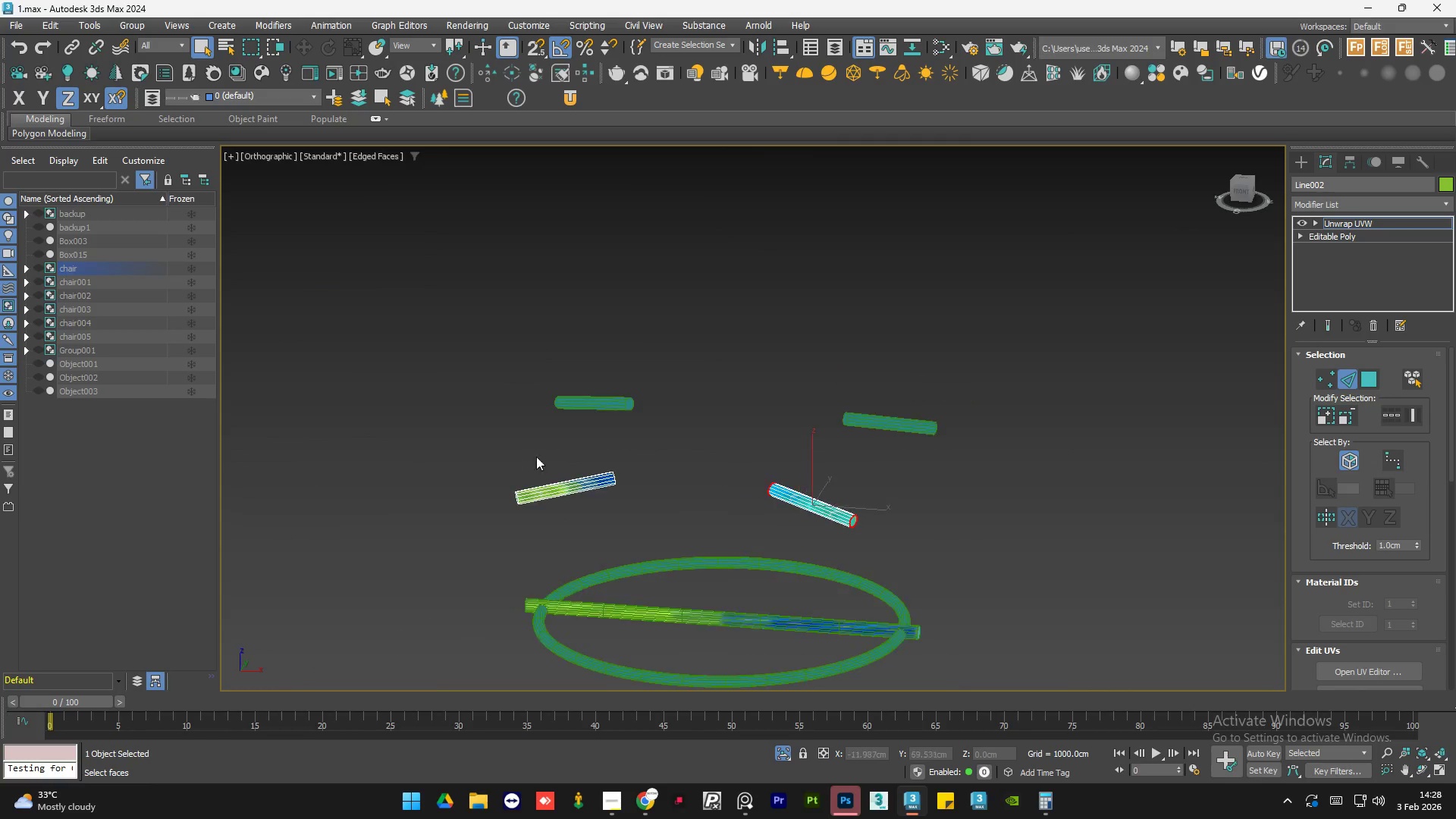 
hold_key(key=AltLeft, duration=0.8)
 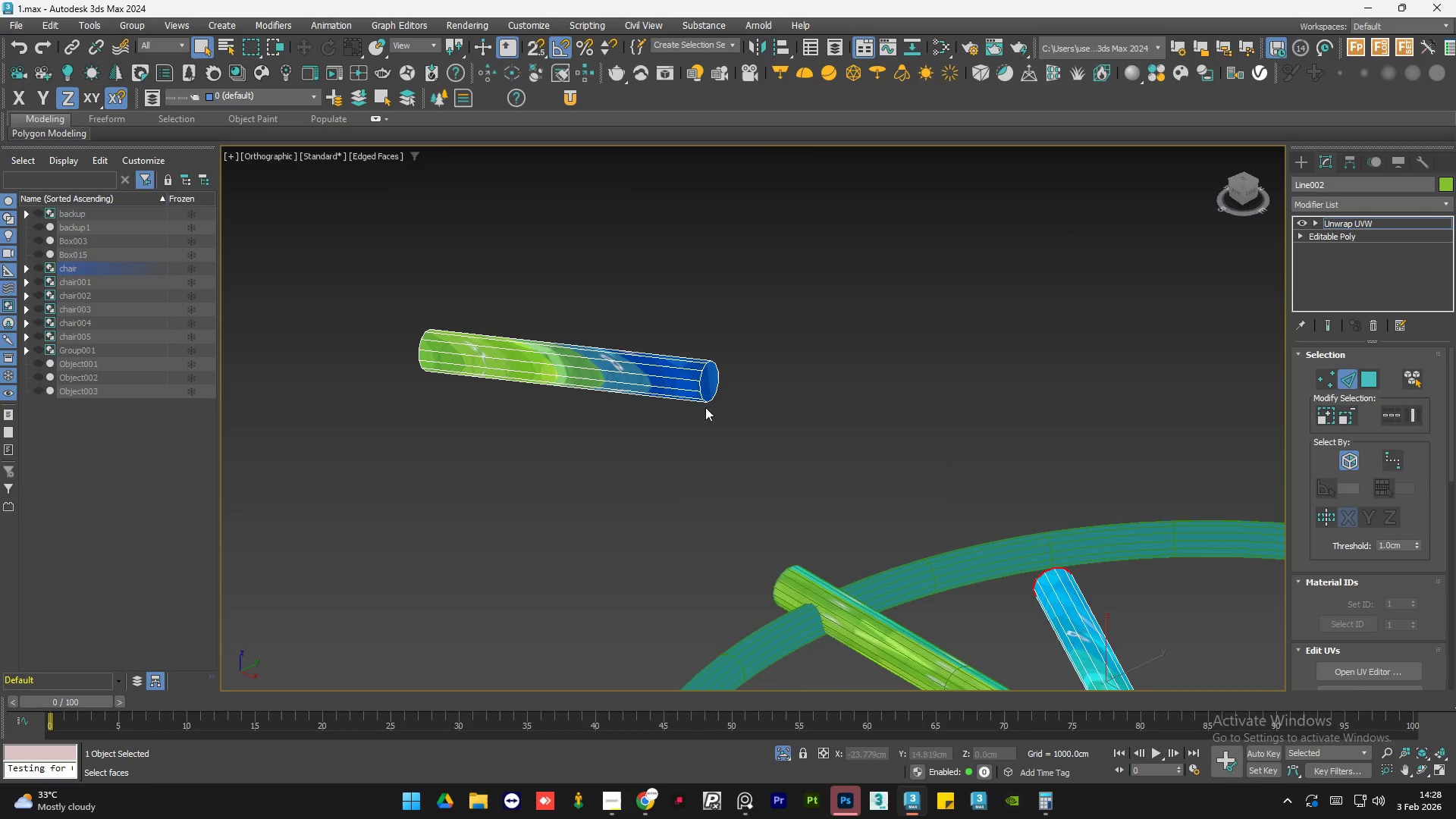 
hold_key(key=ControlLeft, duration=1.12)
 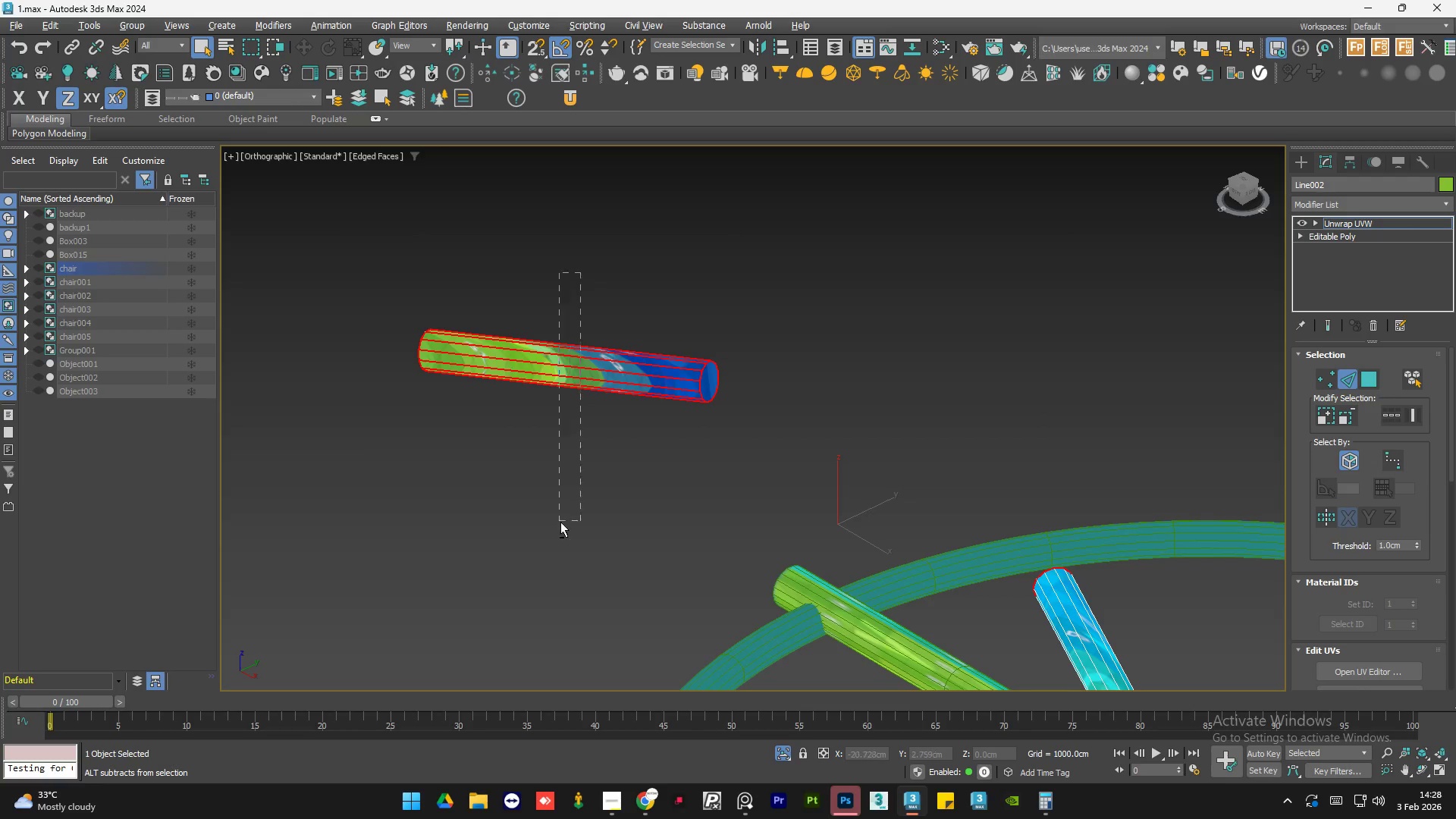 
scroll: coordinate [705, 407], scroll_direction: up, amount: 4.0
 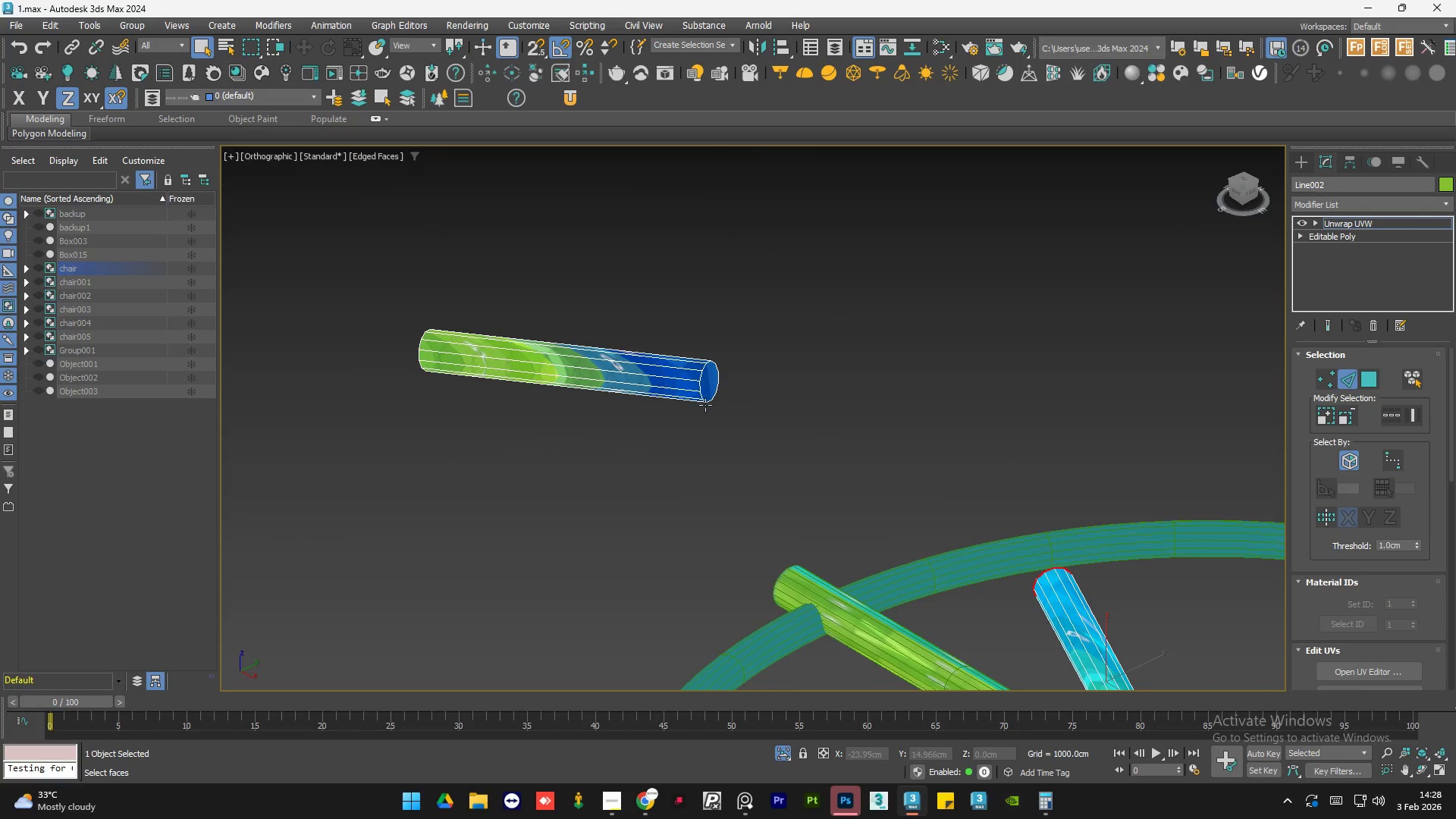 
left_click_drag(start_coordinate=[764, 317], to_coordinate=[380, 427])
 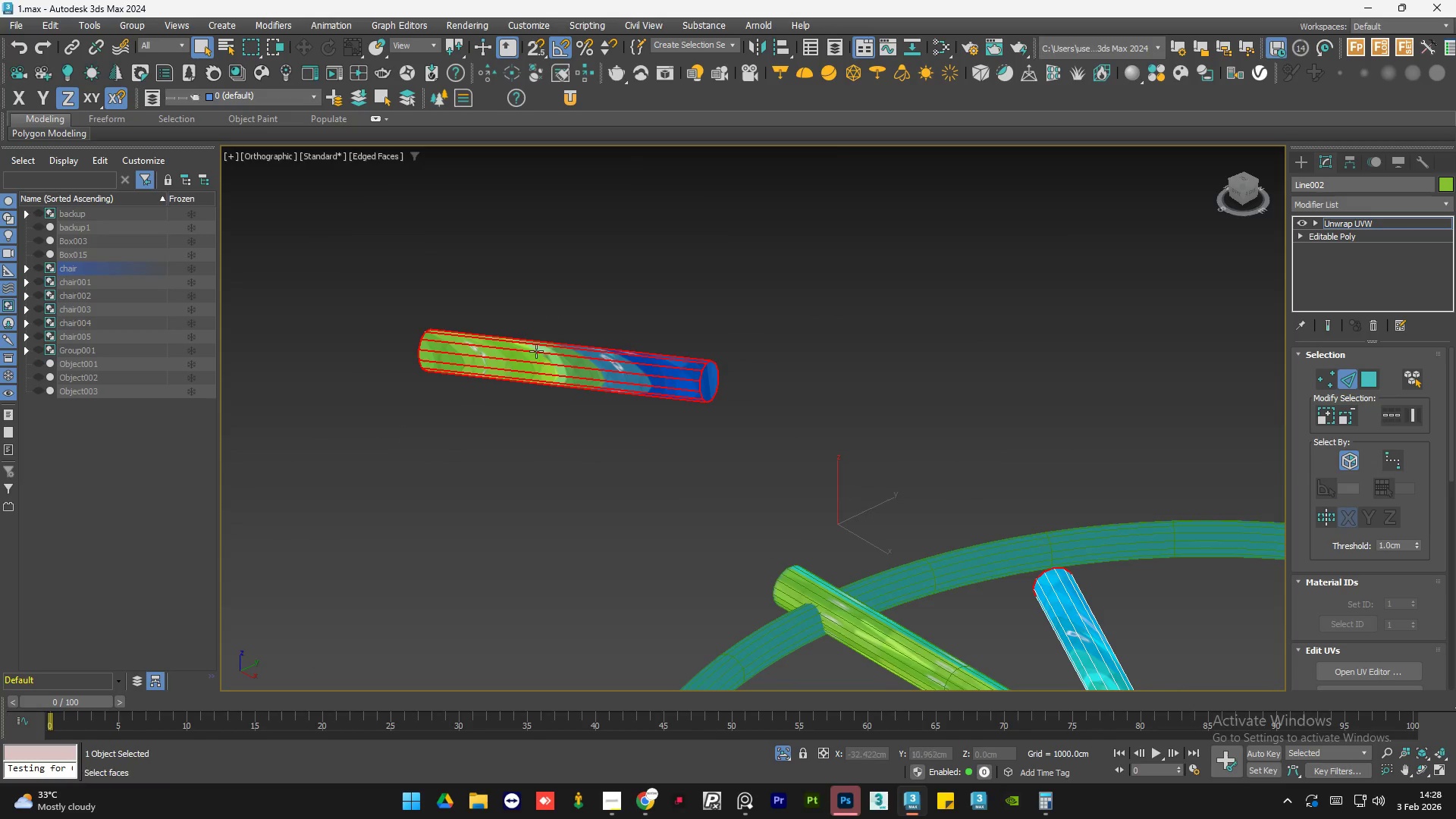 
hold_key(key=AltLeft, duration=0.47)
left_click_drag(start_coordinate=[582, 274], to_coordinate=[560, 522])
 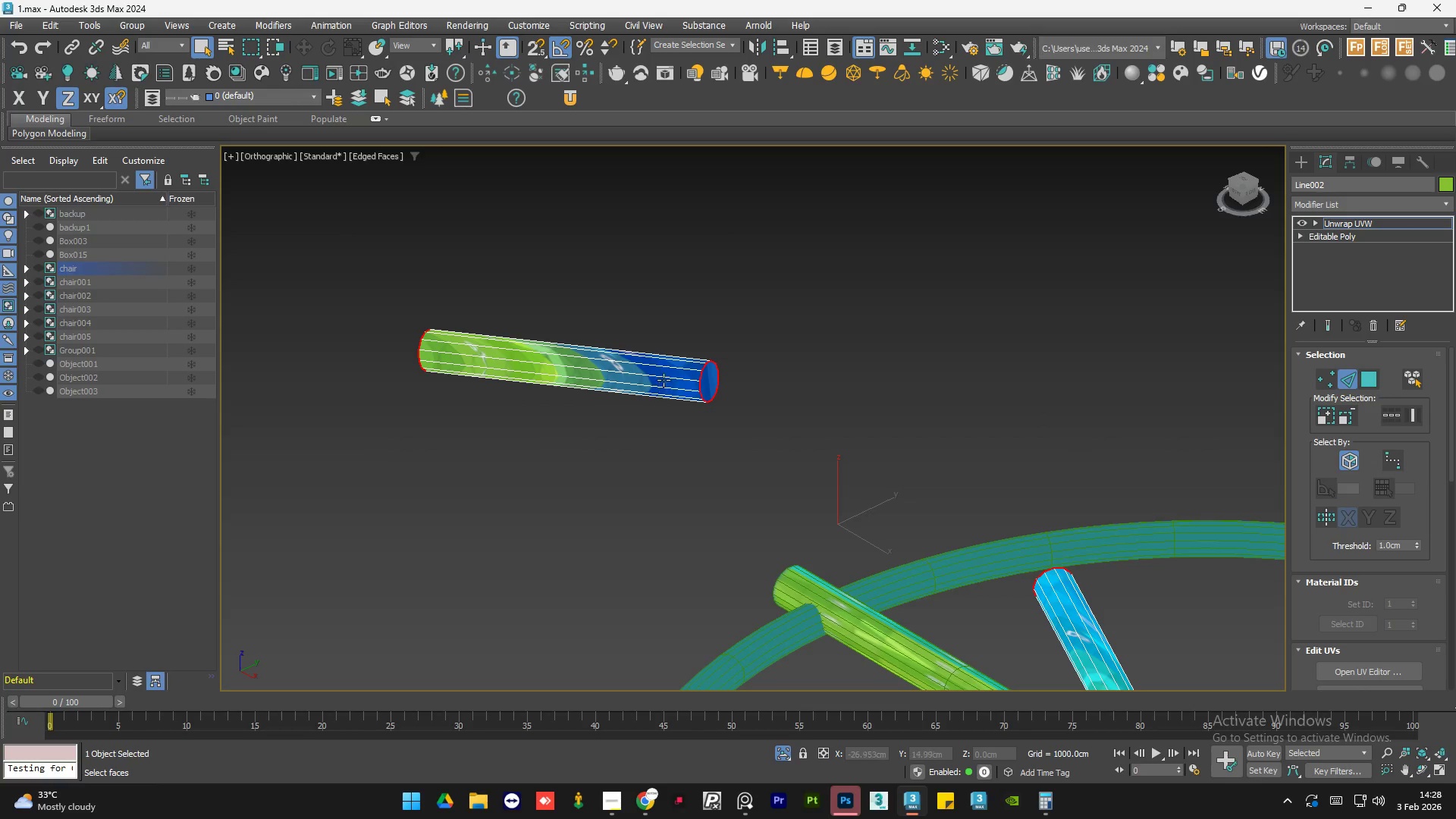 
hold_key(key=ControlLeft, duration=0.8)
 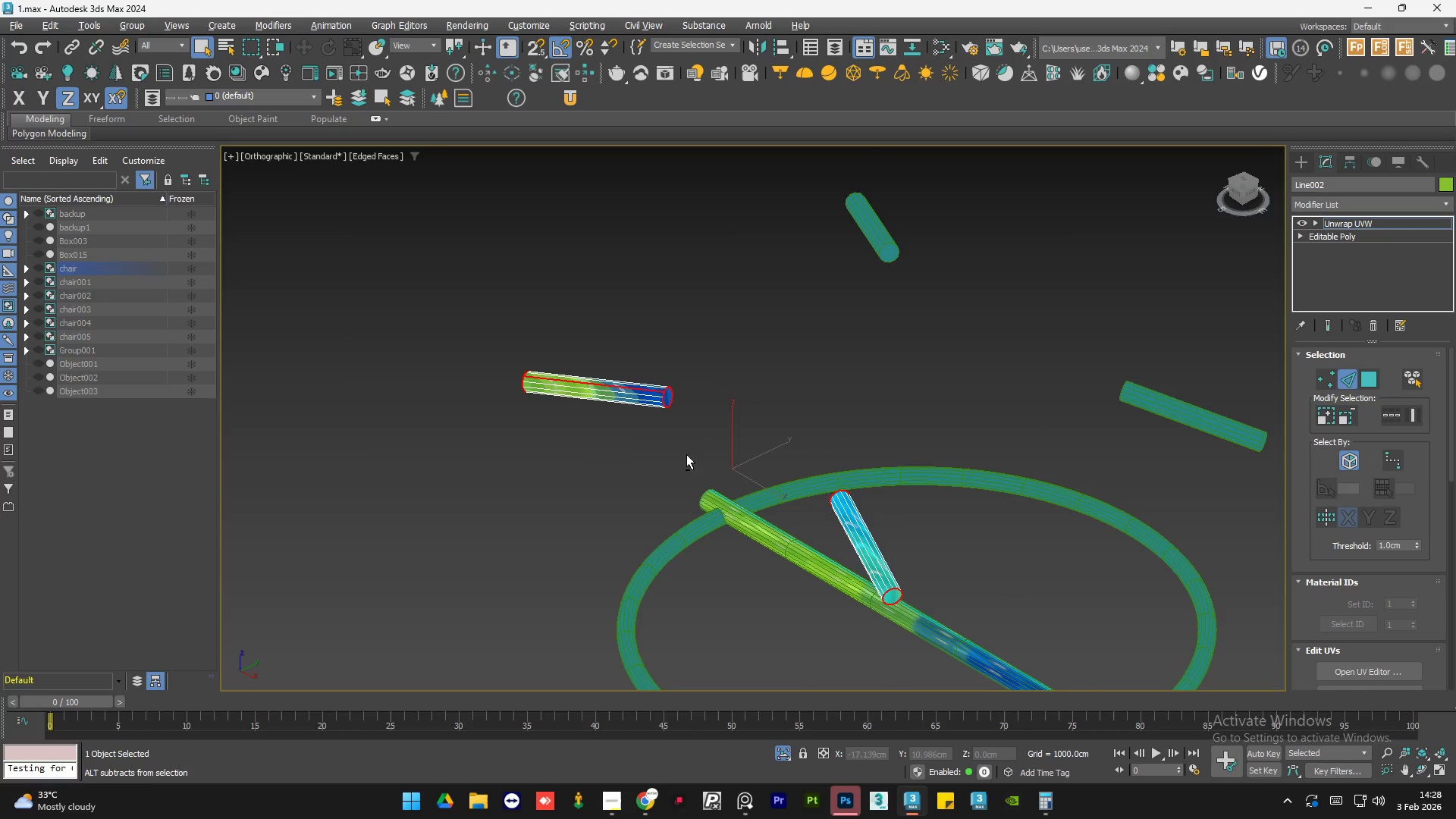 
scroll: coordinate [685, 359], scroll_direction: up, amount: 3.0
 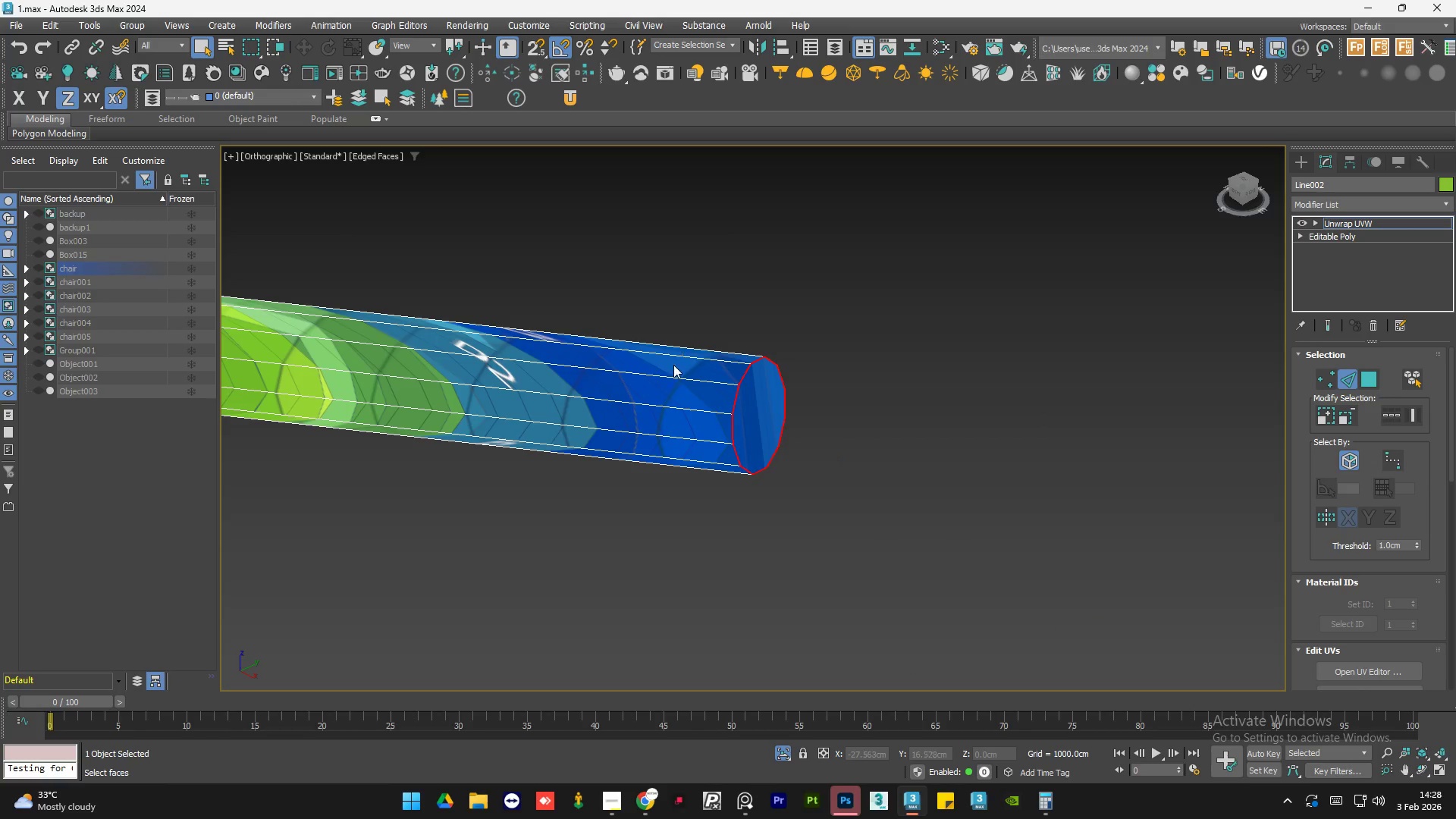 
left_click([657, 375])
 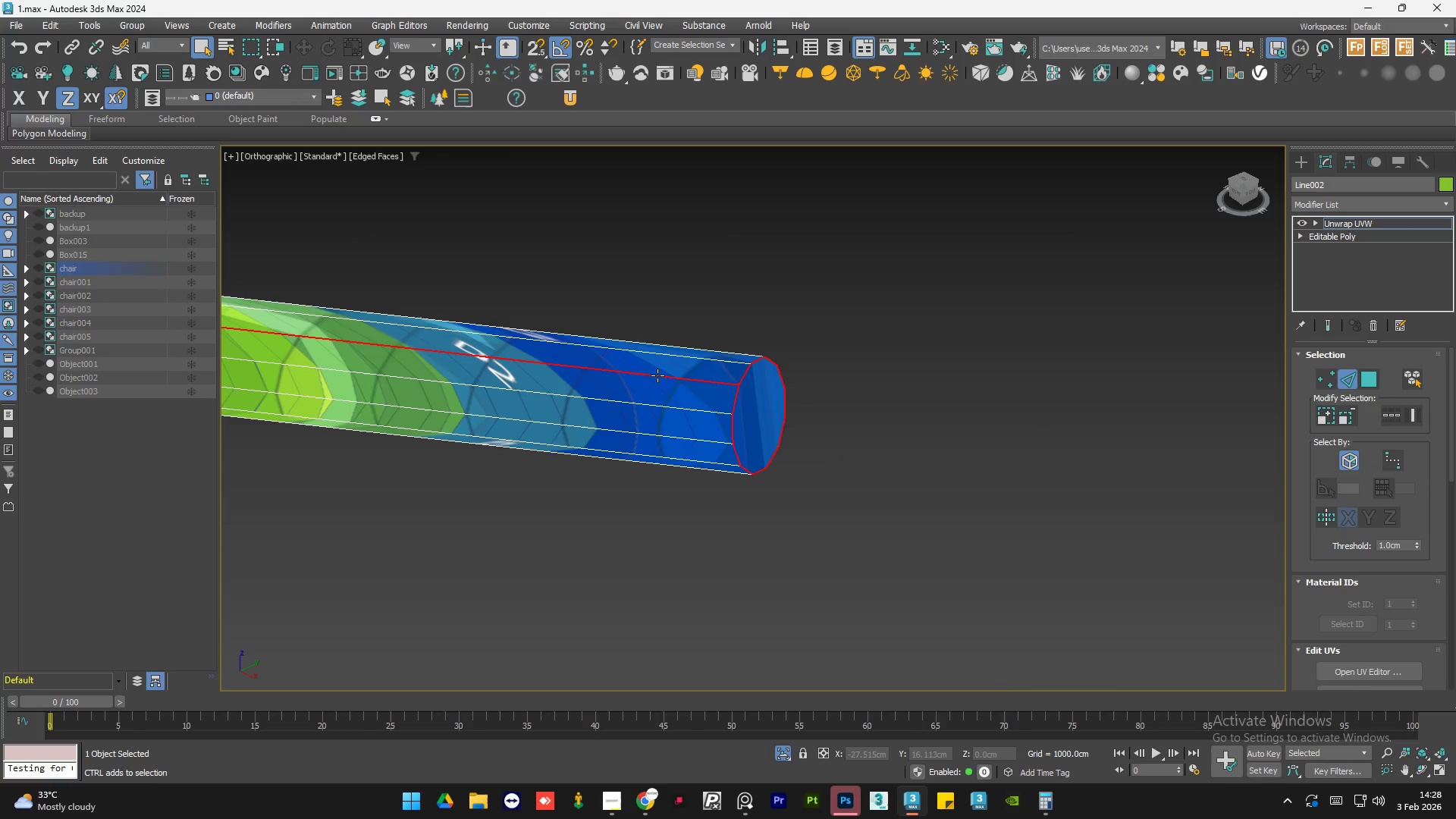 
hold_key(key=ControlLeft, duration=1.86)
 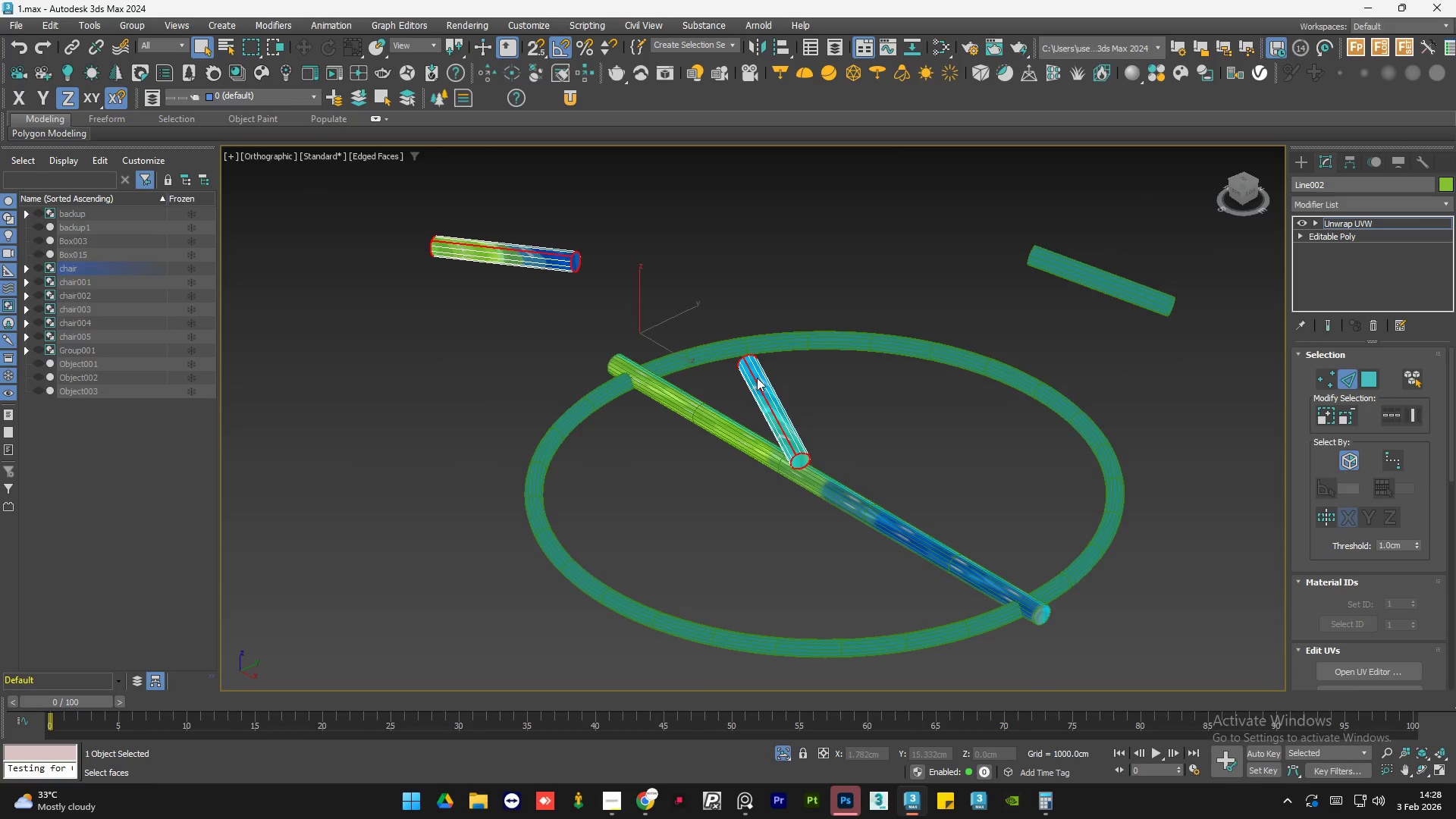 
key(Alt+AltLeft)
 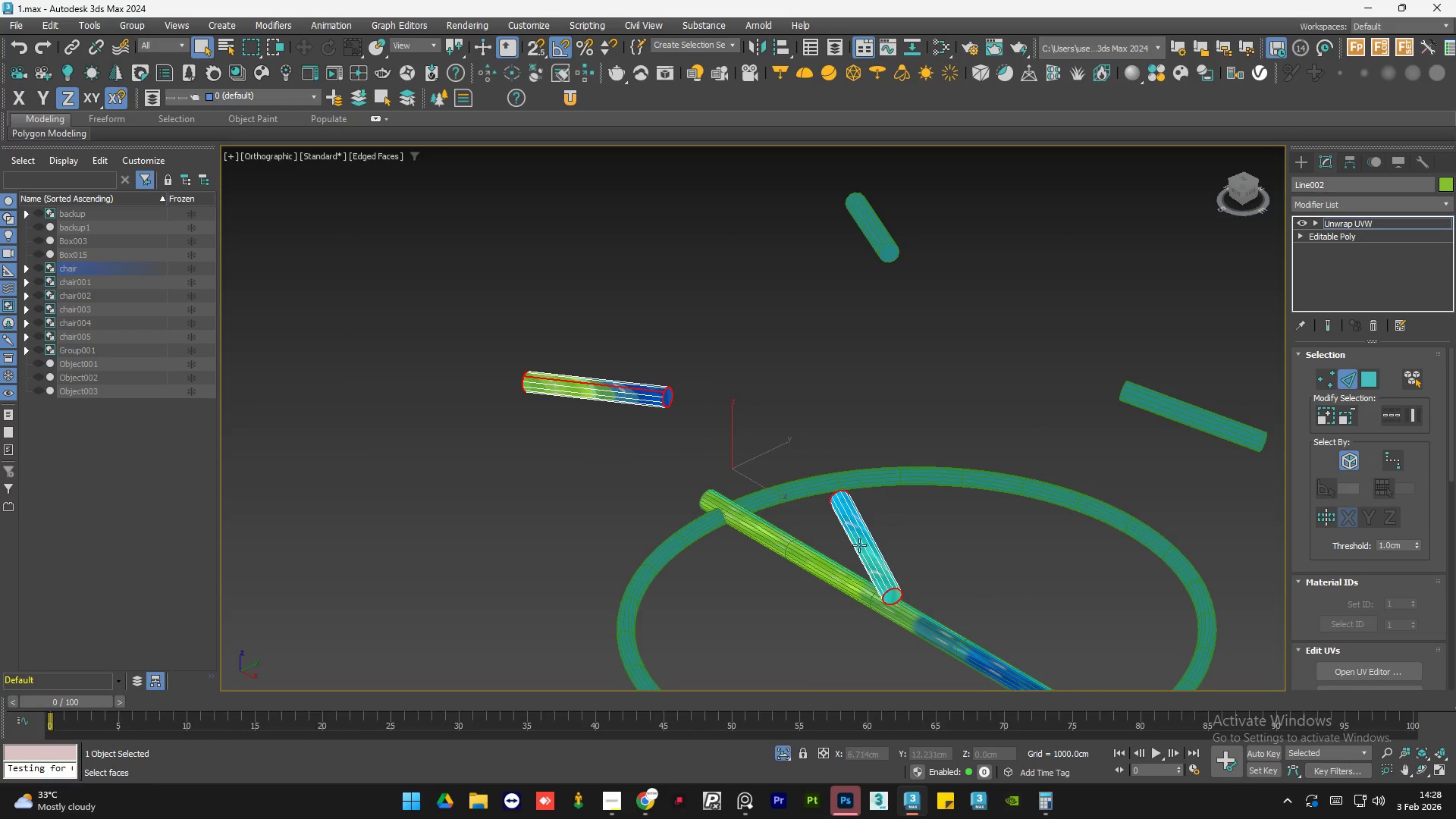 
scroll: coordinate [645, 398], scroll_direction: down, amount: 5.0
 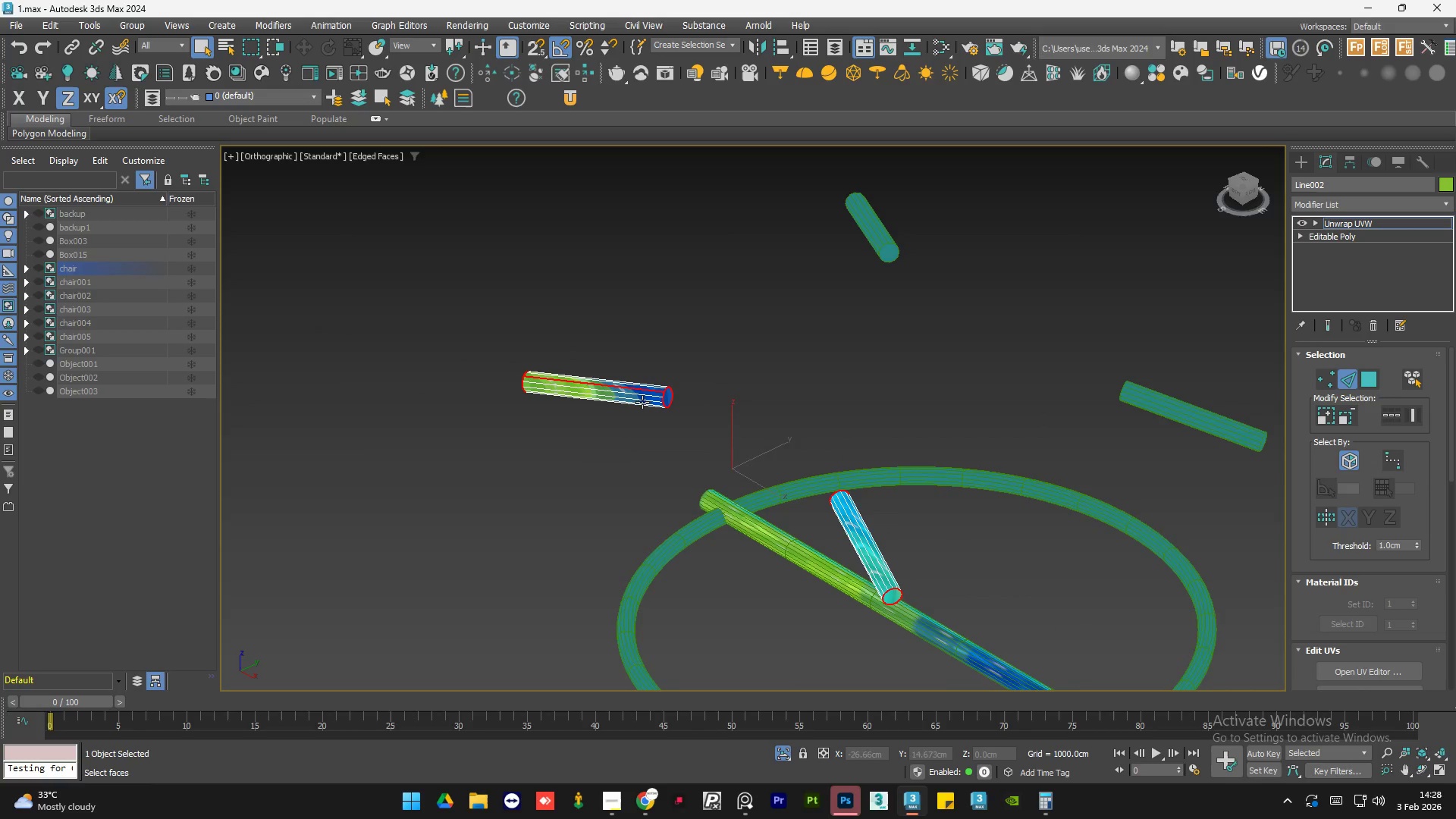 
scroll: coordinate [884, 567], scroll_direction: up, amount: 4.0
 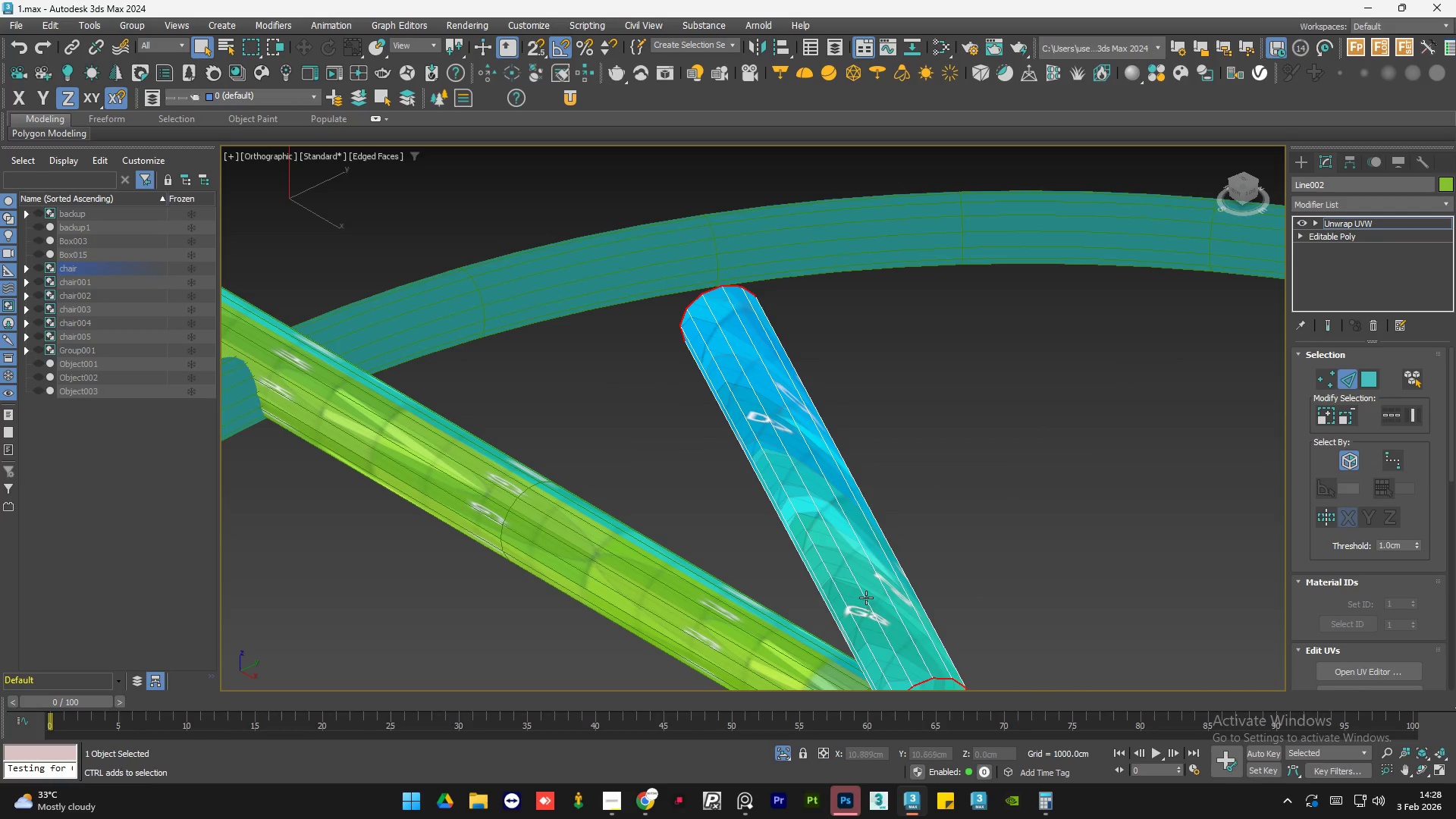 
left_click([866, 599])
 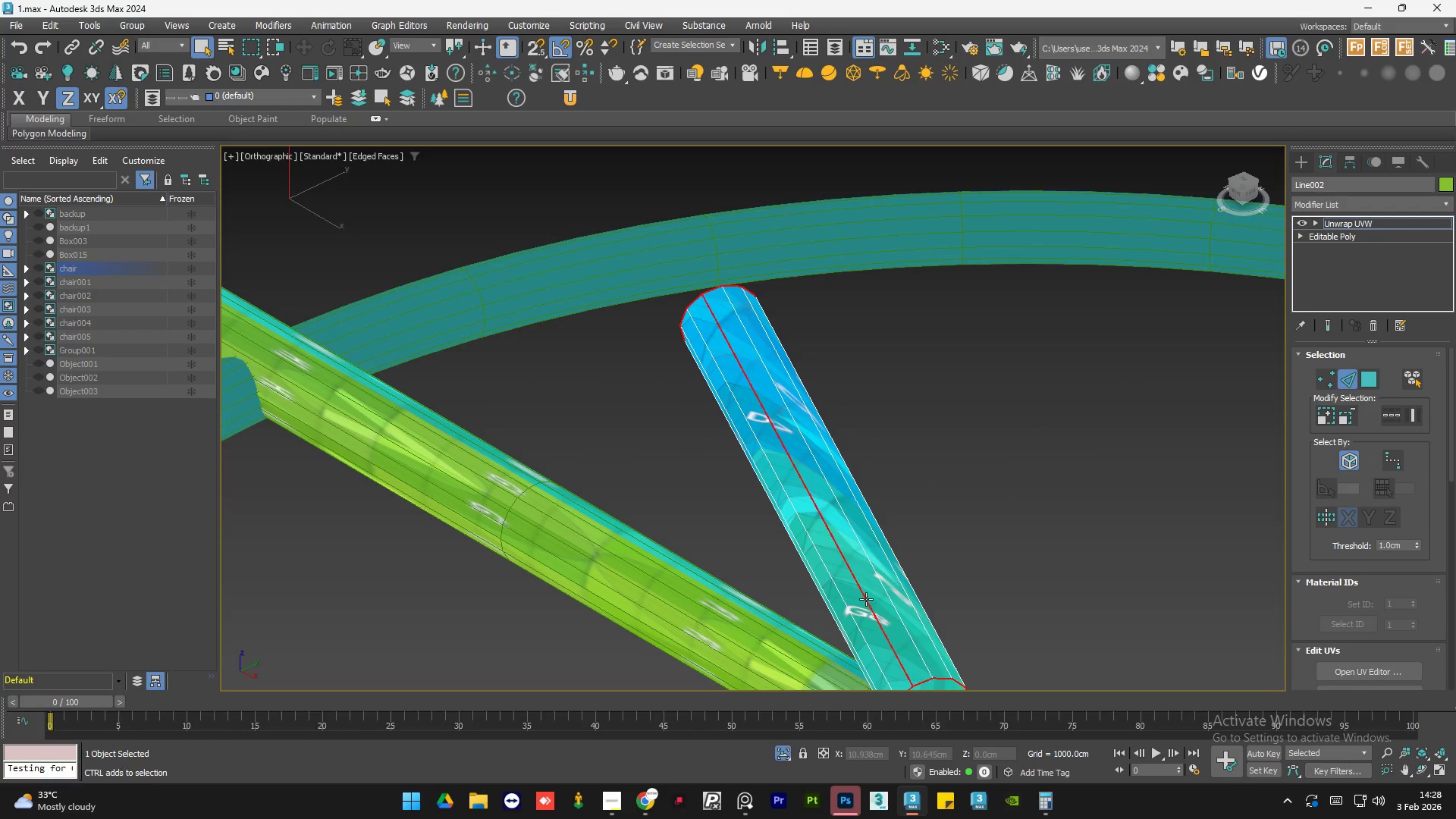 
key(Control+ControlLeft)
 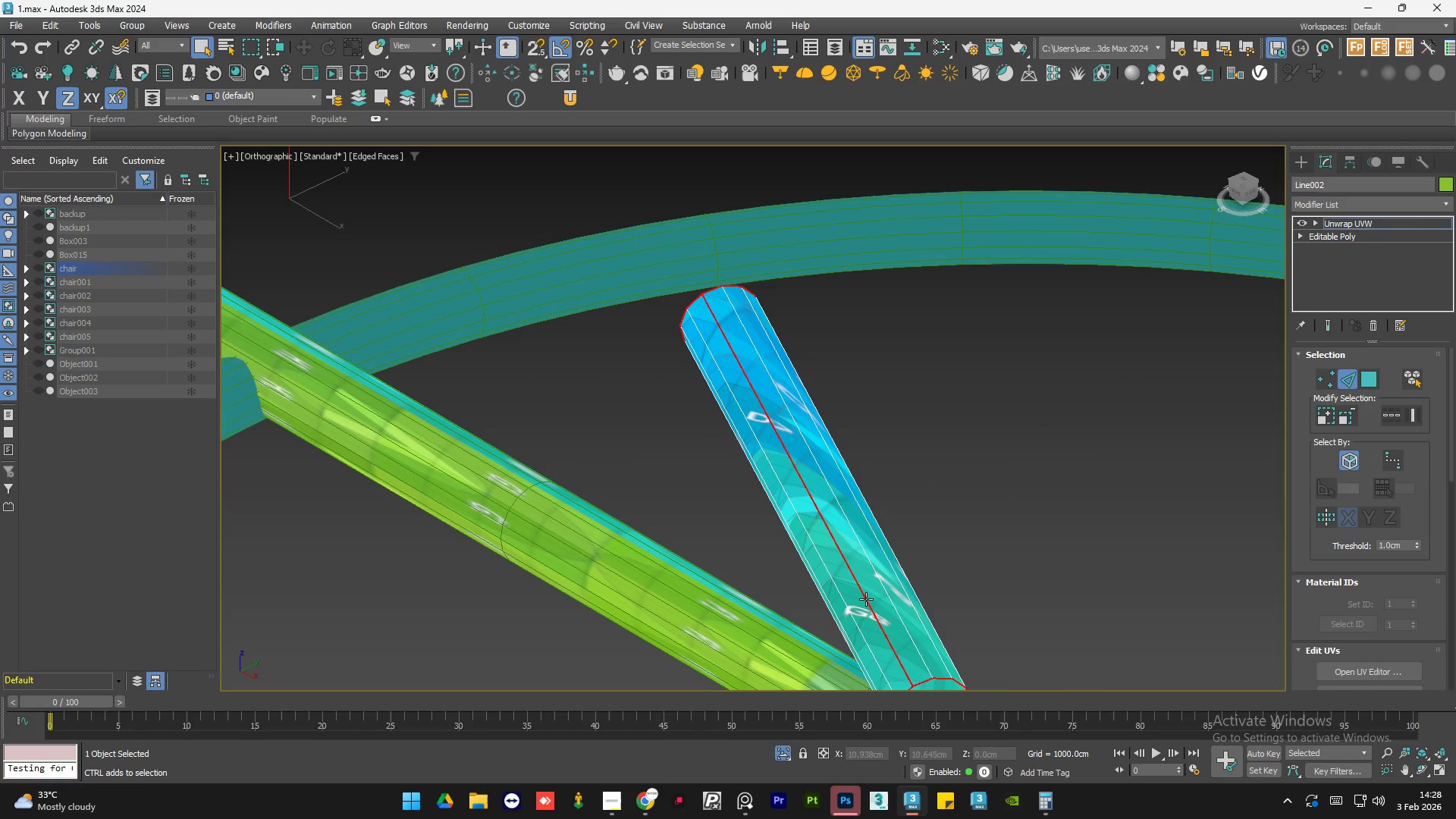 
key(Control+ControlLeft)
 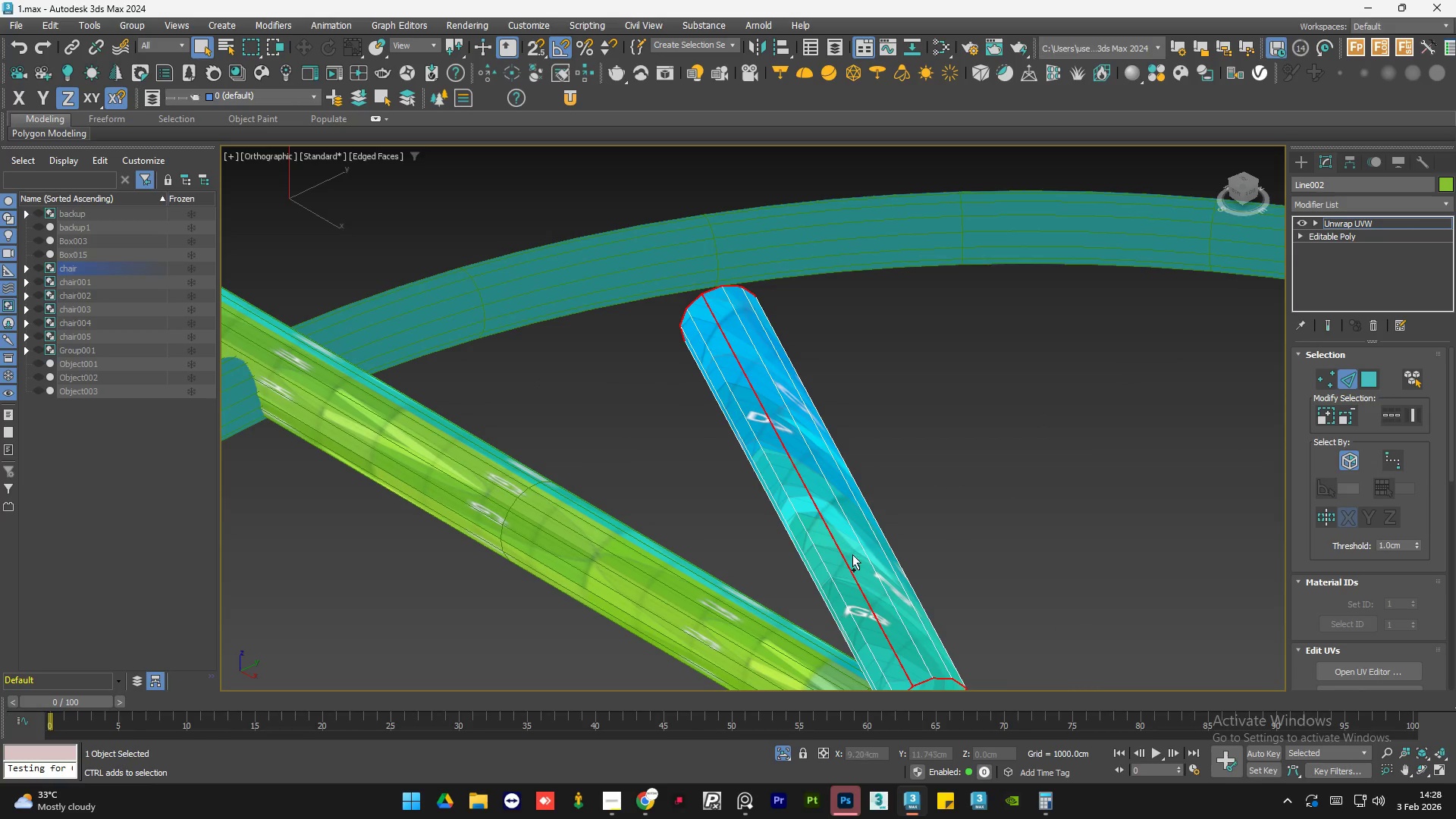 
key(Control+ControlLeft)
 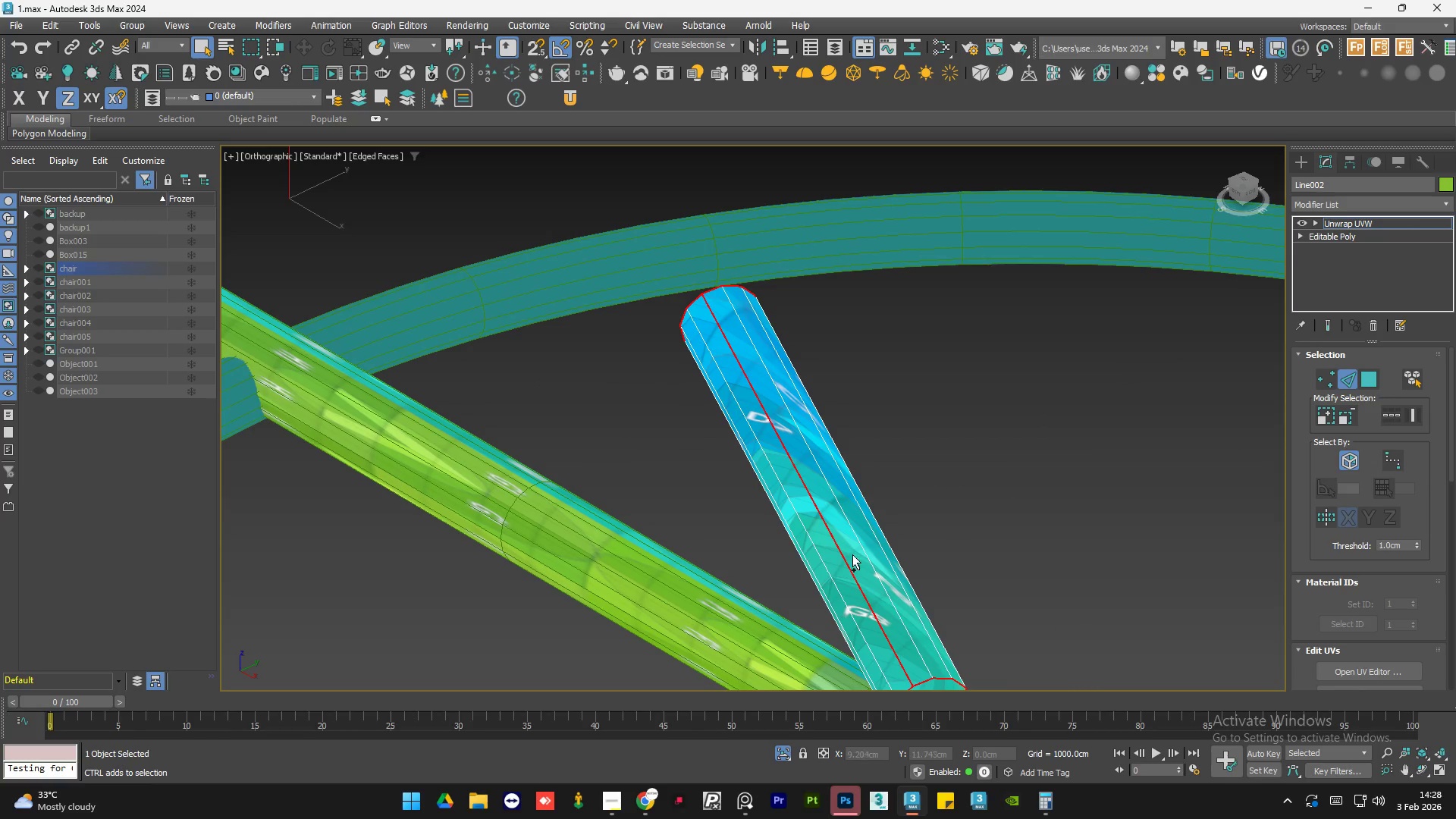 
key(Control+ControlLeft)
 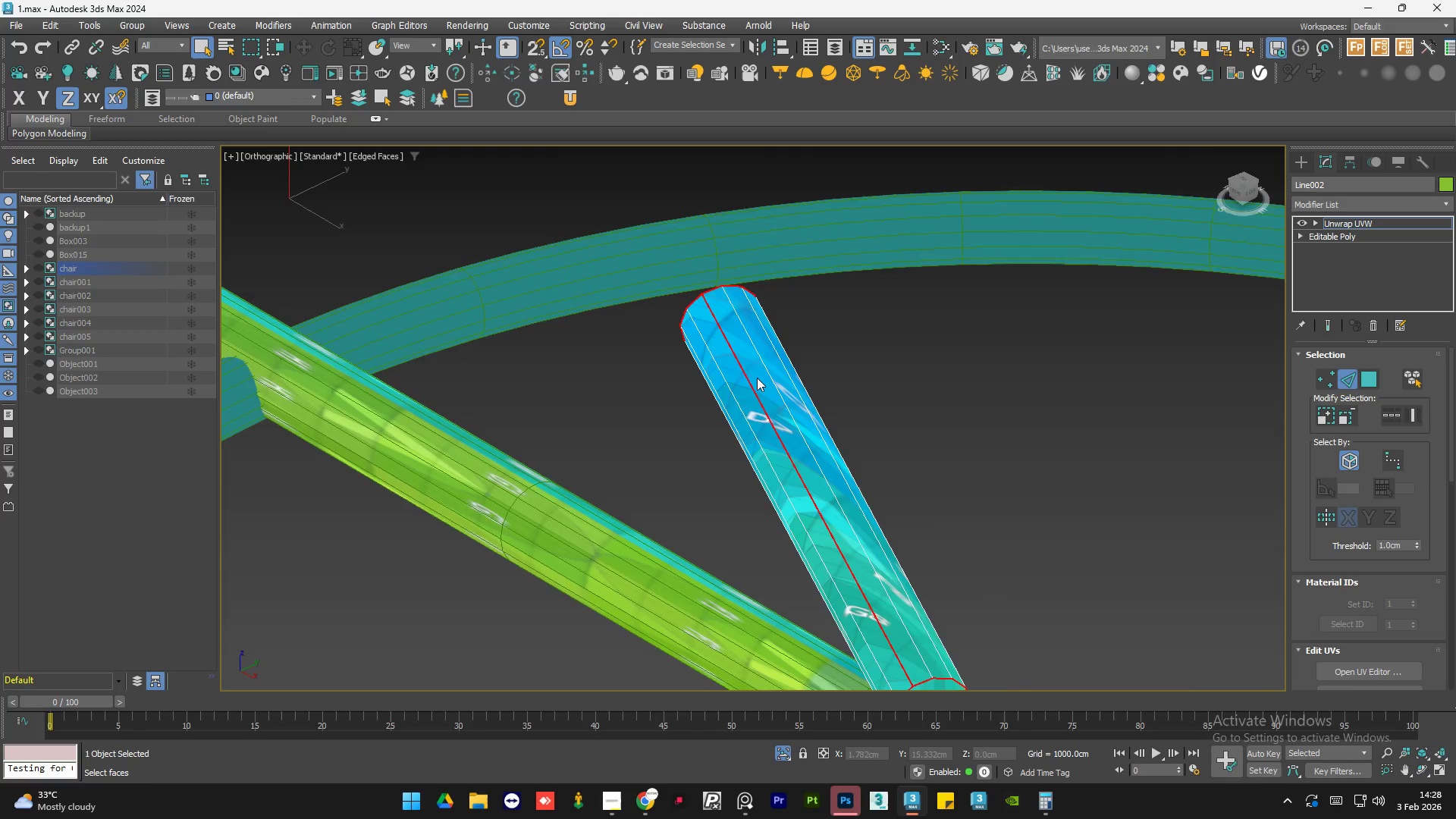 
hold_key(key=AltLeft, duration=0.86)
 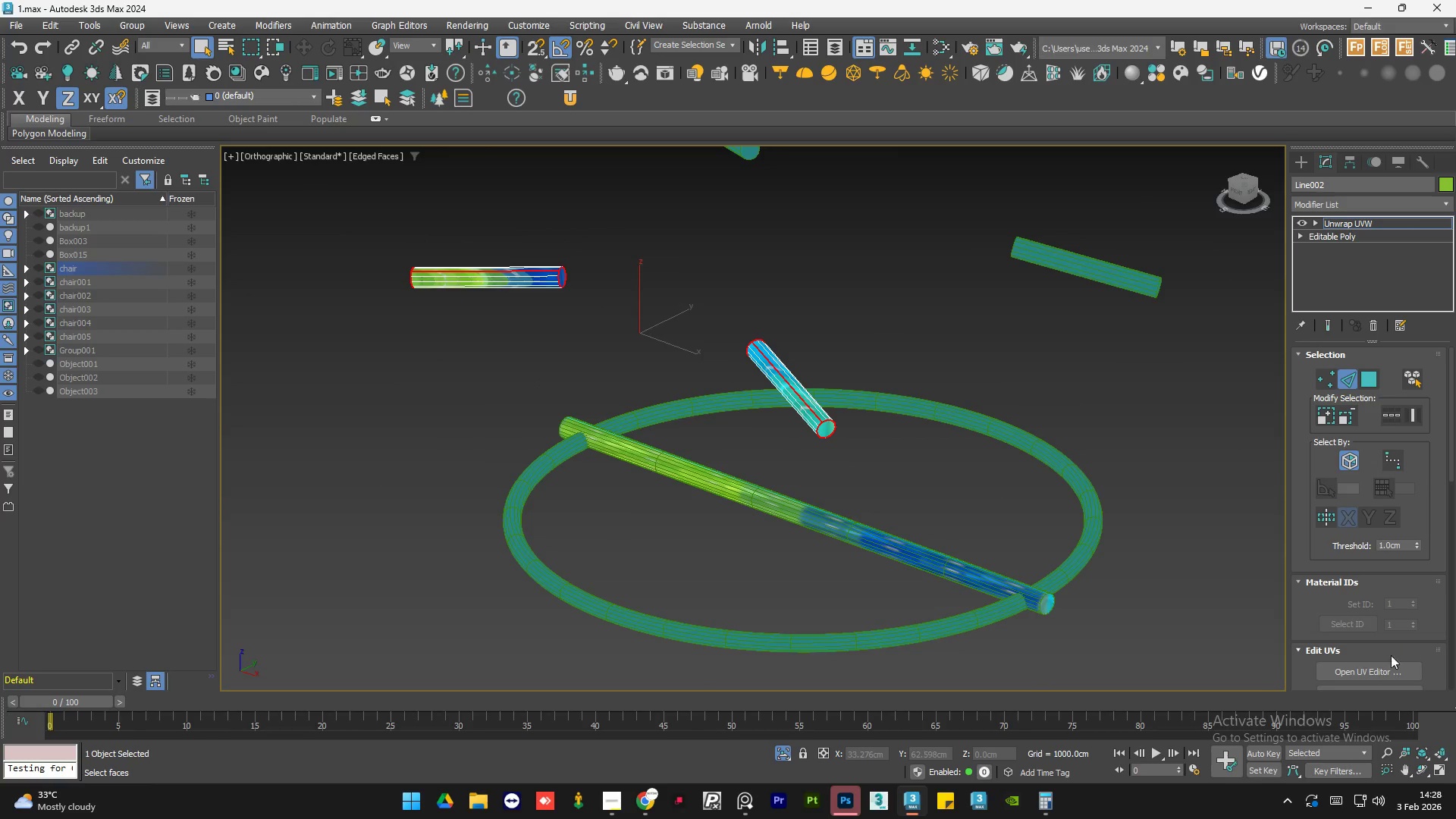 
scroll: coordinate [757, 378], scroll_direction: down, amount: 4.0
 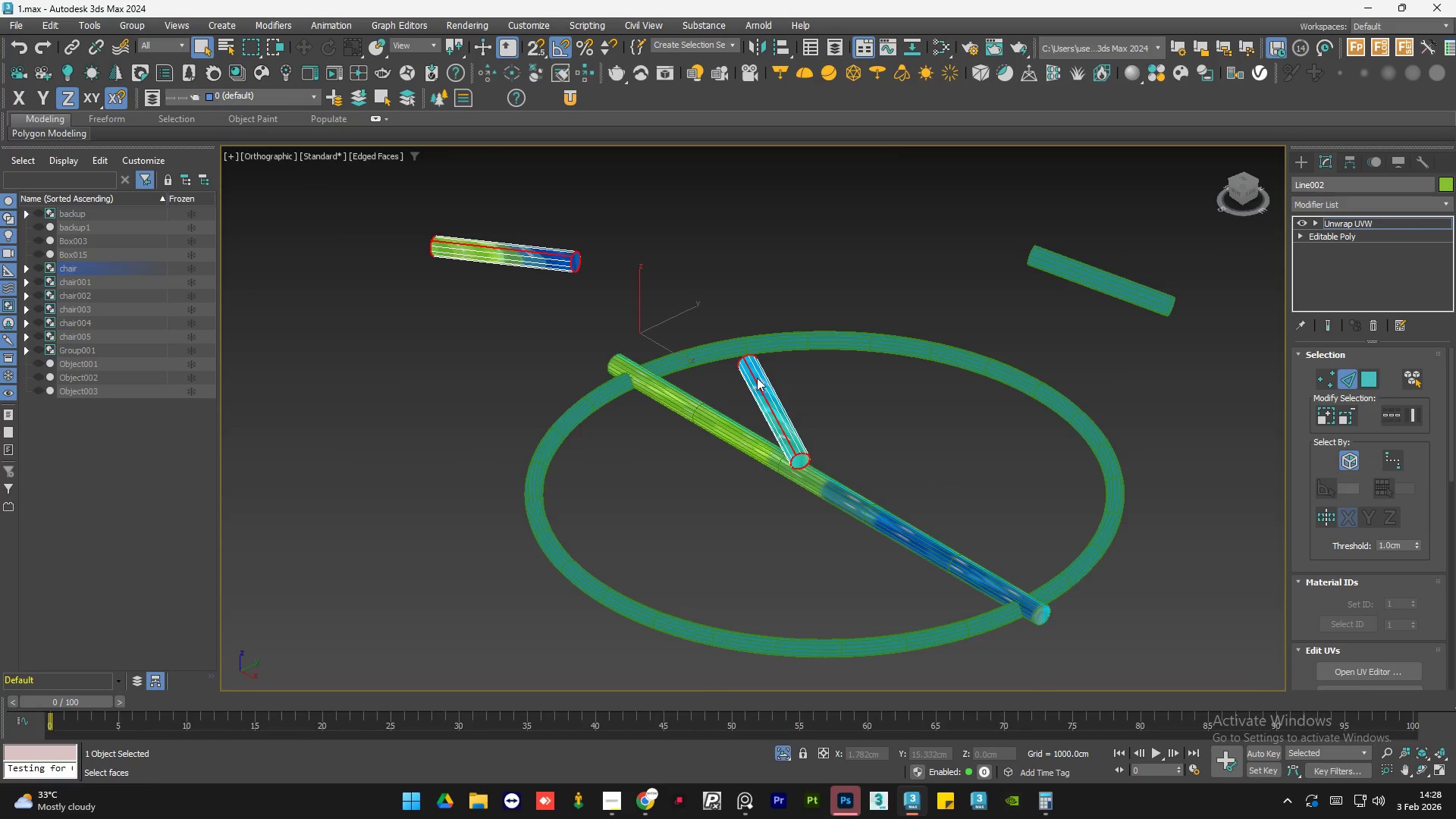 
left_click([1369, 668])
 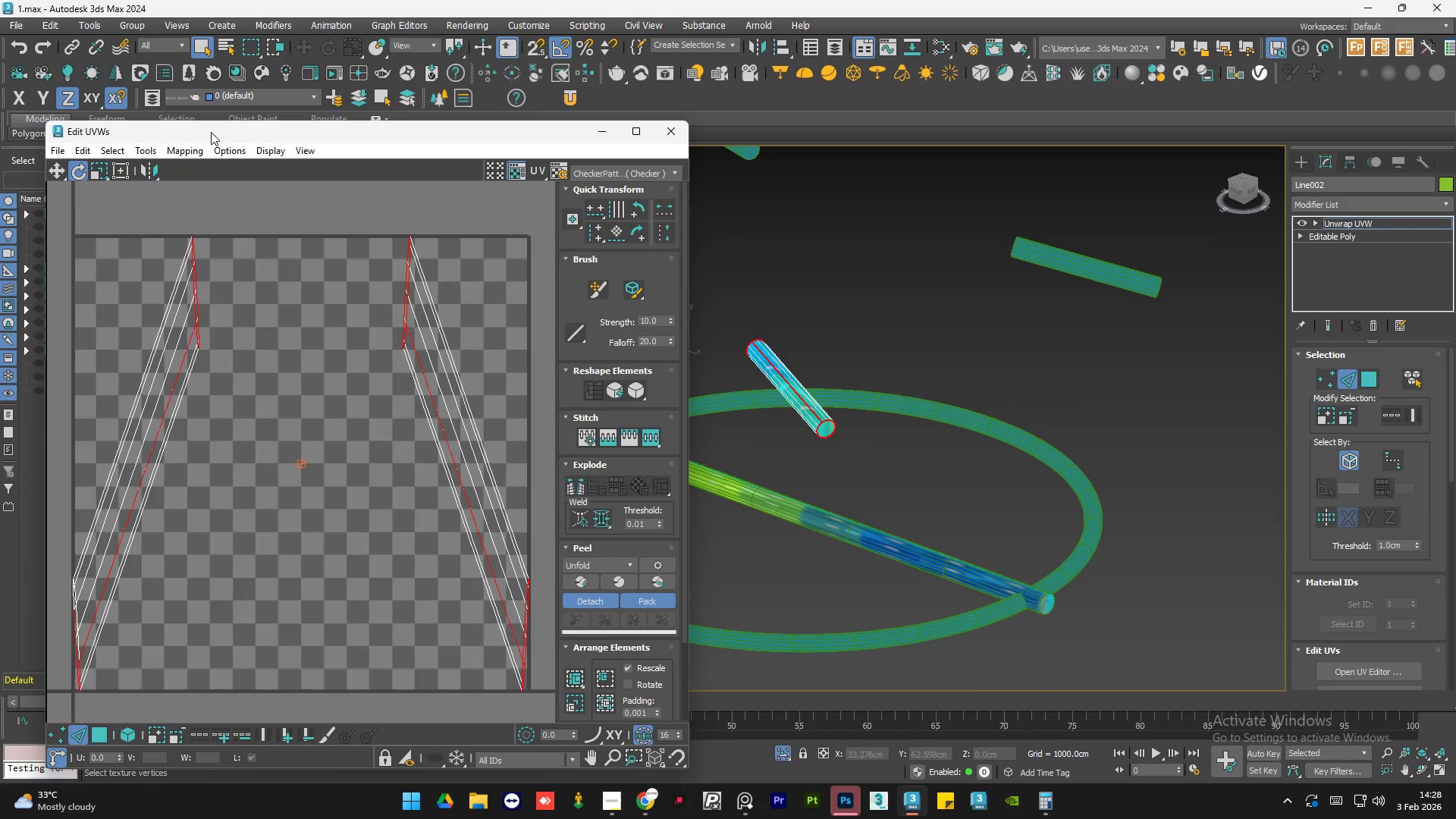 
left_click([239, 133])
 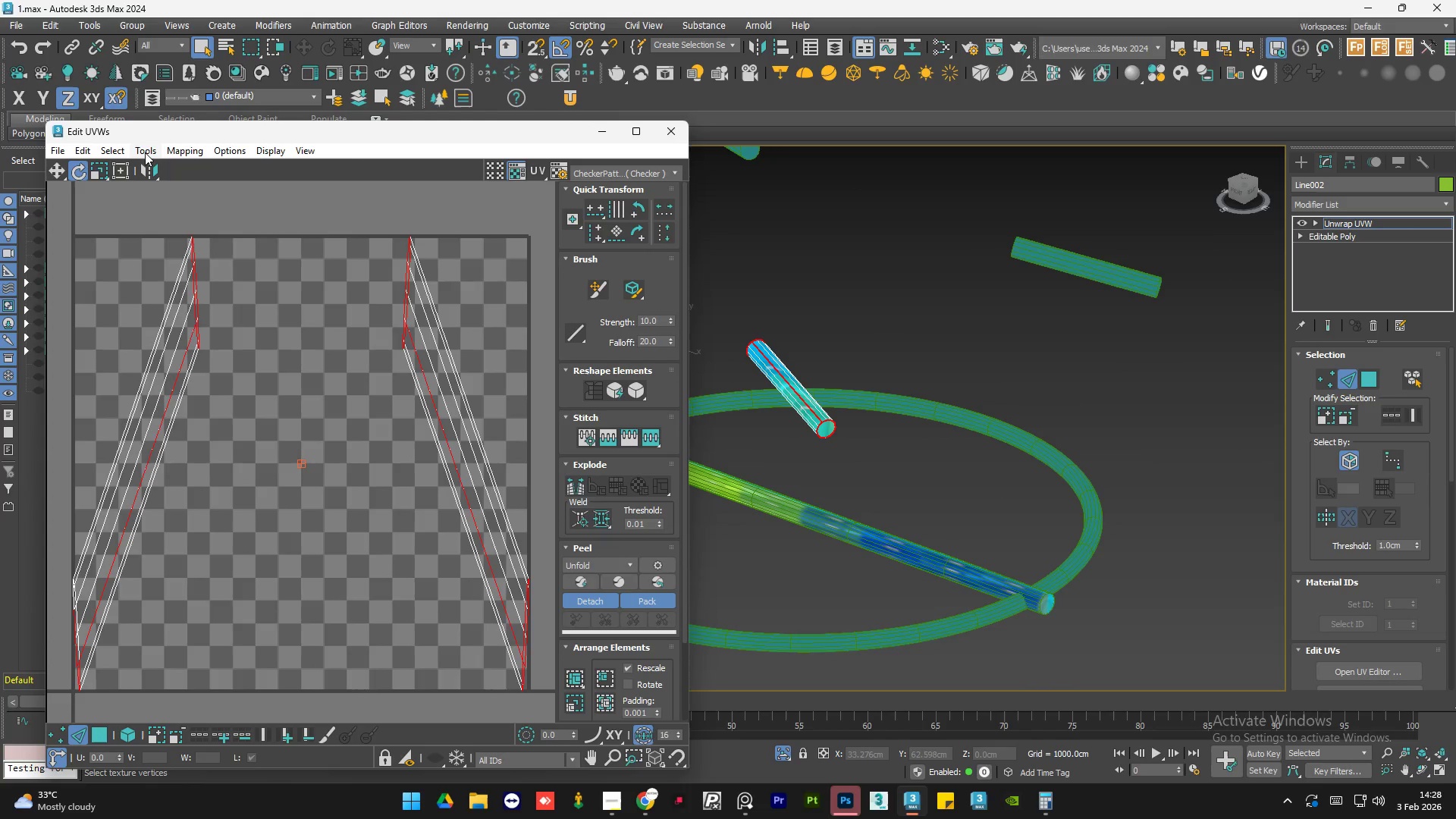 
left_click([145, 152])
 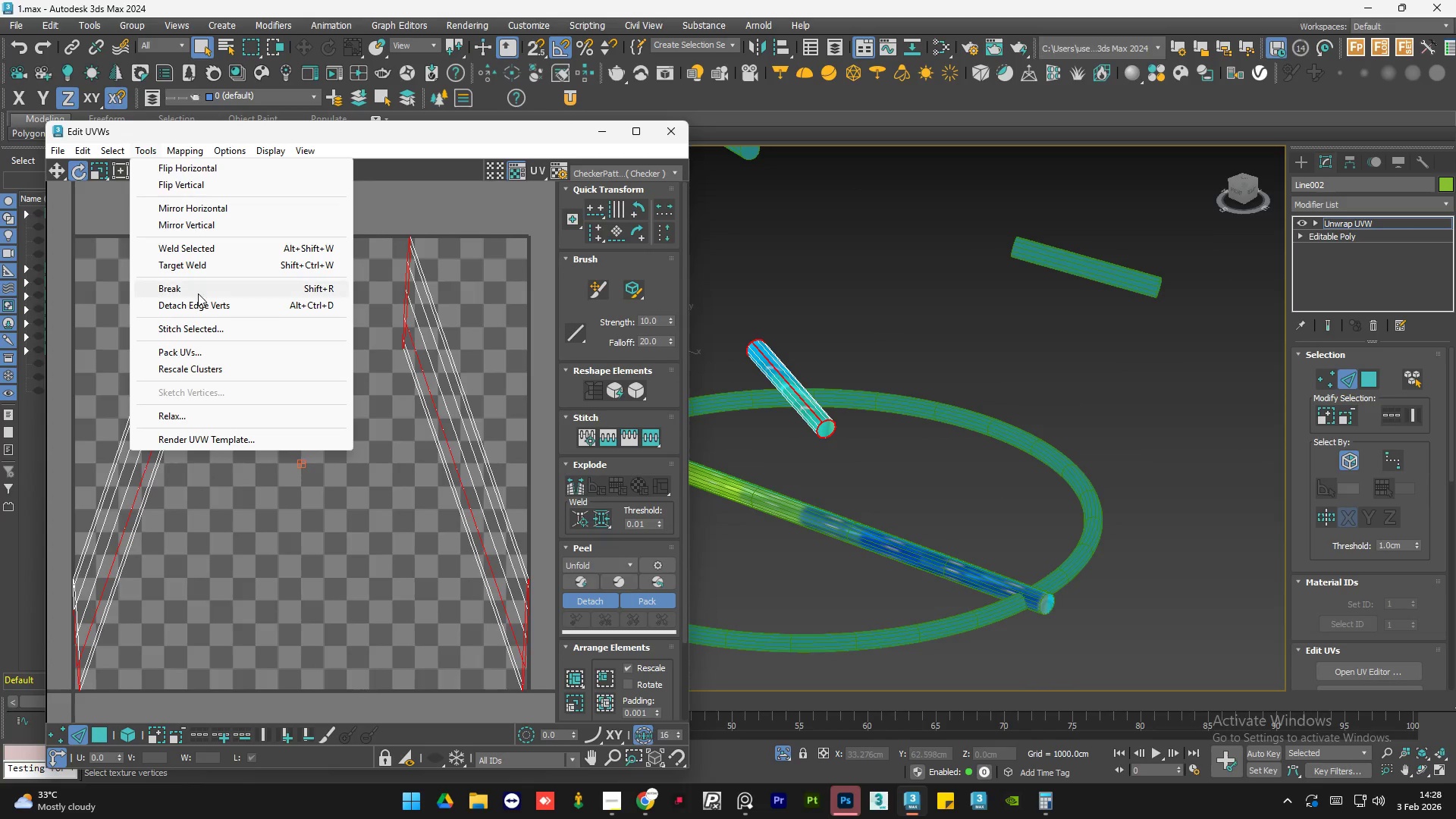 
left_click([199, 288])
 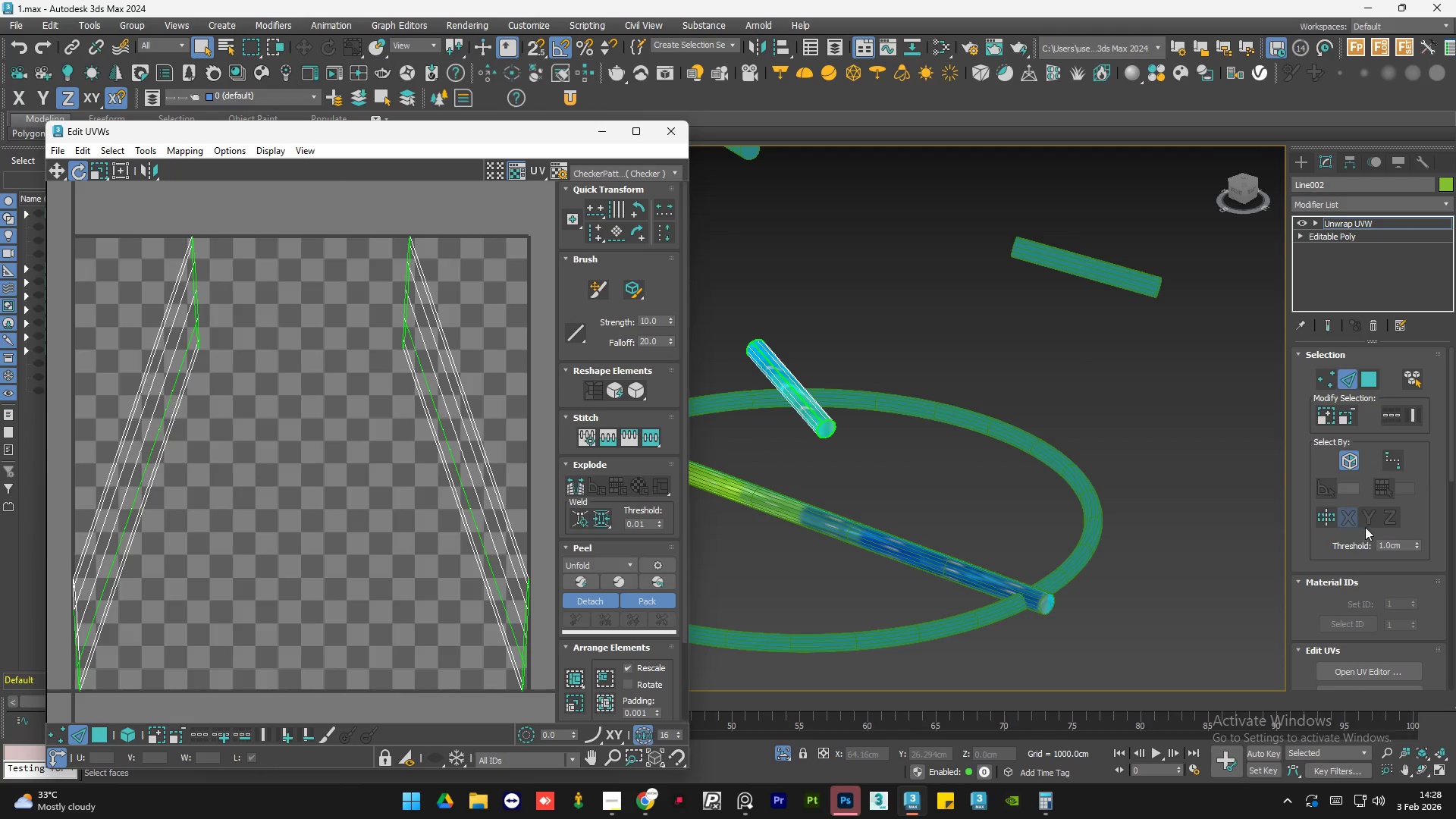 
left_click_drag(start_coordinate=[1454, 444], to_coordinate=[1450, 494])
 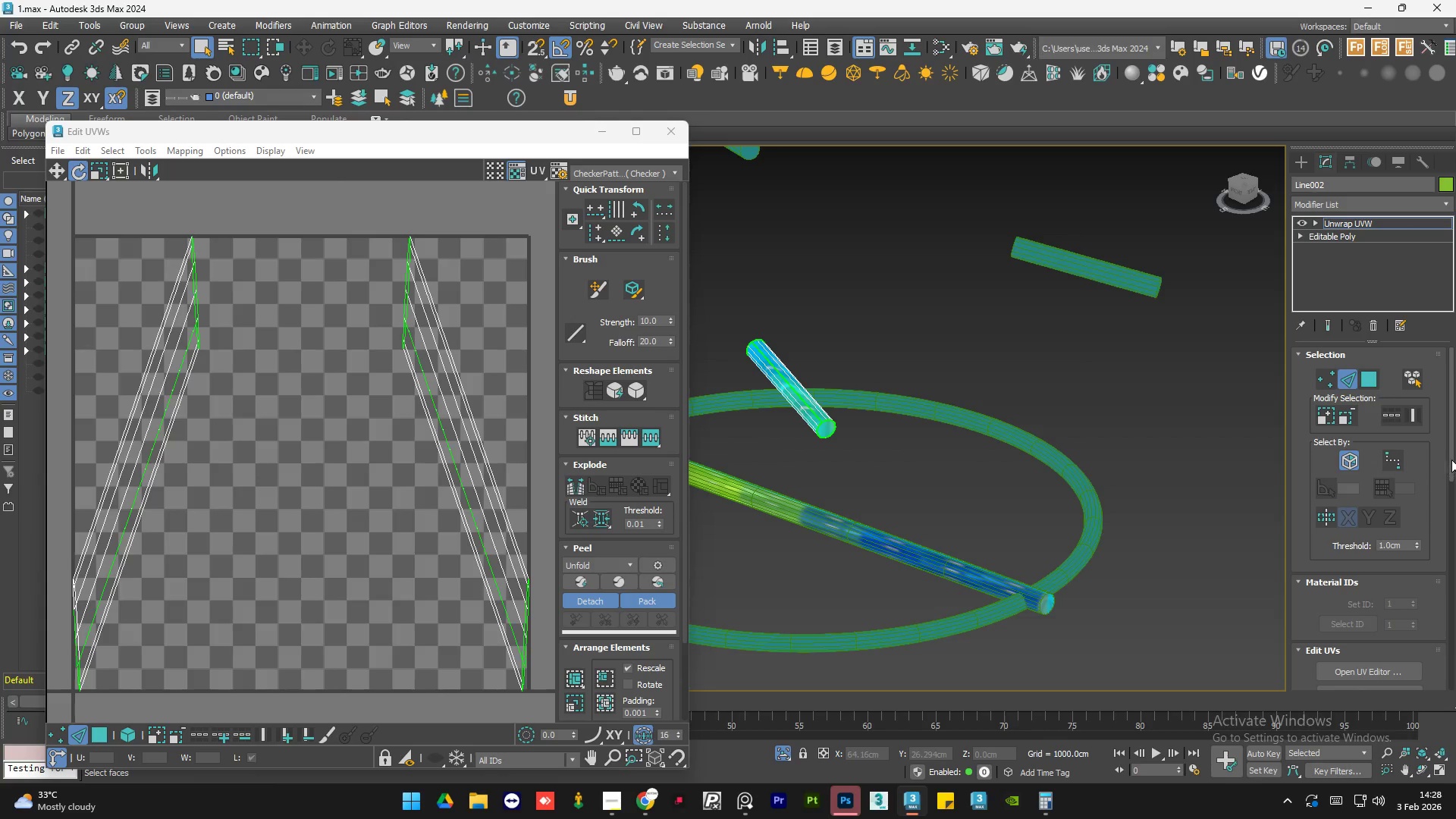 
left_click_drag(start_coordinate=[1451, 460], to_coordinate=[1448, 583])
 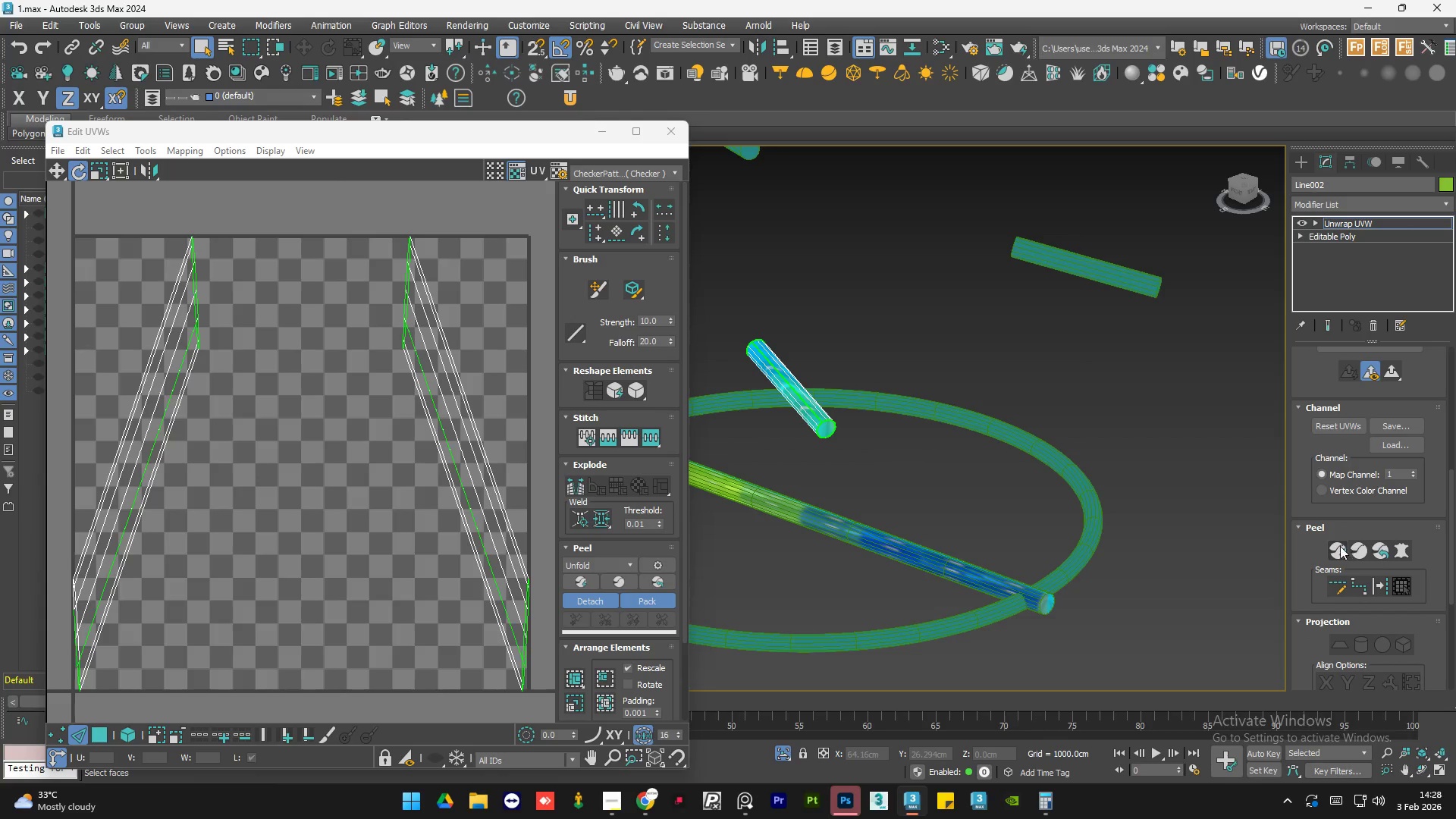 
left_click([1338, 546])
 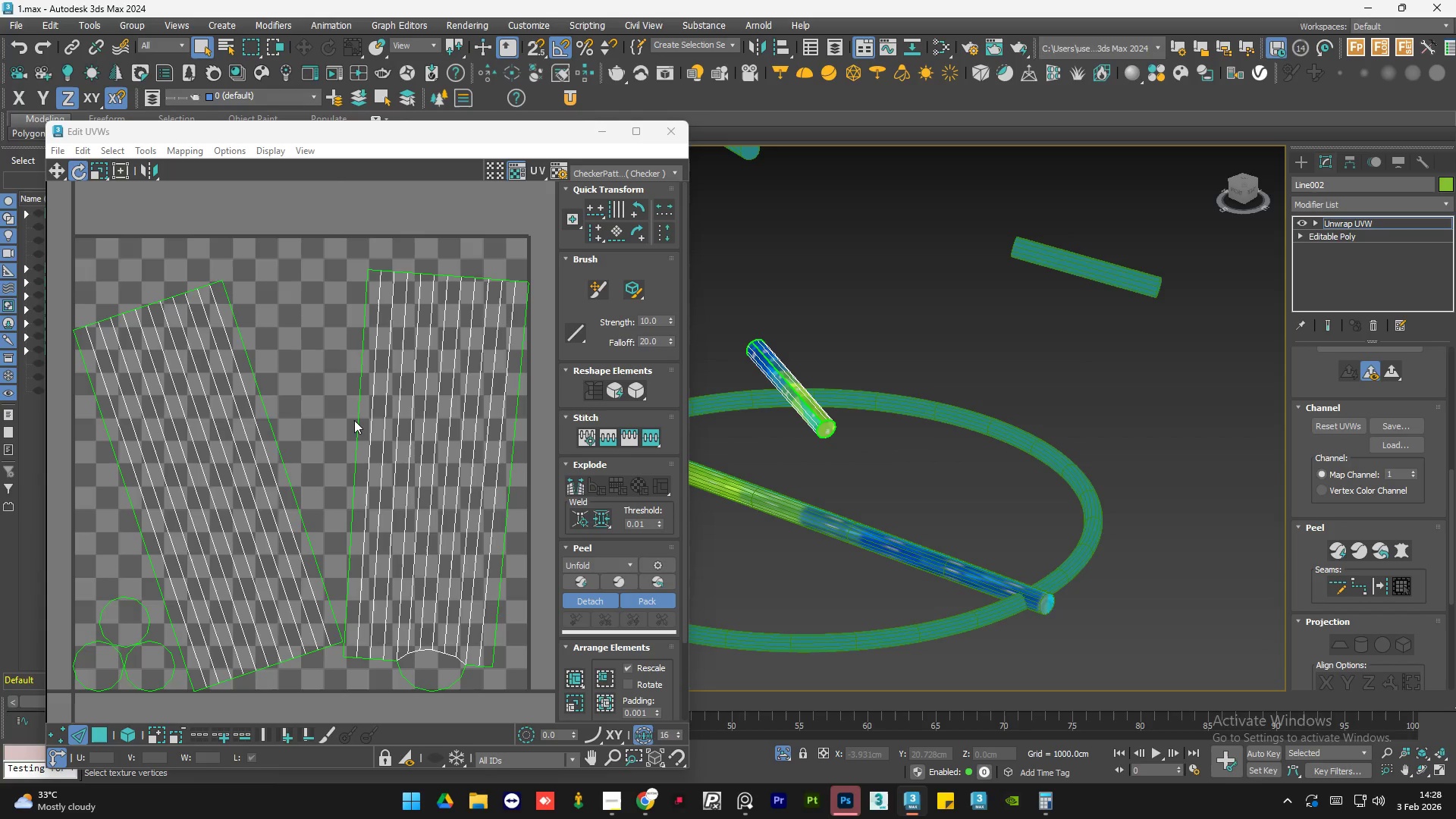 
scroll: coordinate [352, 423], scroll_direction: down, amount: 2.0
 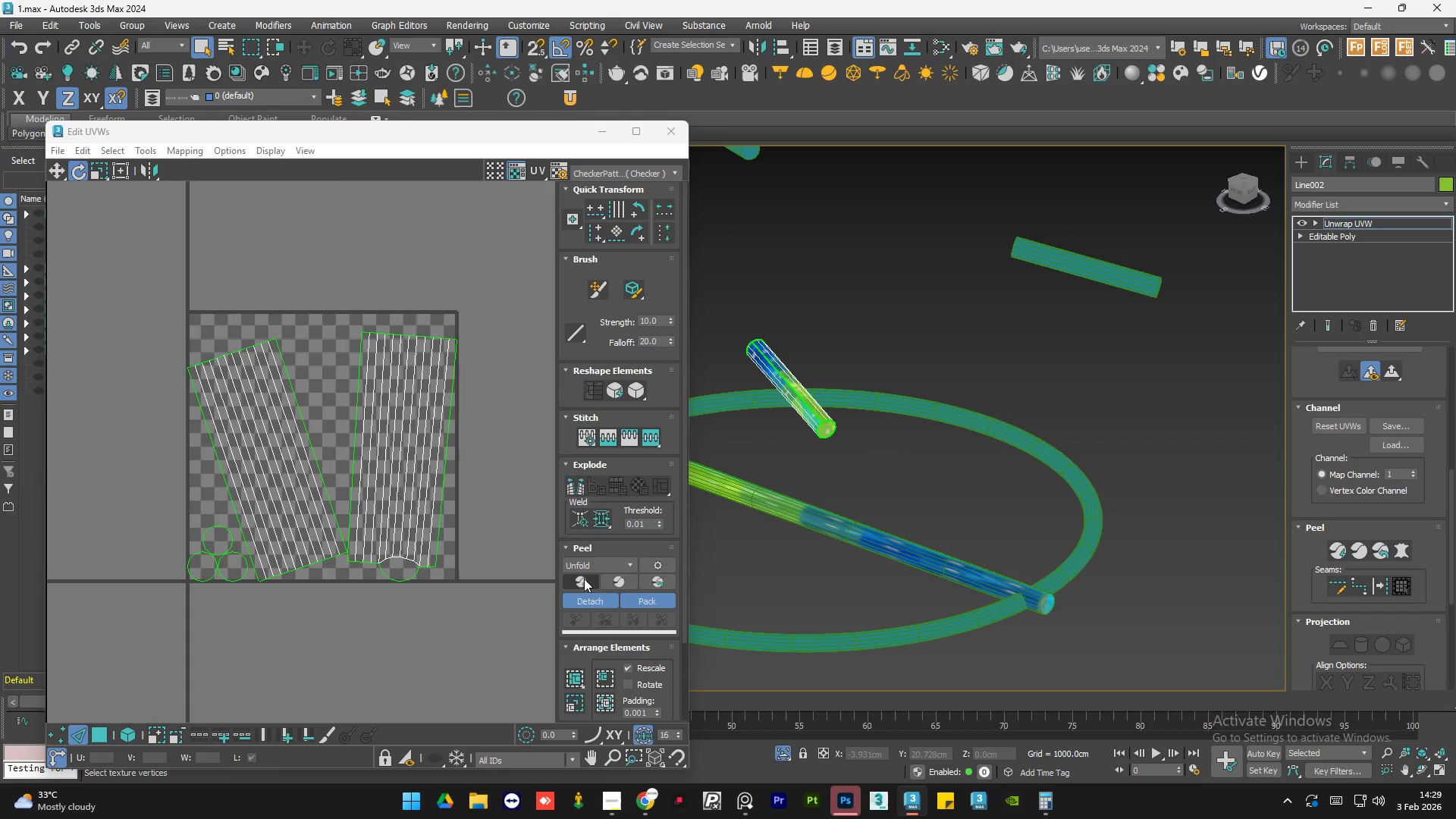 
left_click([579, 678])
 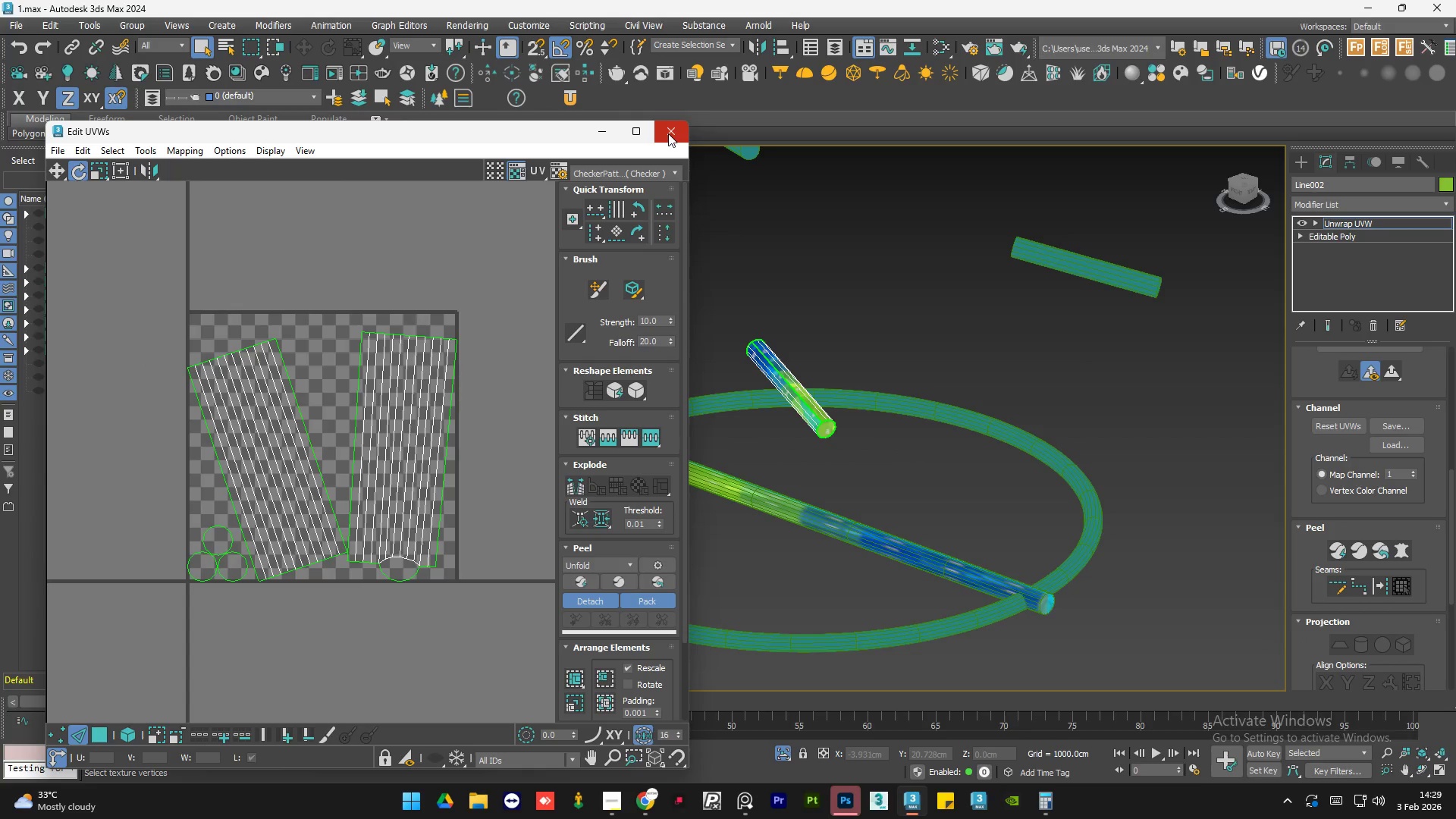 
left_click([668, 133])
 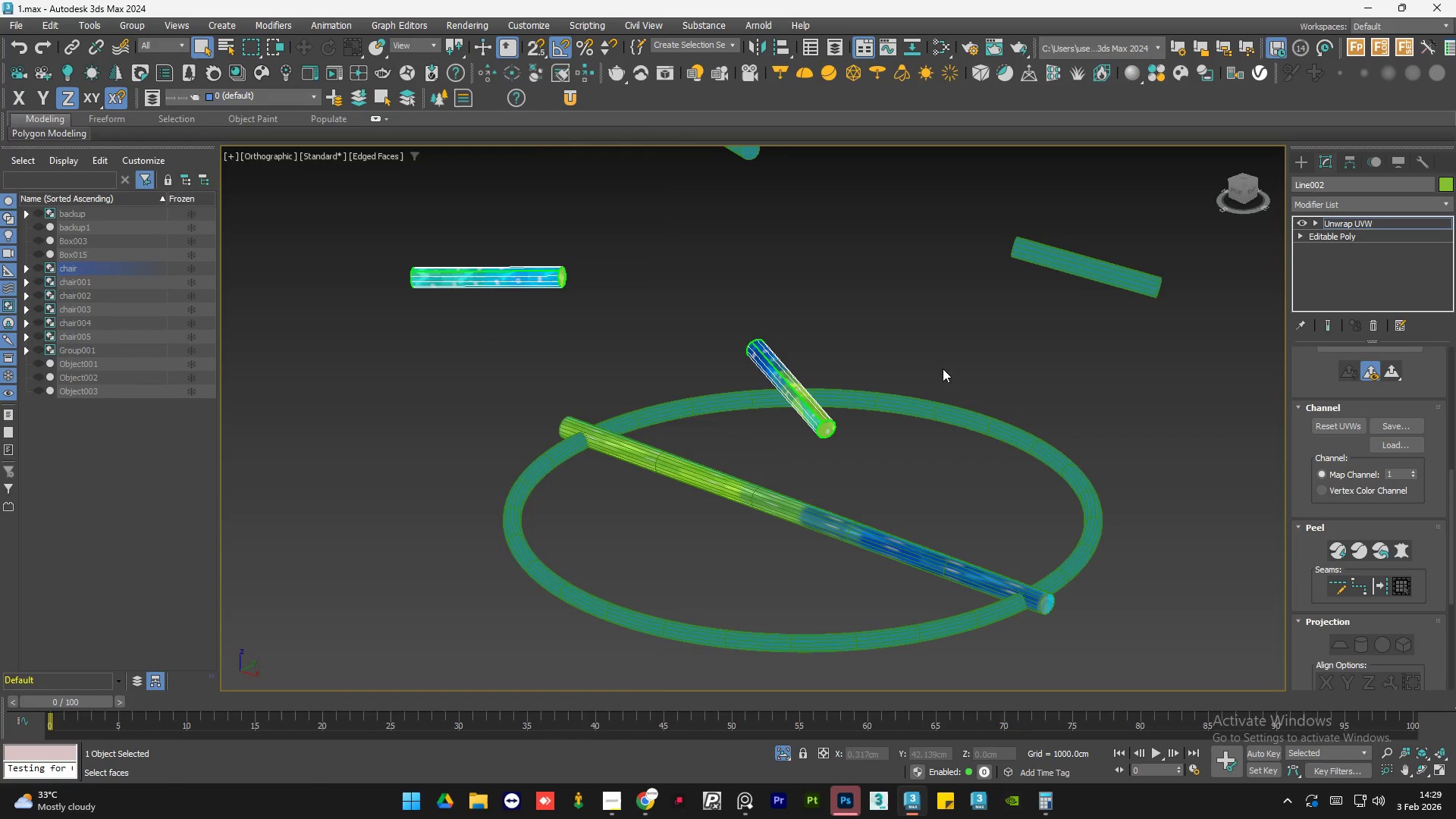 
double_click([1042, 407])
 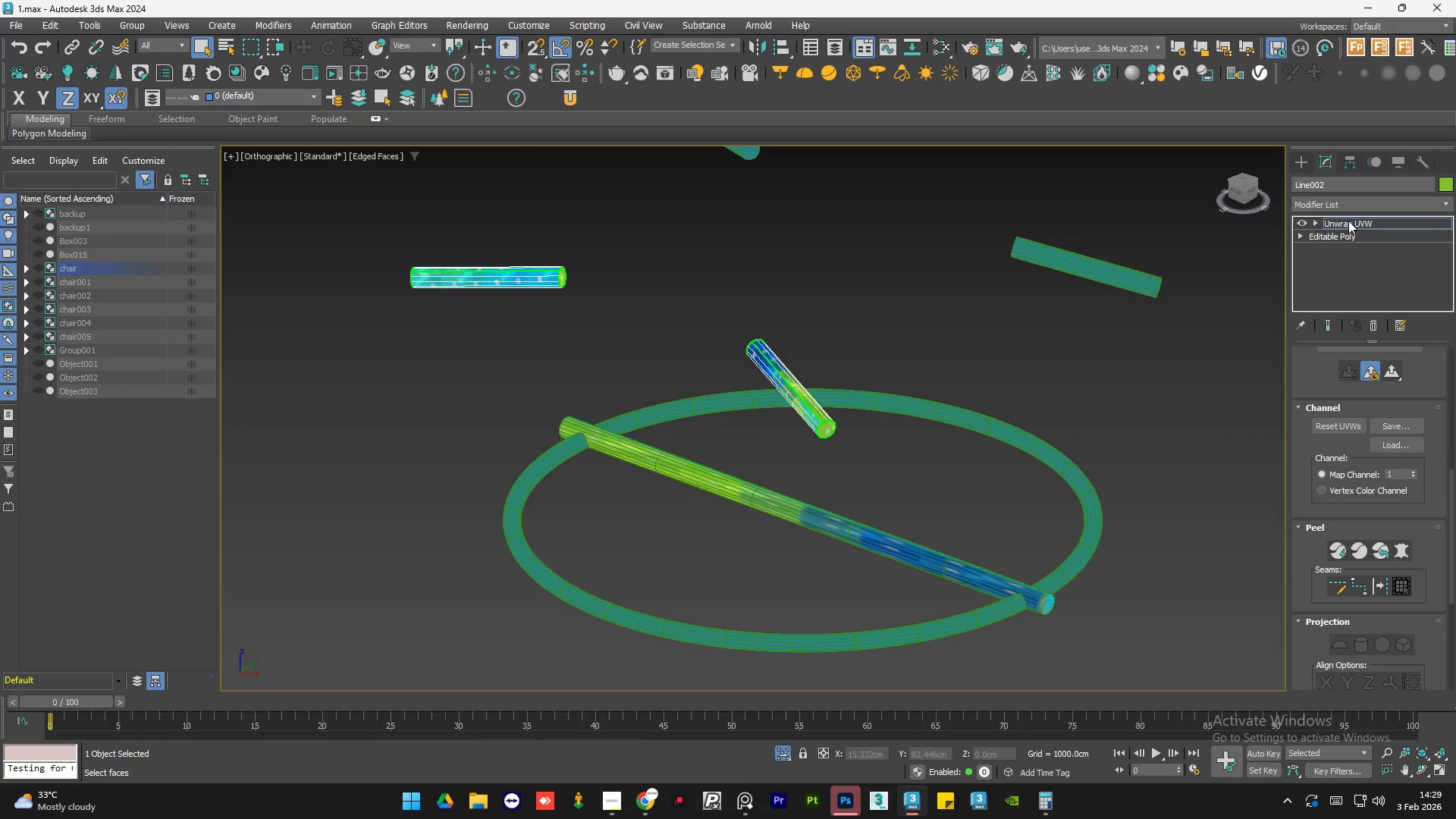 
double_click([1011, 340])
 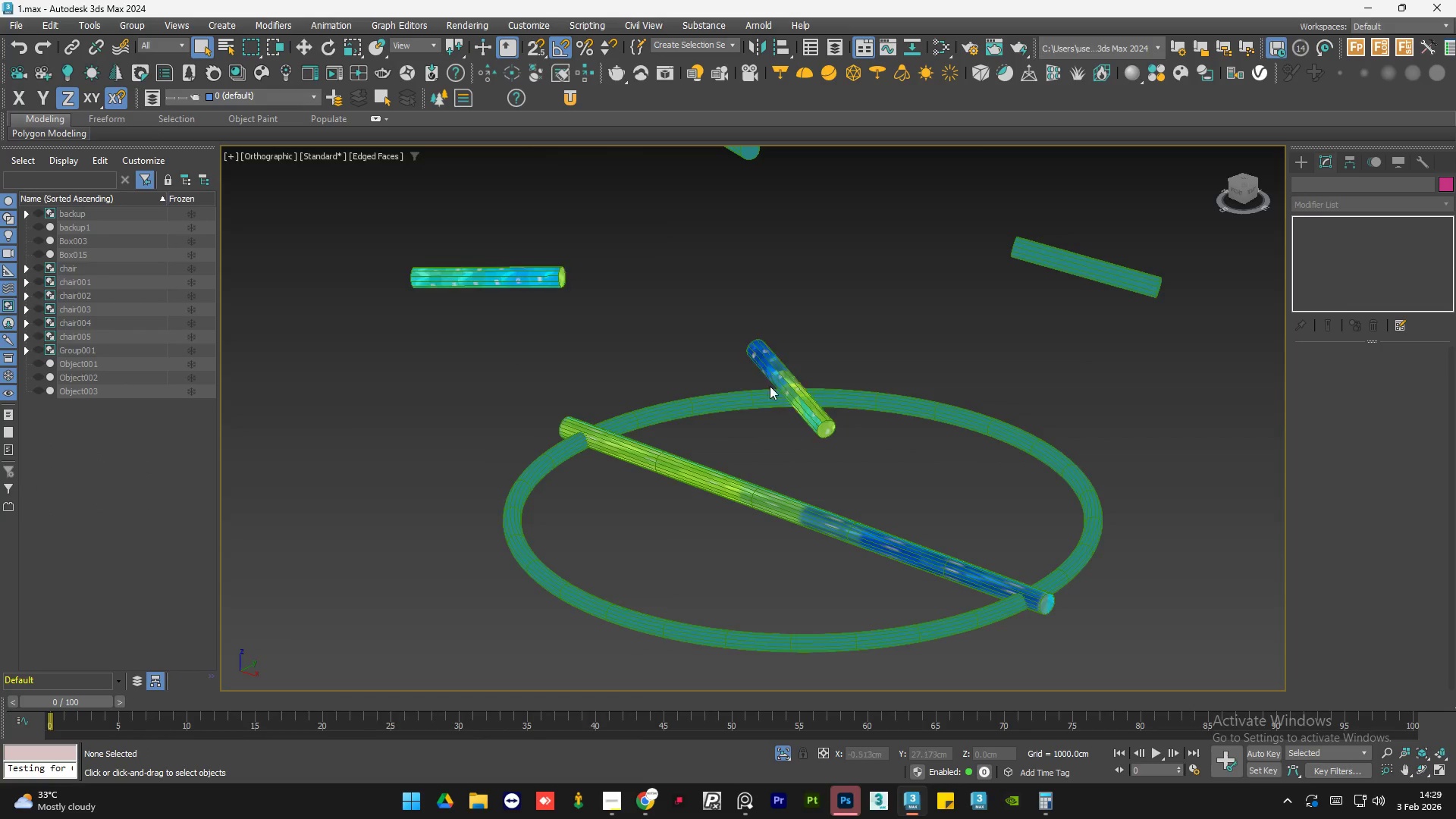 
hold_key(key=AltLeft, duration=0.7)
 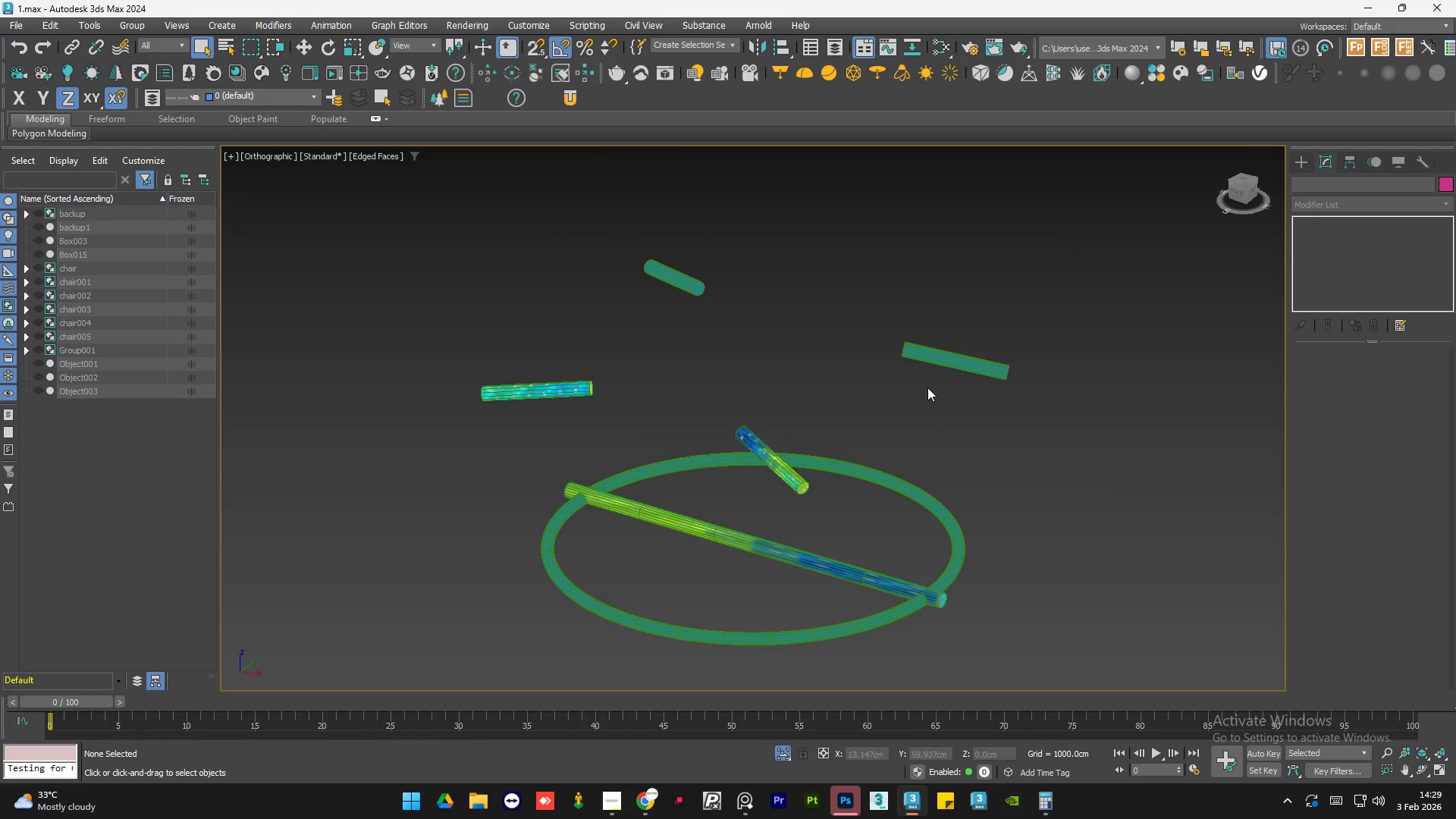 
scroll: coordinate [741, 475], scroll_direction: none, amount: 0.0
 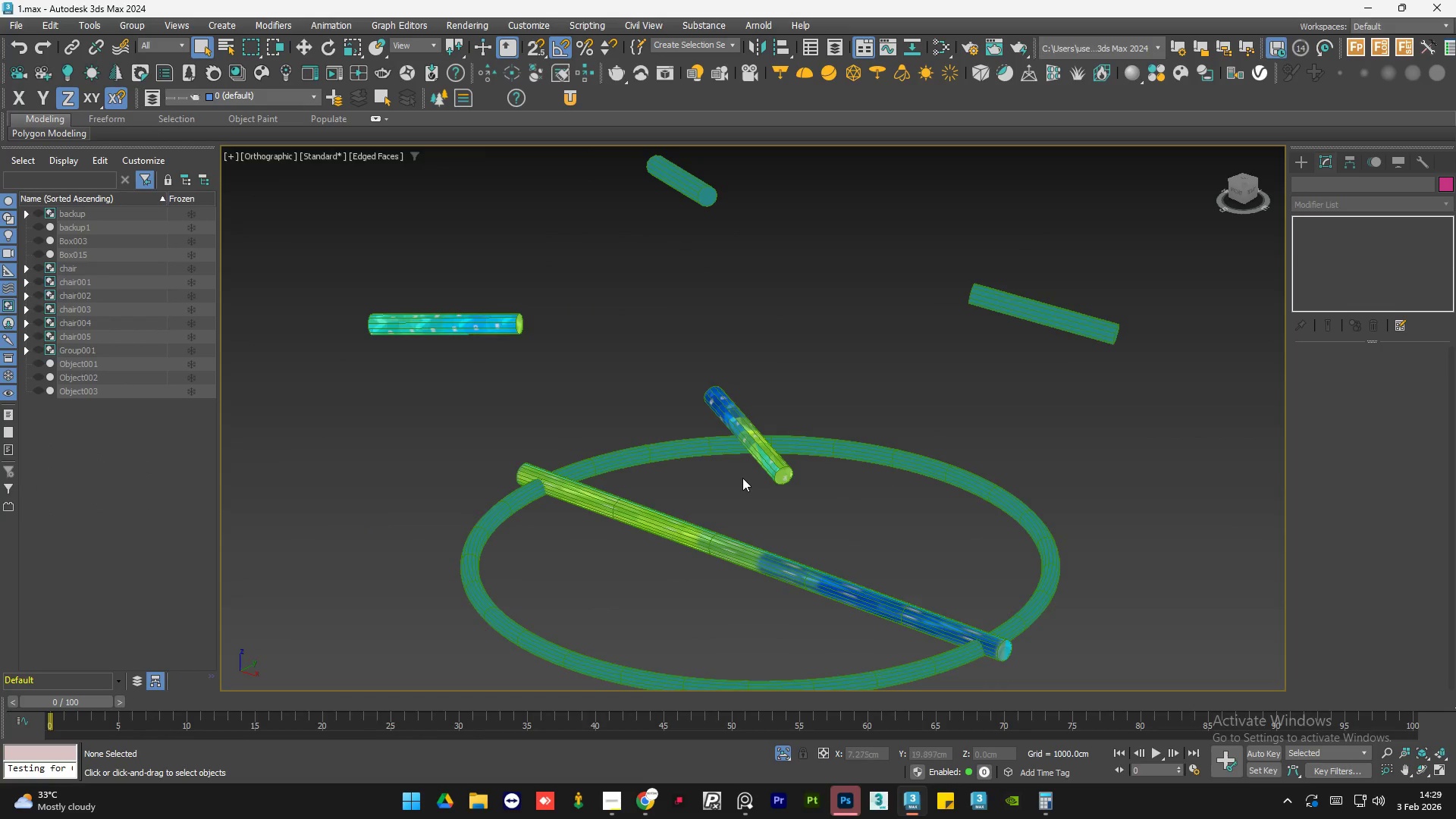 
scroll: coordinate [680, 504], scroll_direction: down, amount: 1.0
 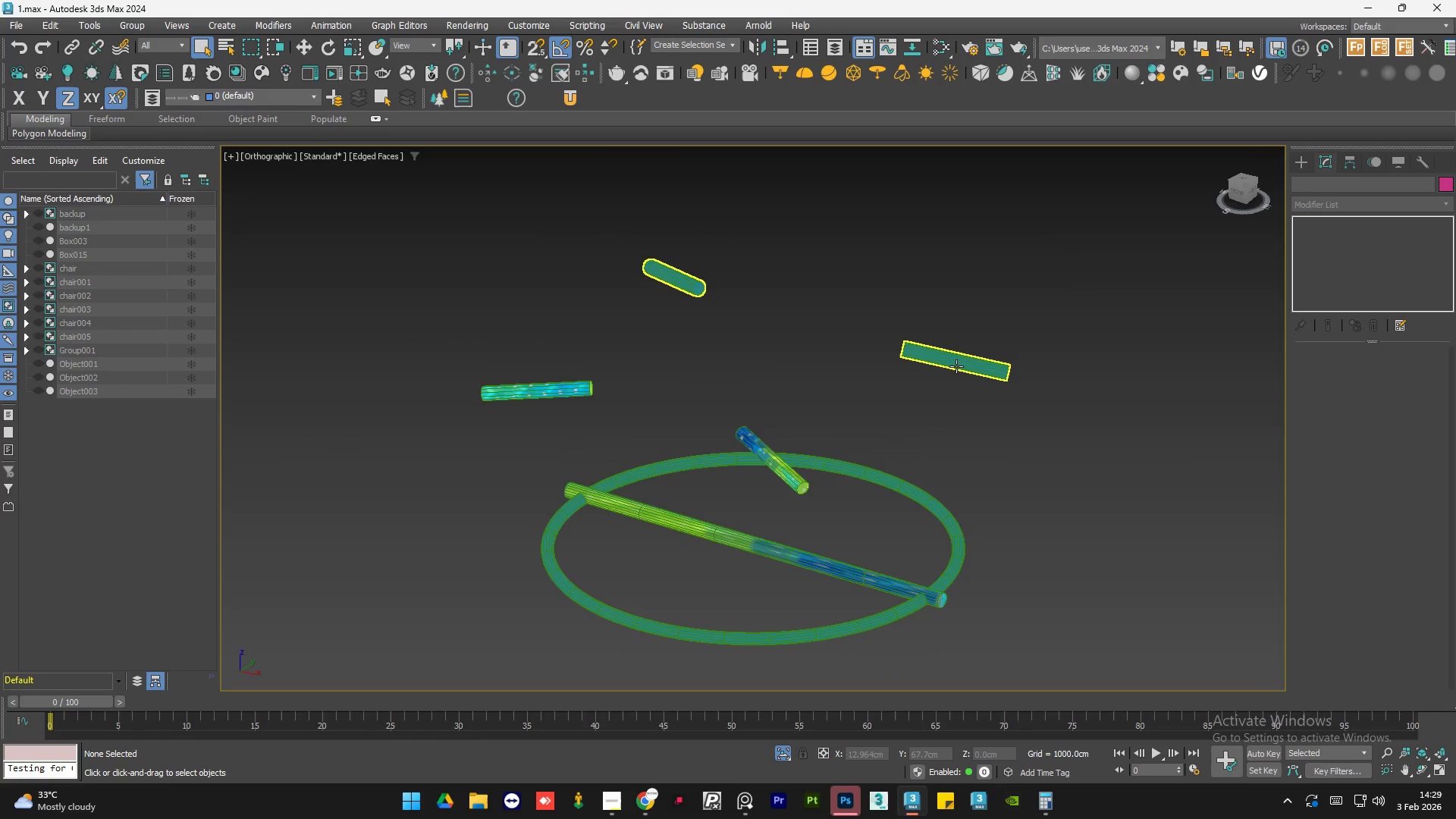 
scroll: coordinate [959, 362], scroll_direction: up, amount: 4.0
 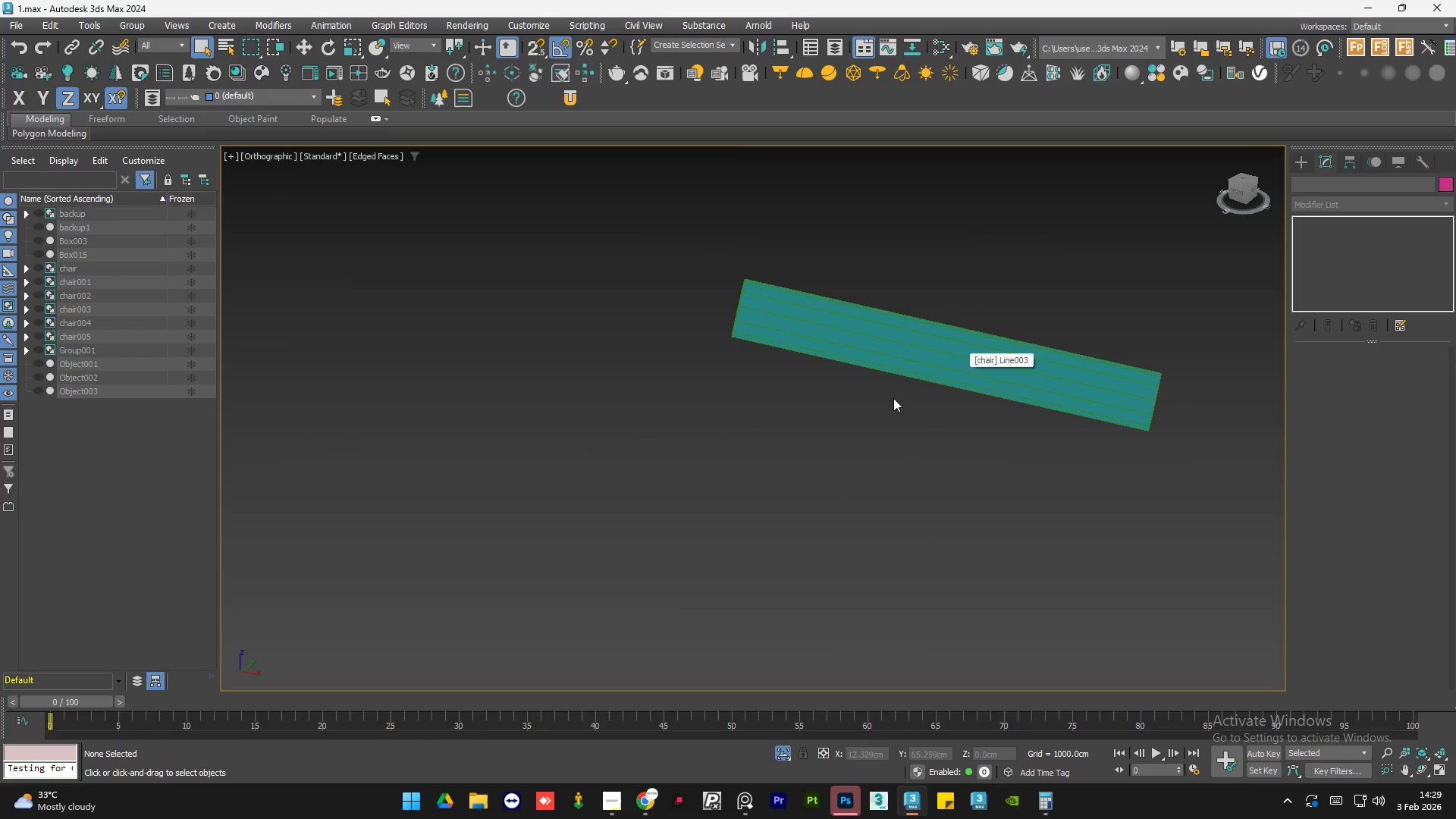 
left_click([943, 364])
 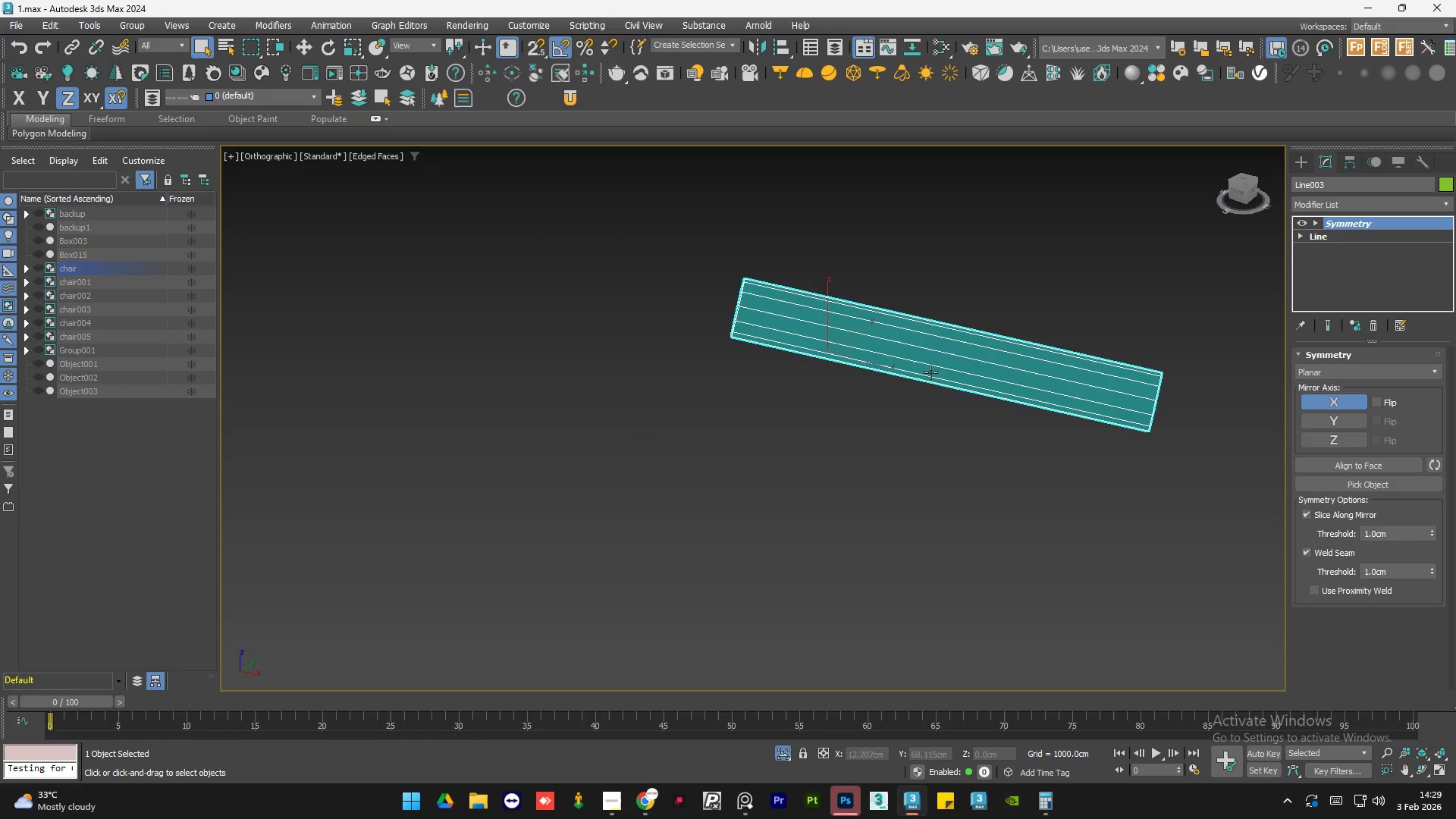 
scroll: coordinate [730, 428], scroll_direction: down, amount: 4.0
 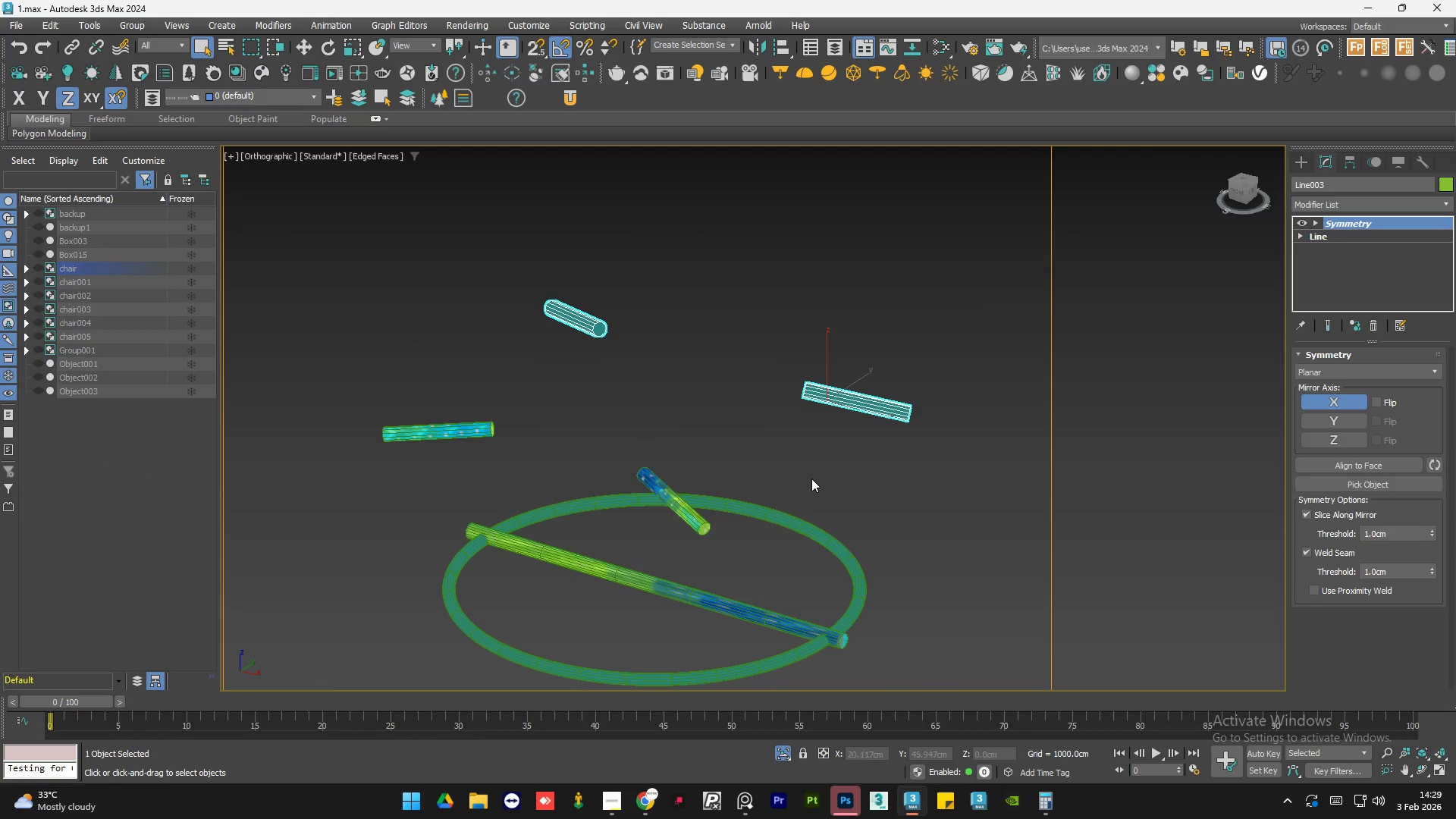 
left_click([815, 479])
 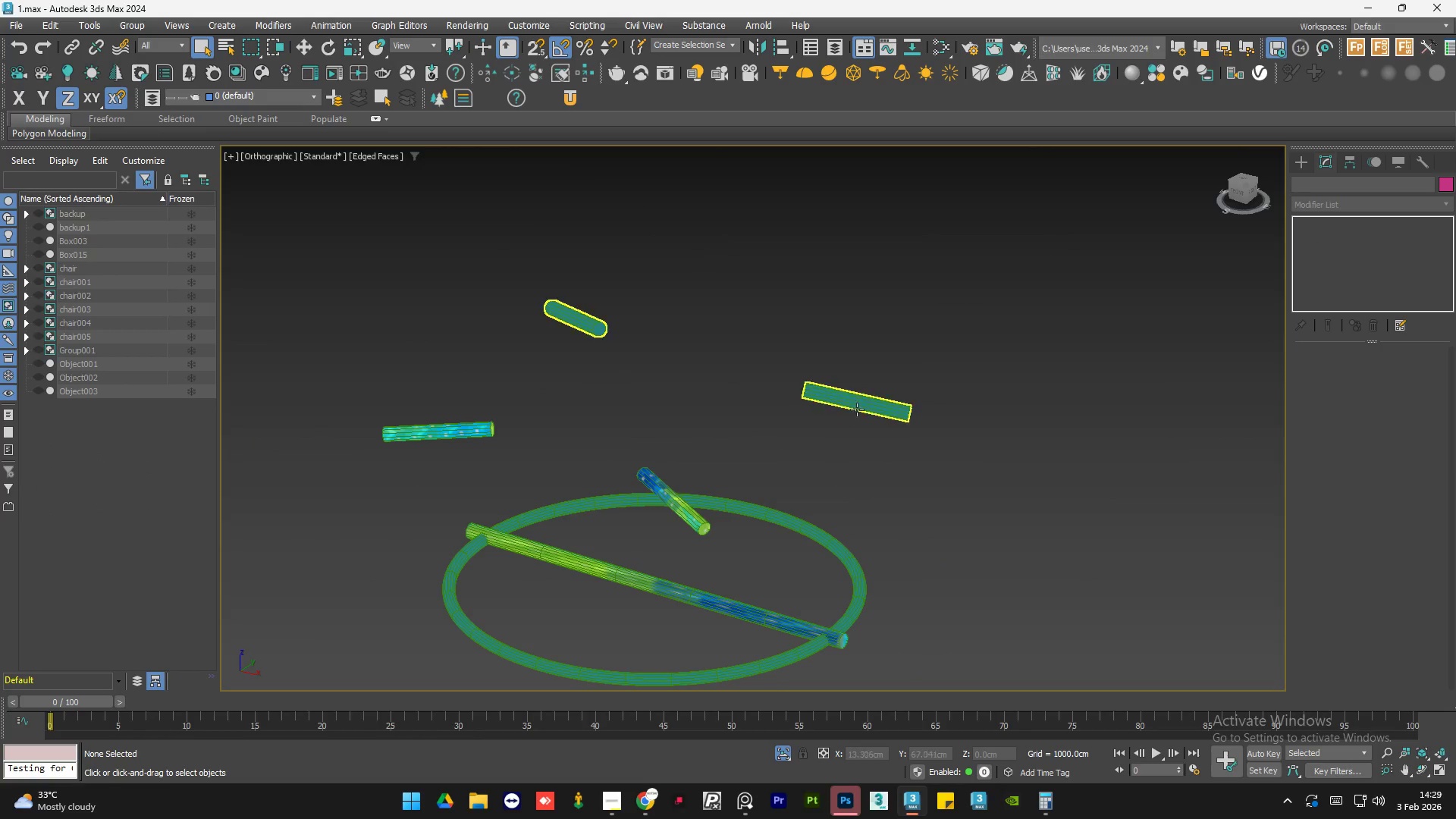 
left_click([860, 404])
 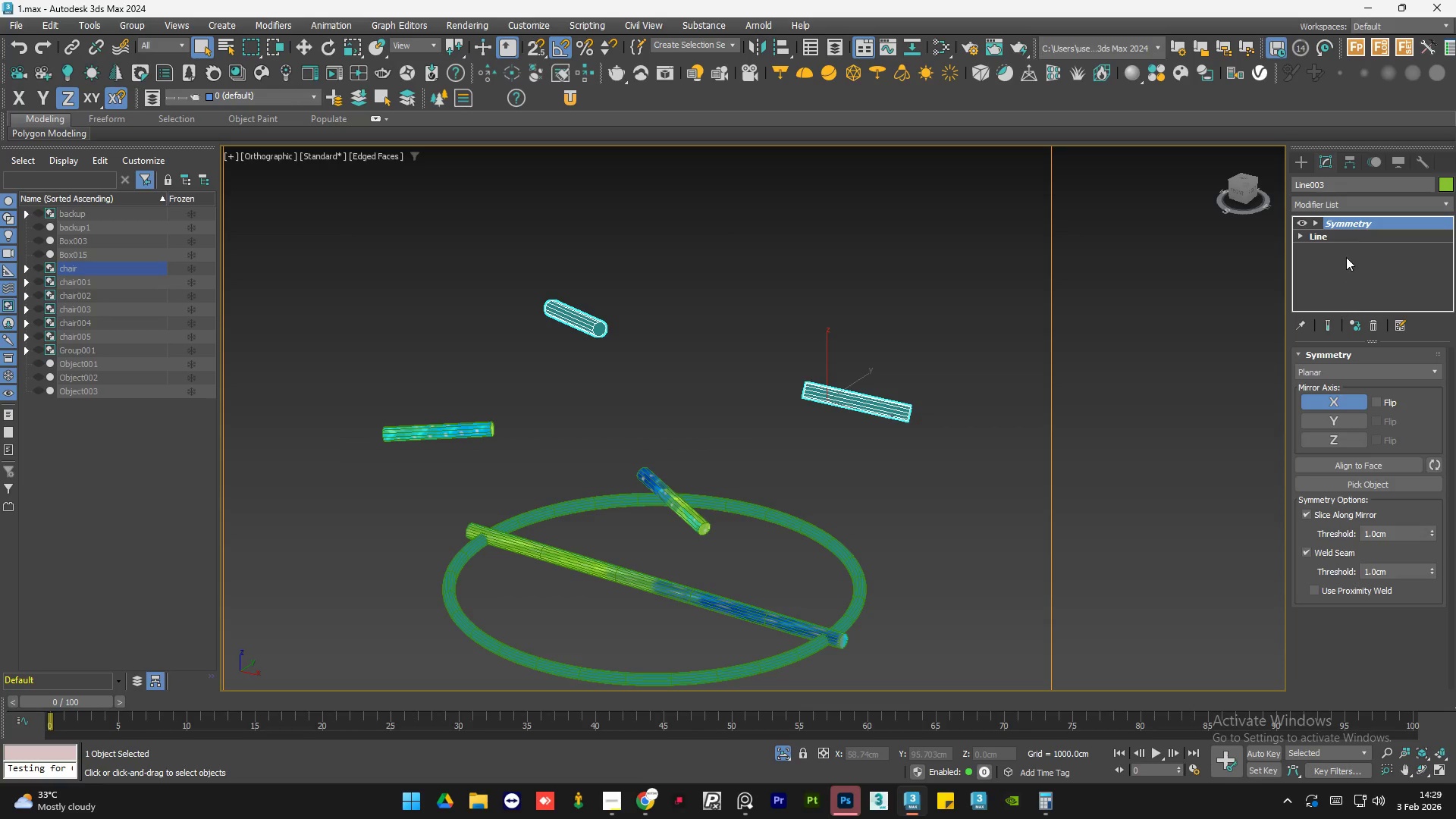 
right_click([1350, 219])
 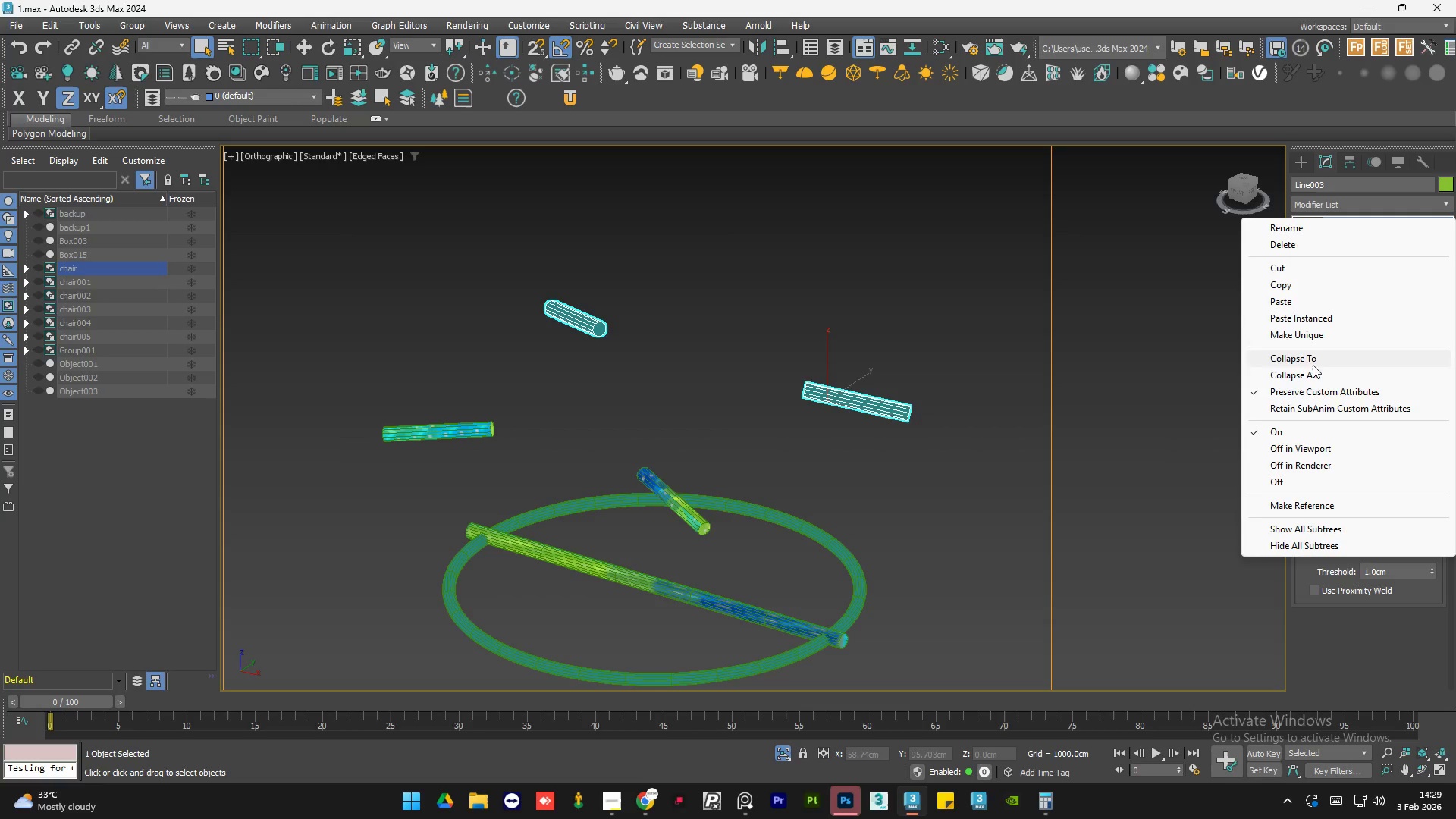 
left_click([1313, 371])
 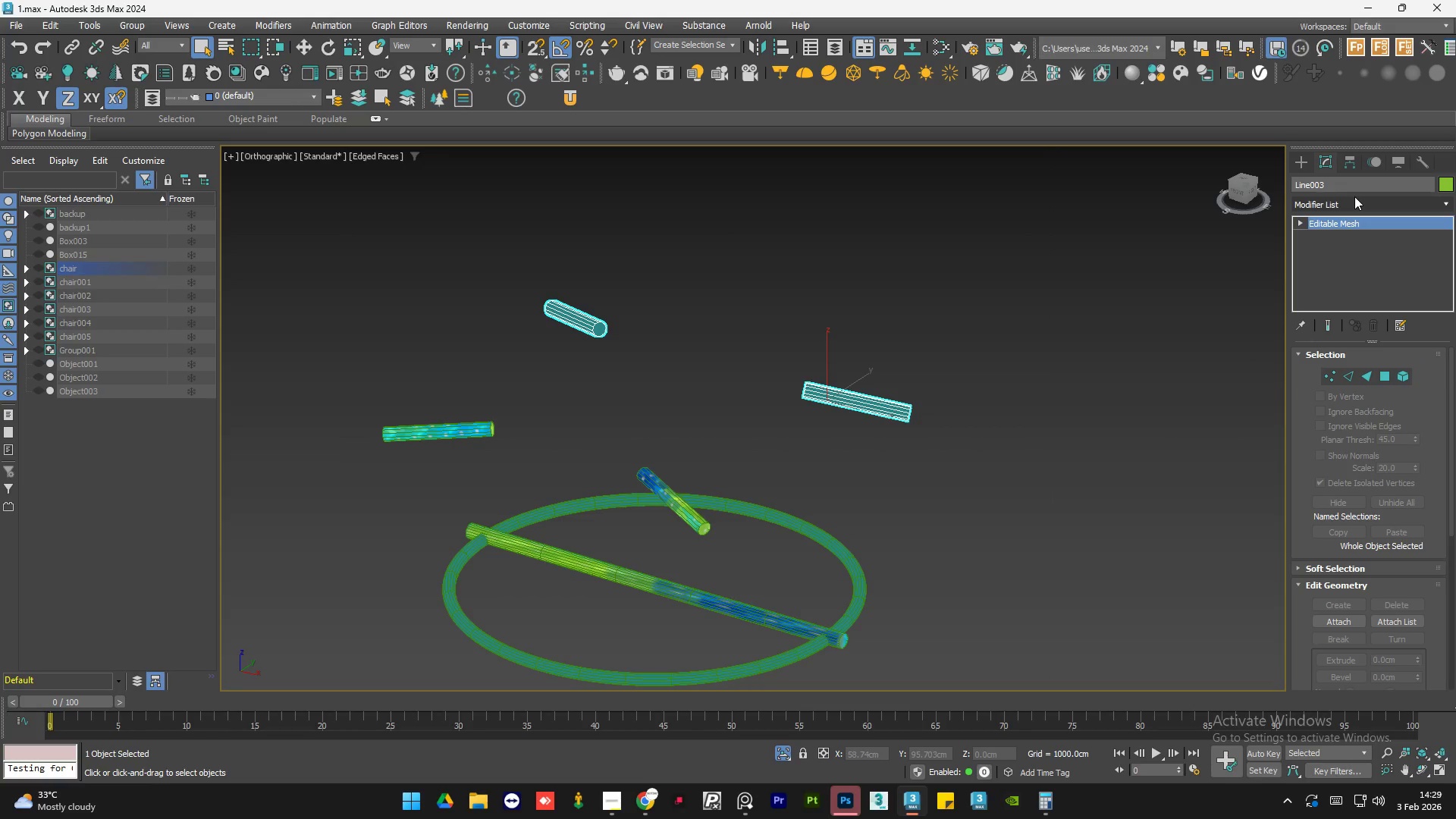 
right_click([1351, 222])
 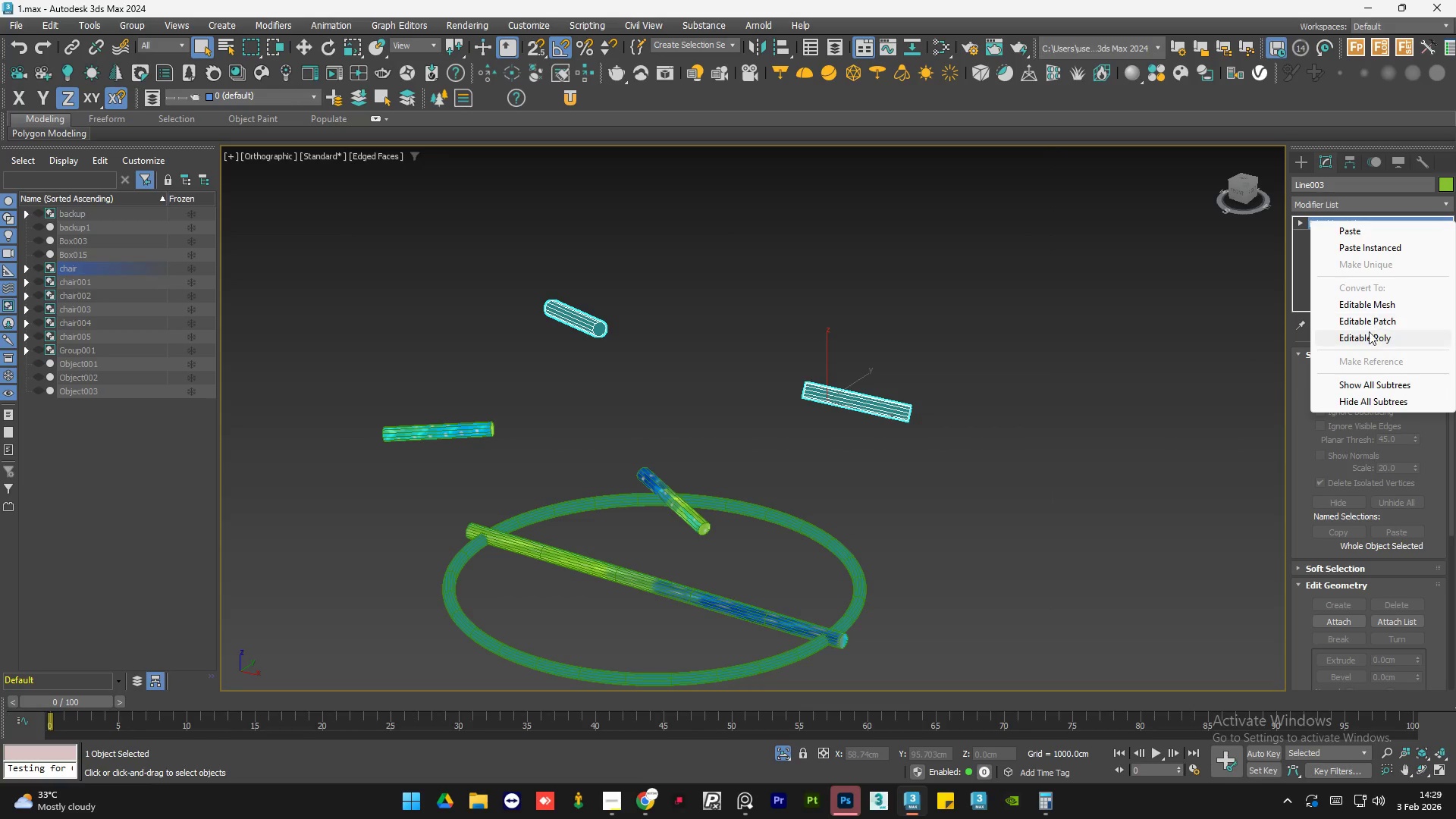 
left_click([1370, 333])
 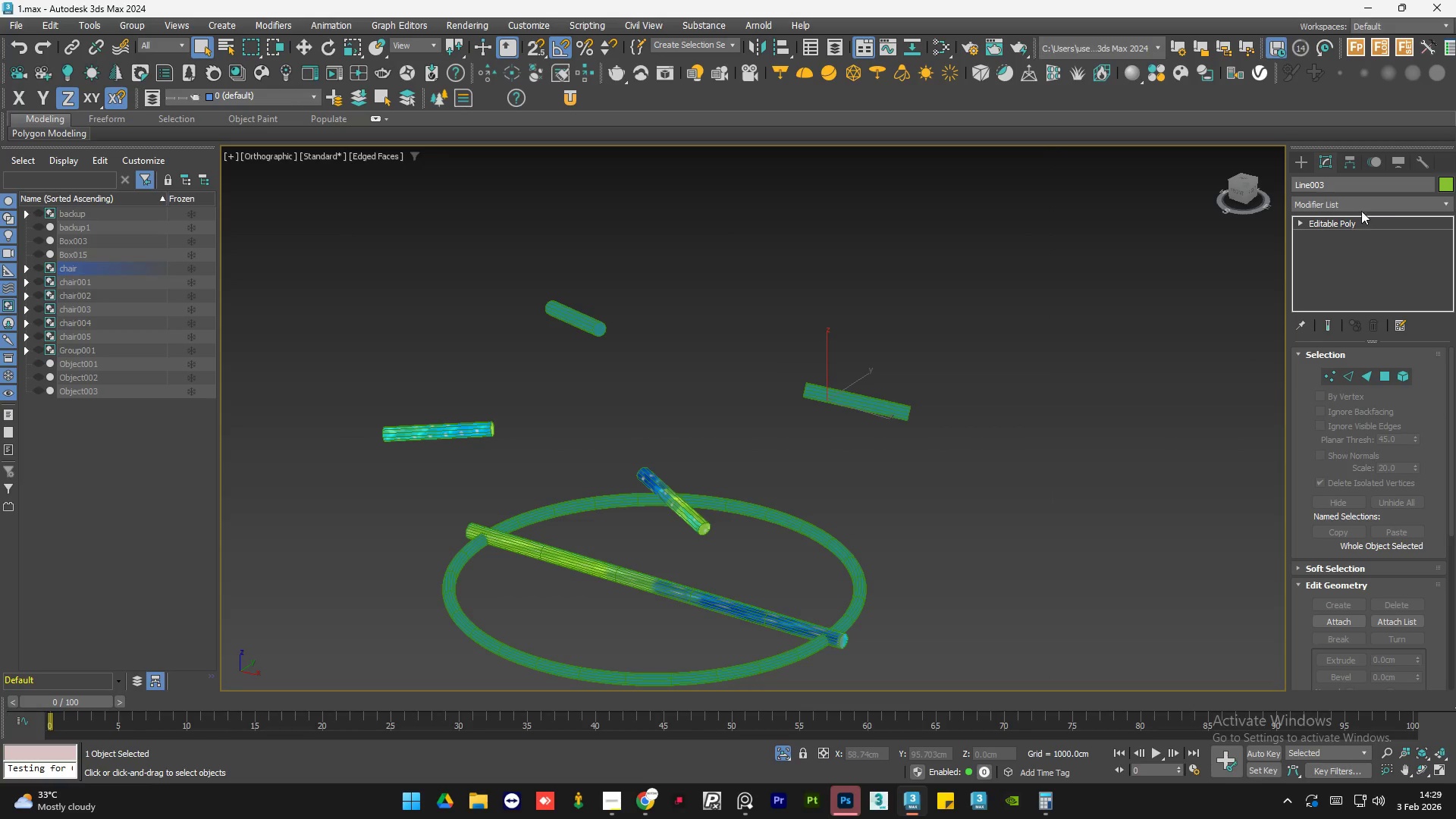 
left_click([1367, 199])
 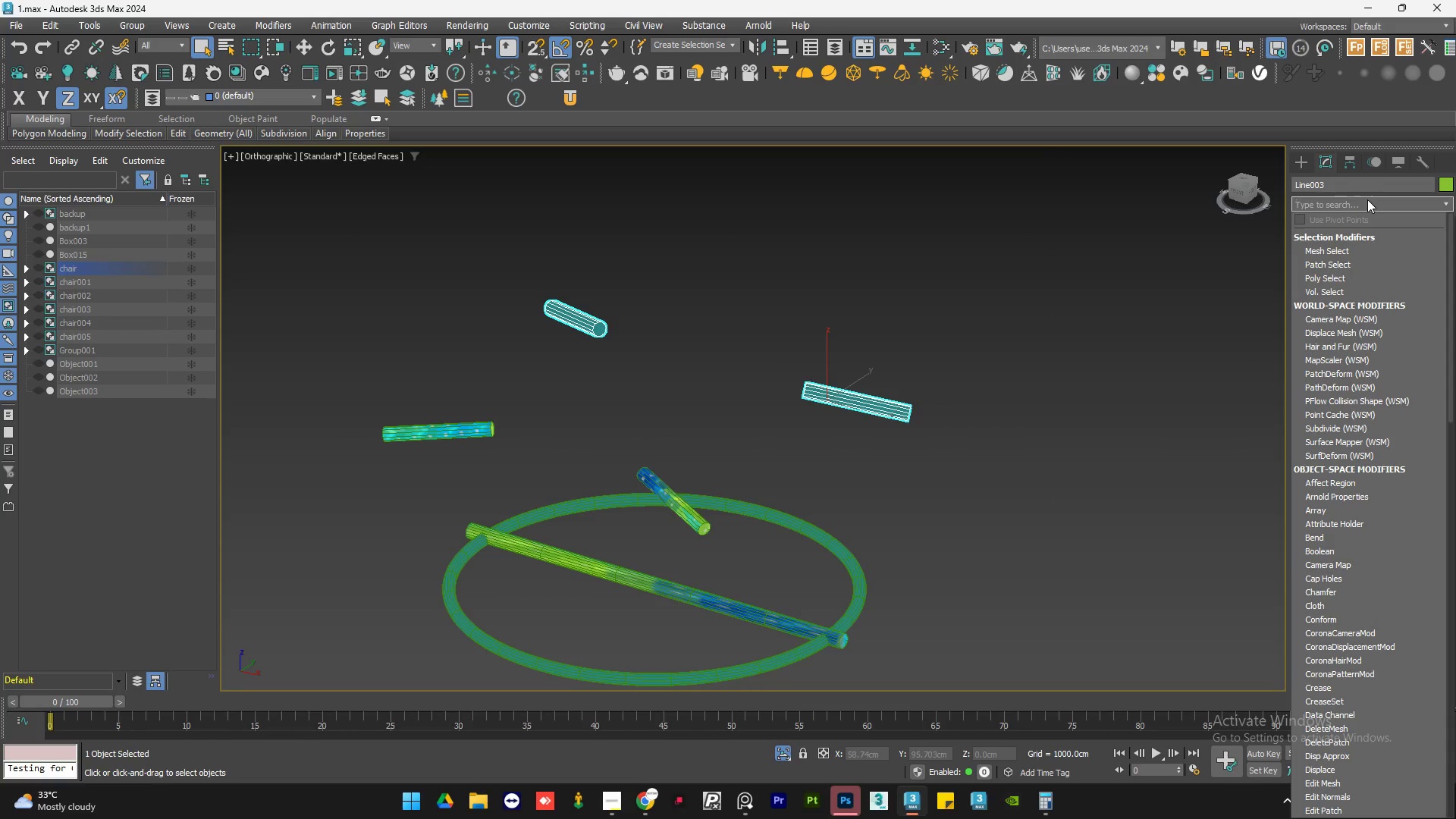 
type(un)
 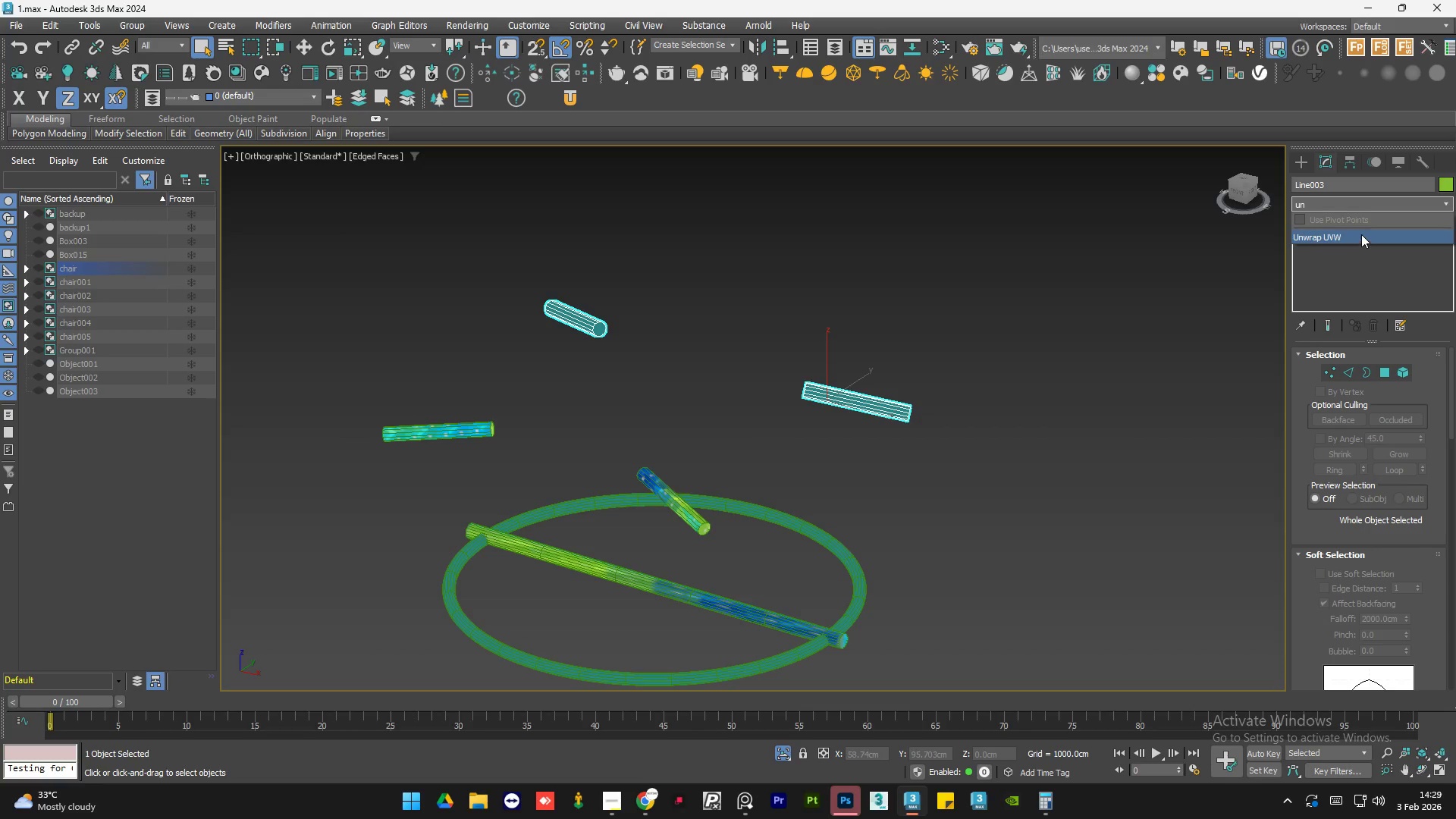 
left_click([1357, 236])
 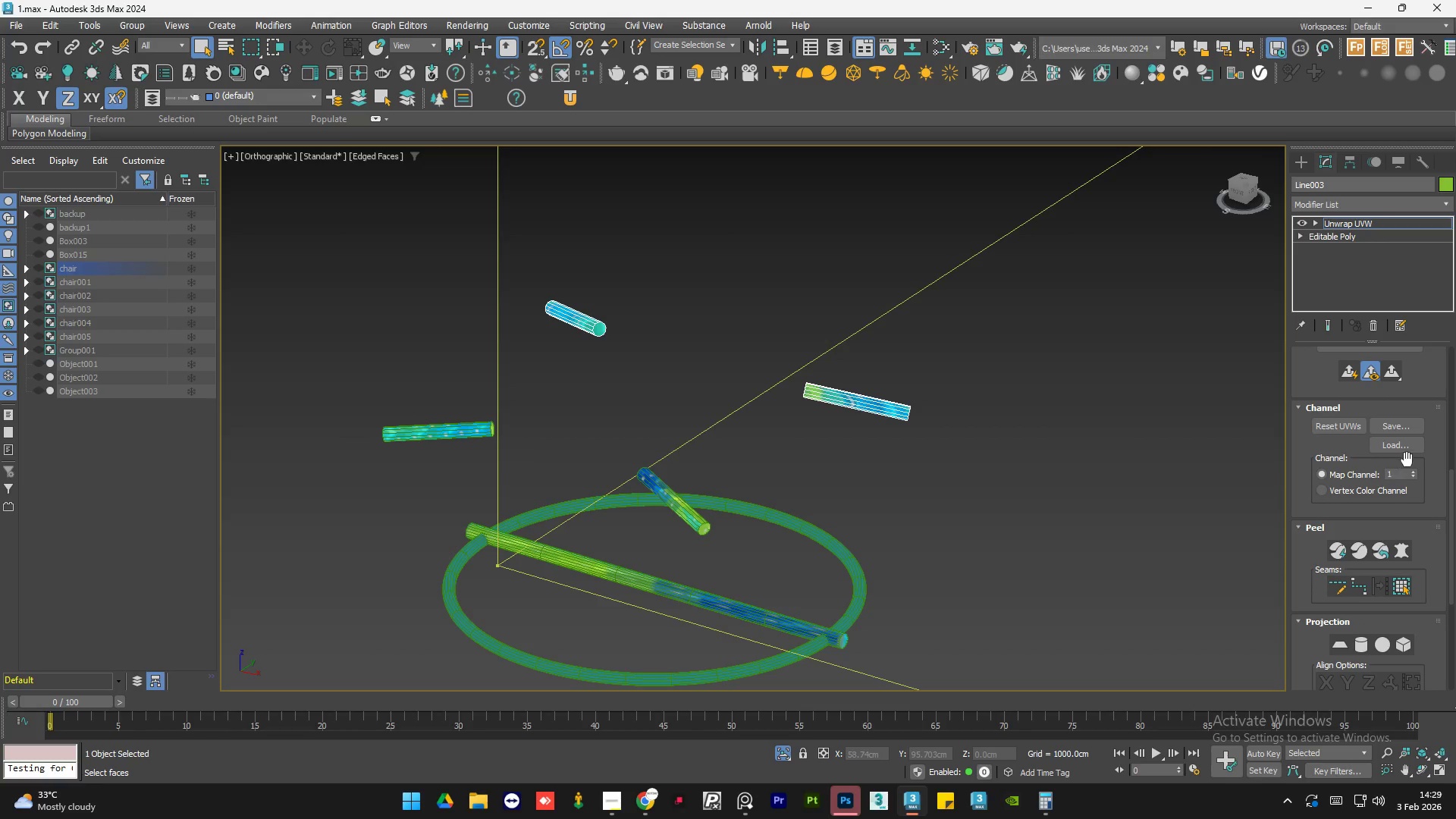 
left_click_drag(start_coordinate=[1453, 515], to_coordinate=[1455, 384])
 